 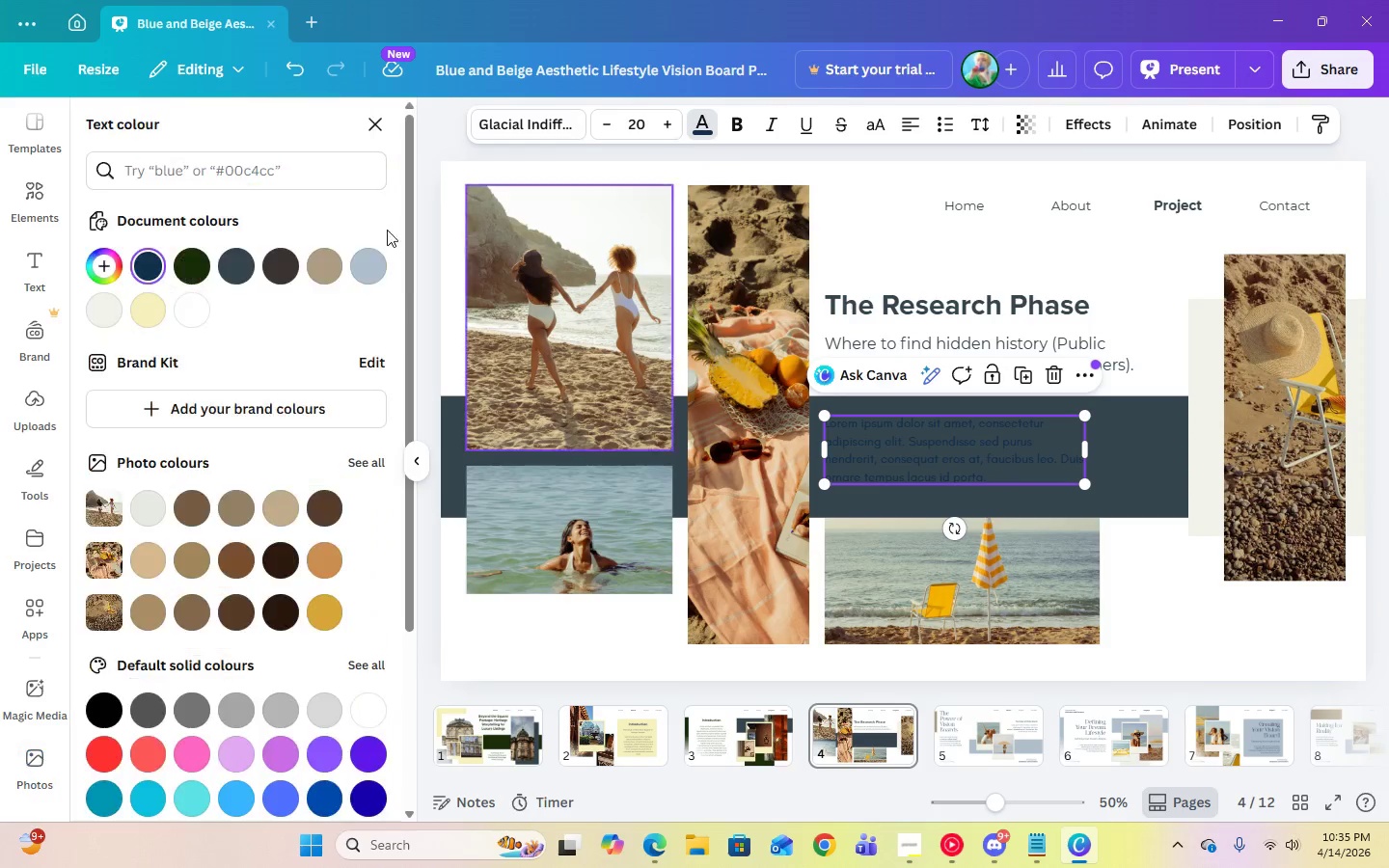 
left_click([153, 319])
 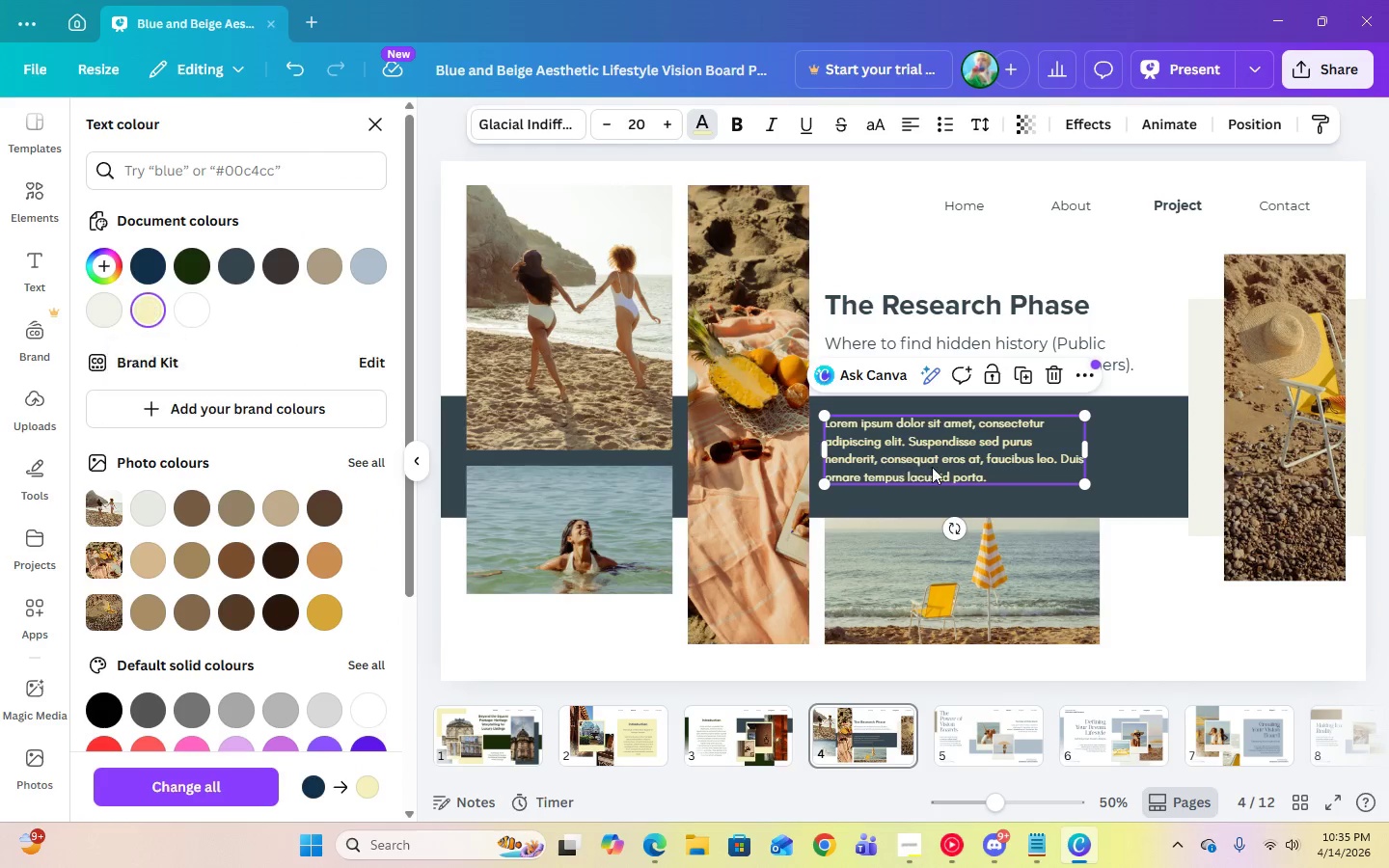 
left_click([960, 471])
 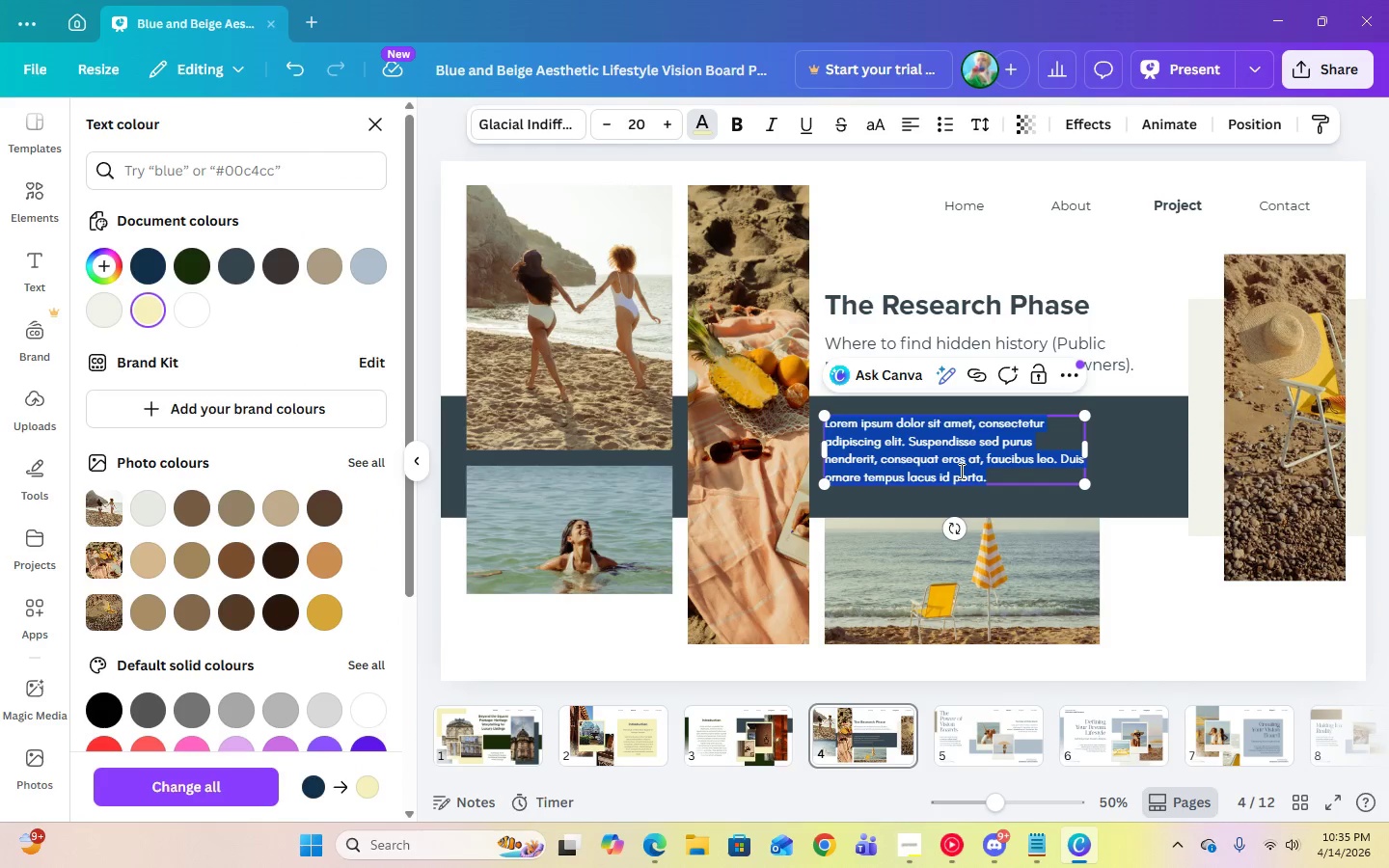 
right_click([960, 471])
 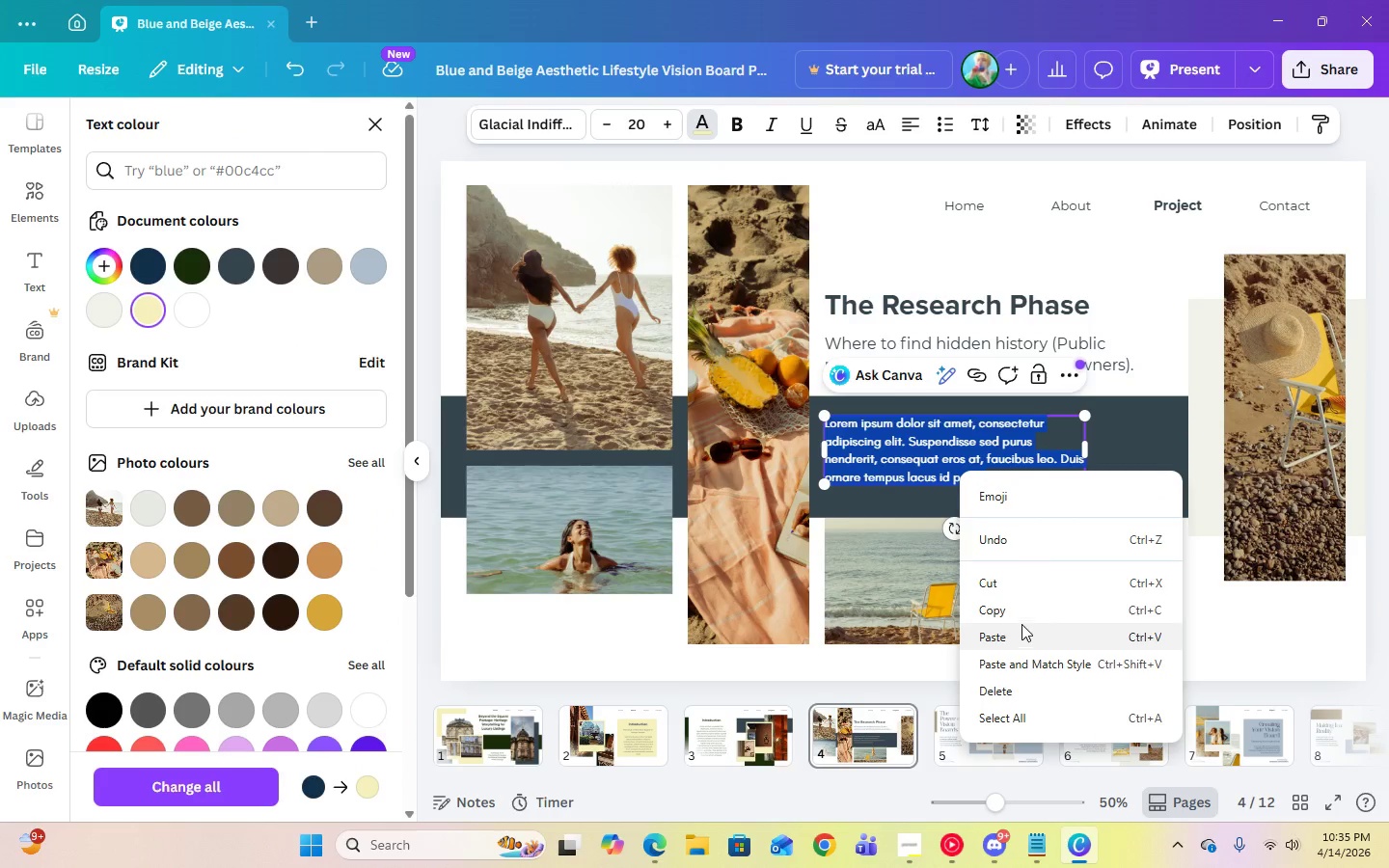 
left_click([1019, 635])
 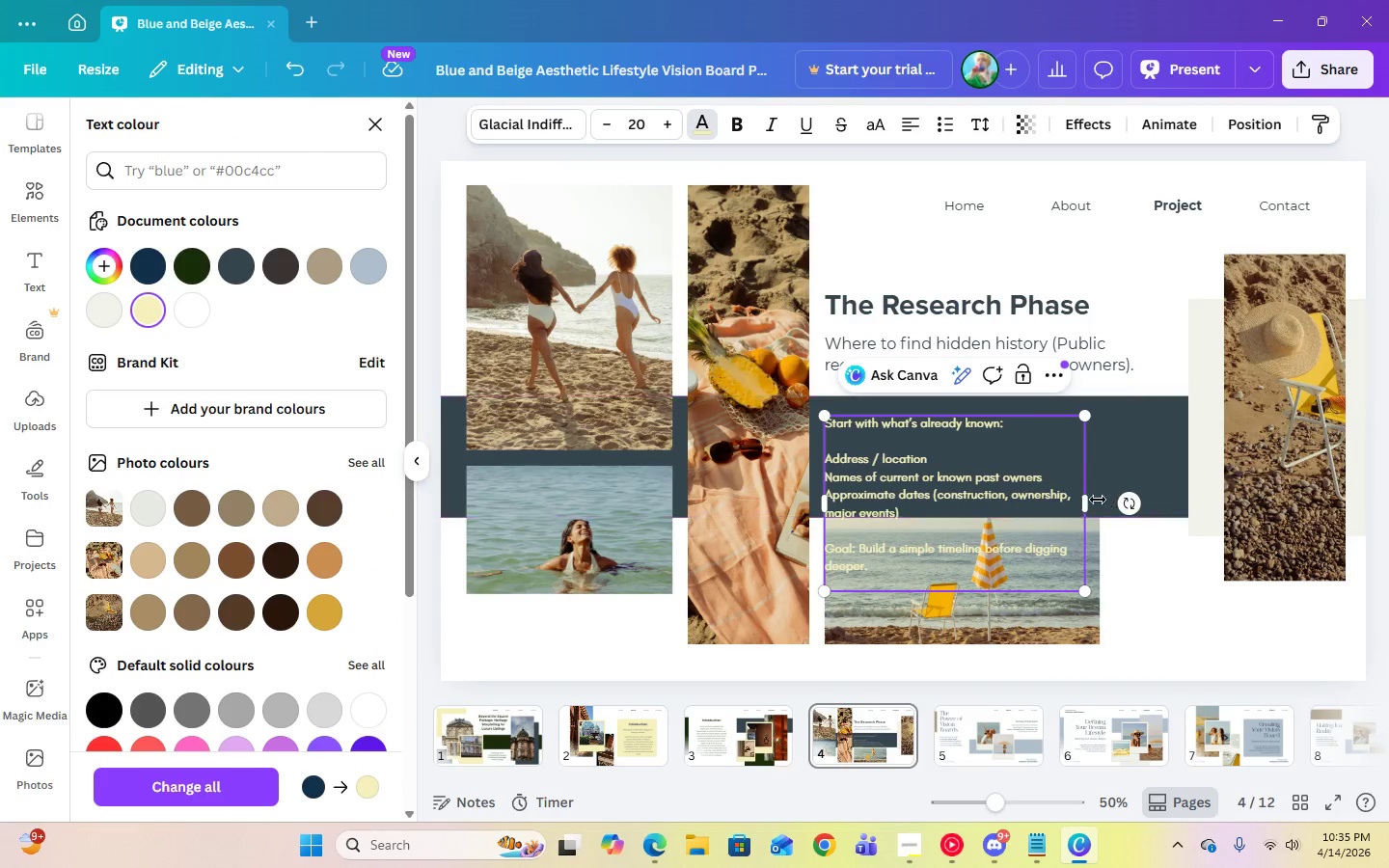 
left_click_drag(start_coordinate=[1092, 506], to_coordinate=[1184, 483])
 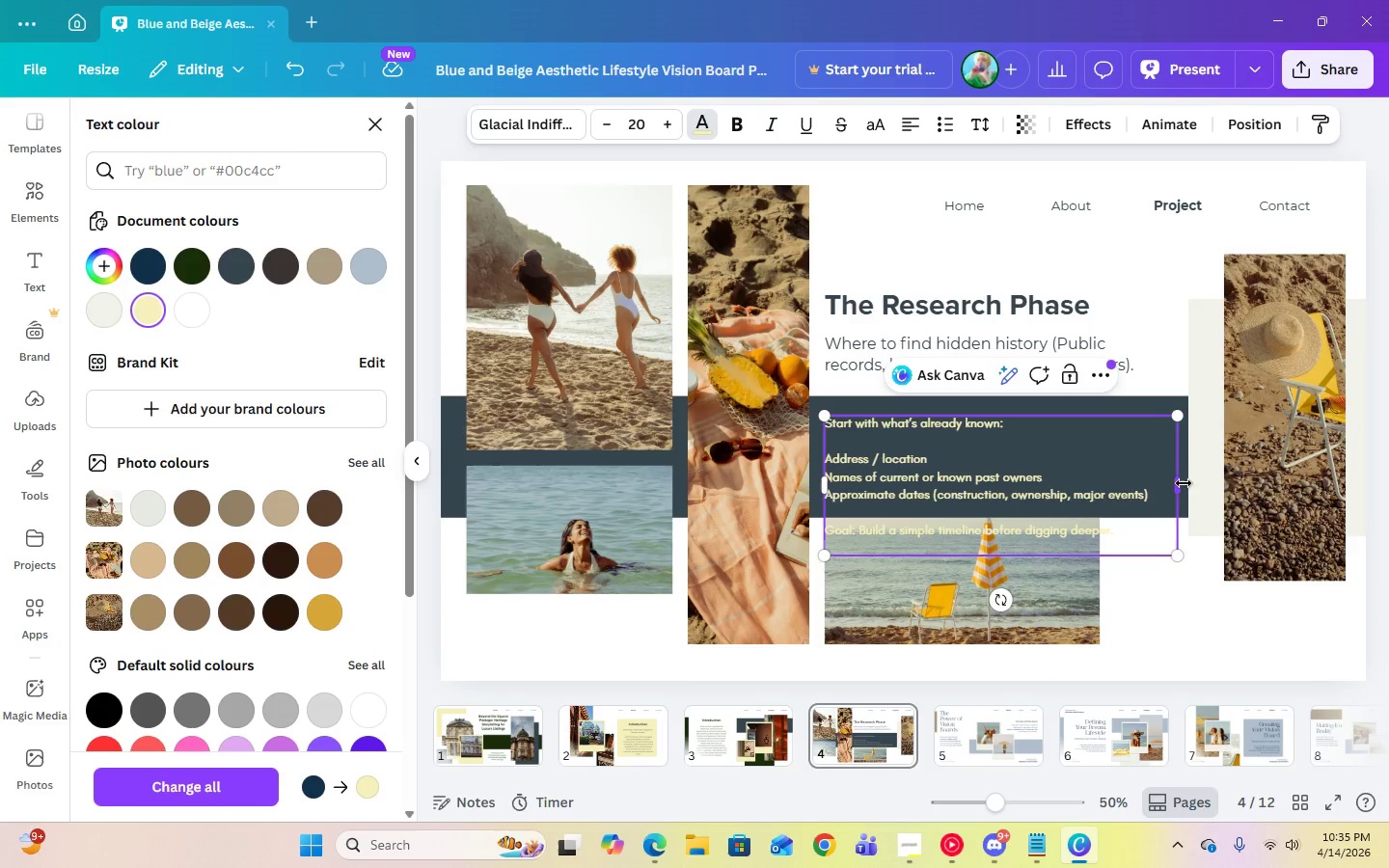 
left_click([911, 642])
 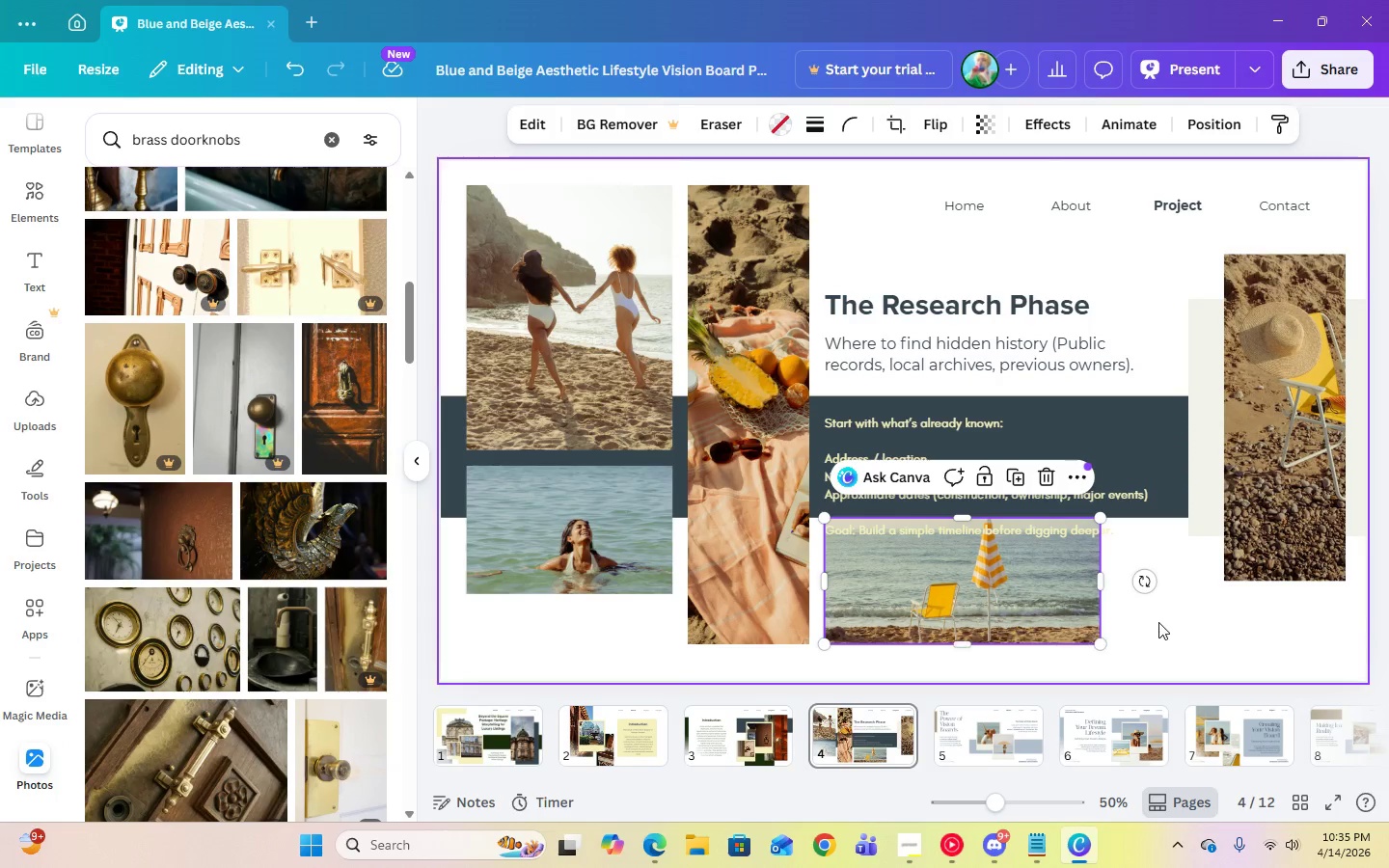 
left_click([1158, 622])
 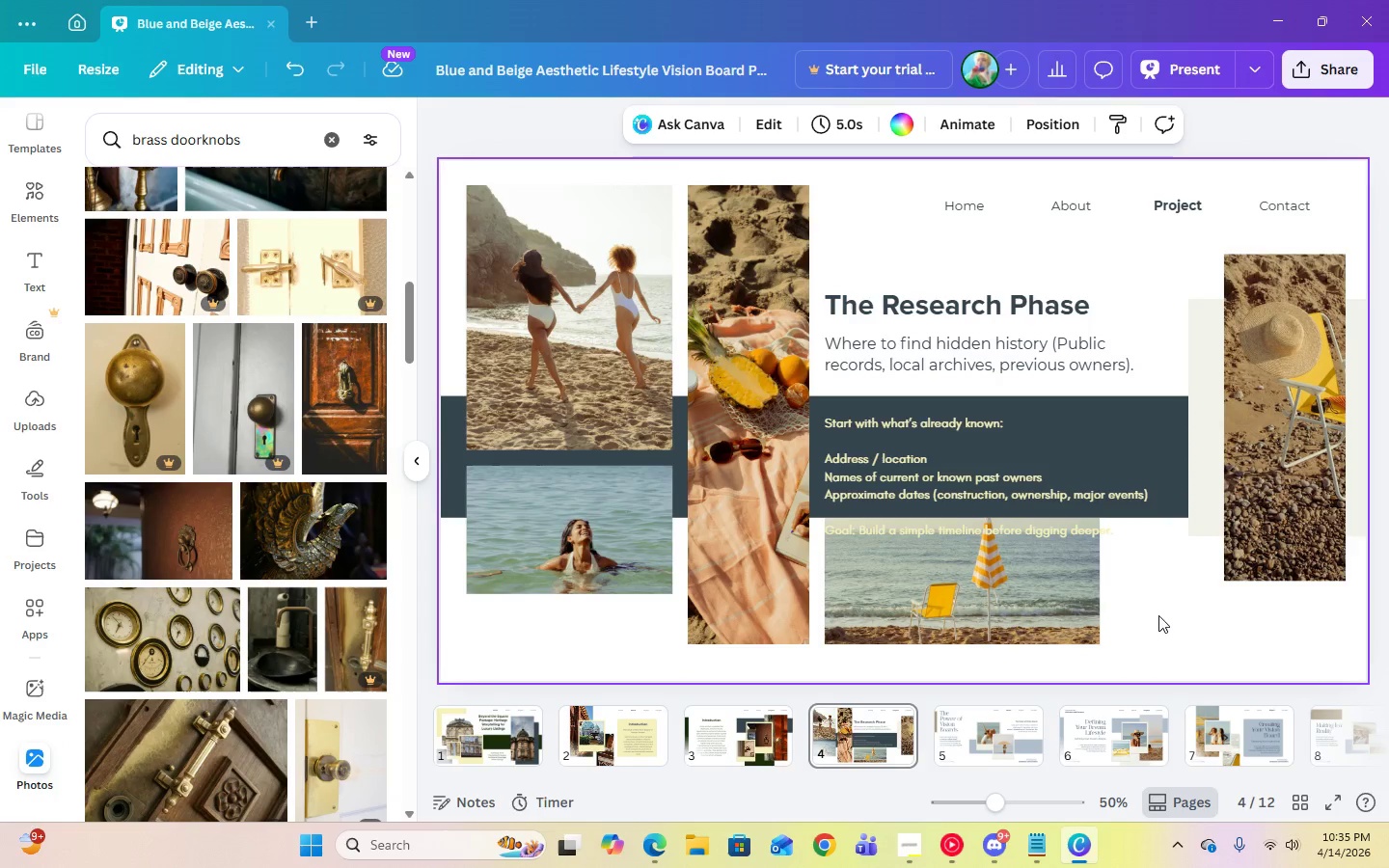 
left_click([1014, 610])
 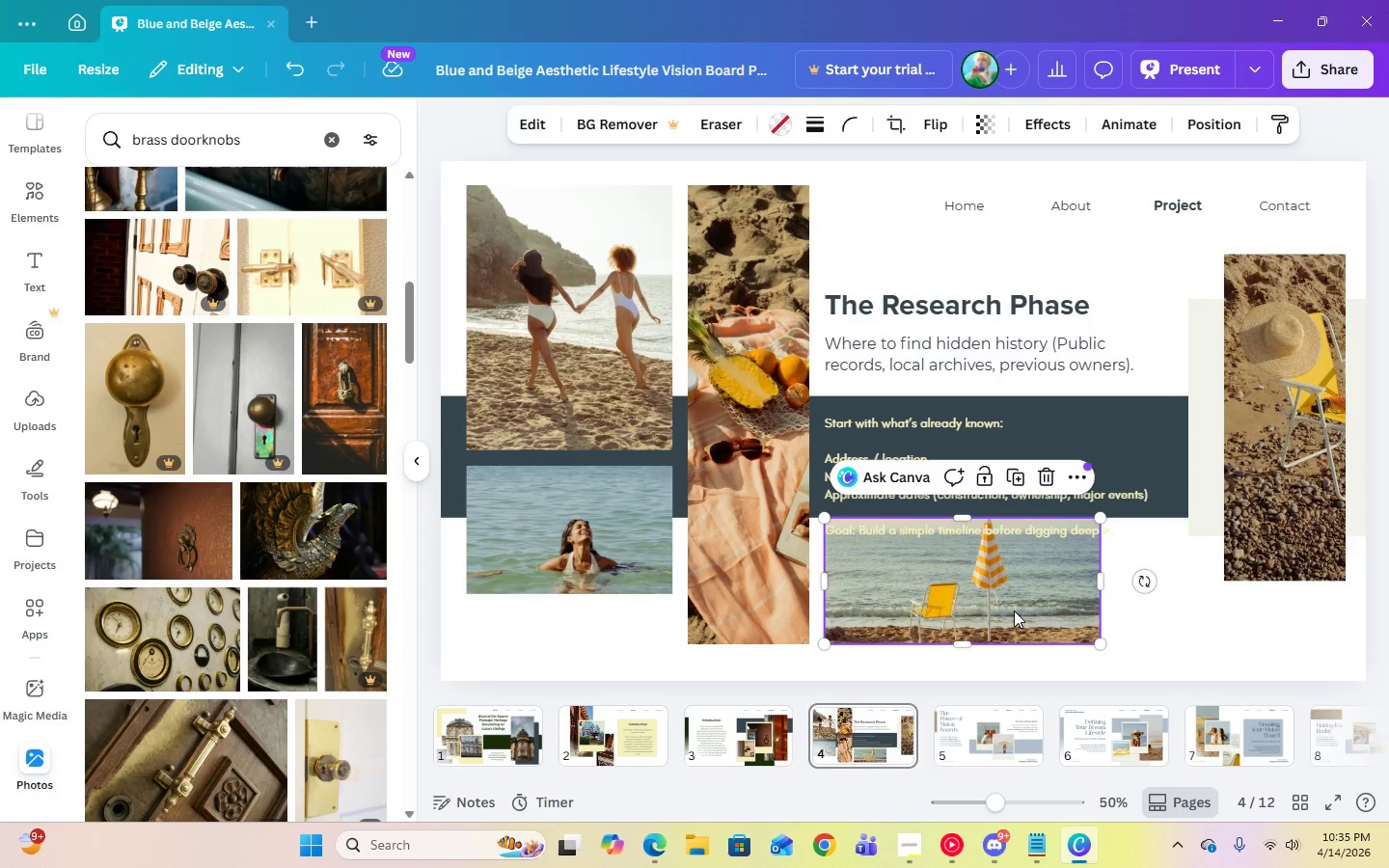 
key(Delete)
 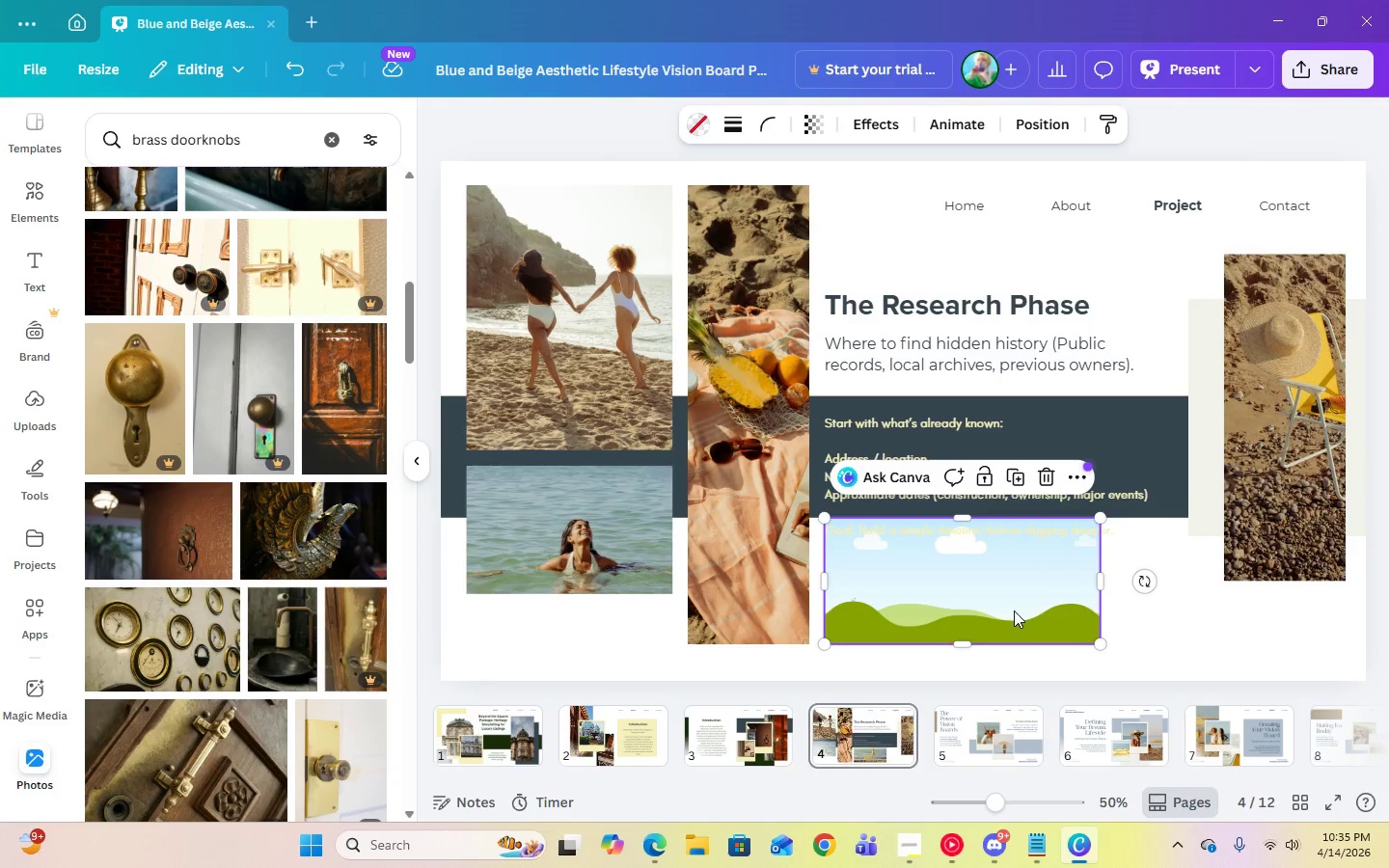 
key(Delete)
 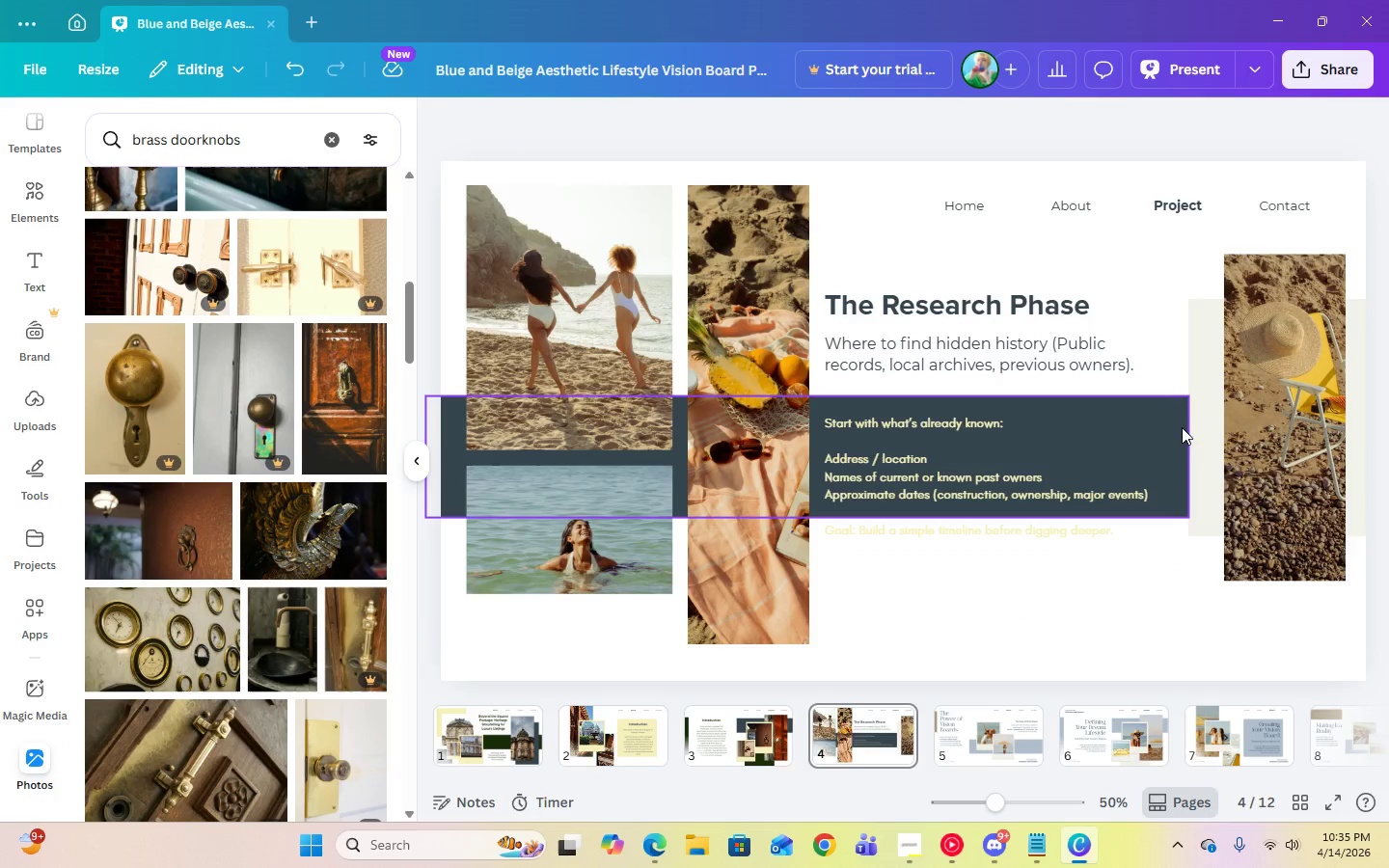 
left_click([1182, 416])
 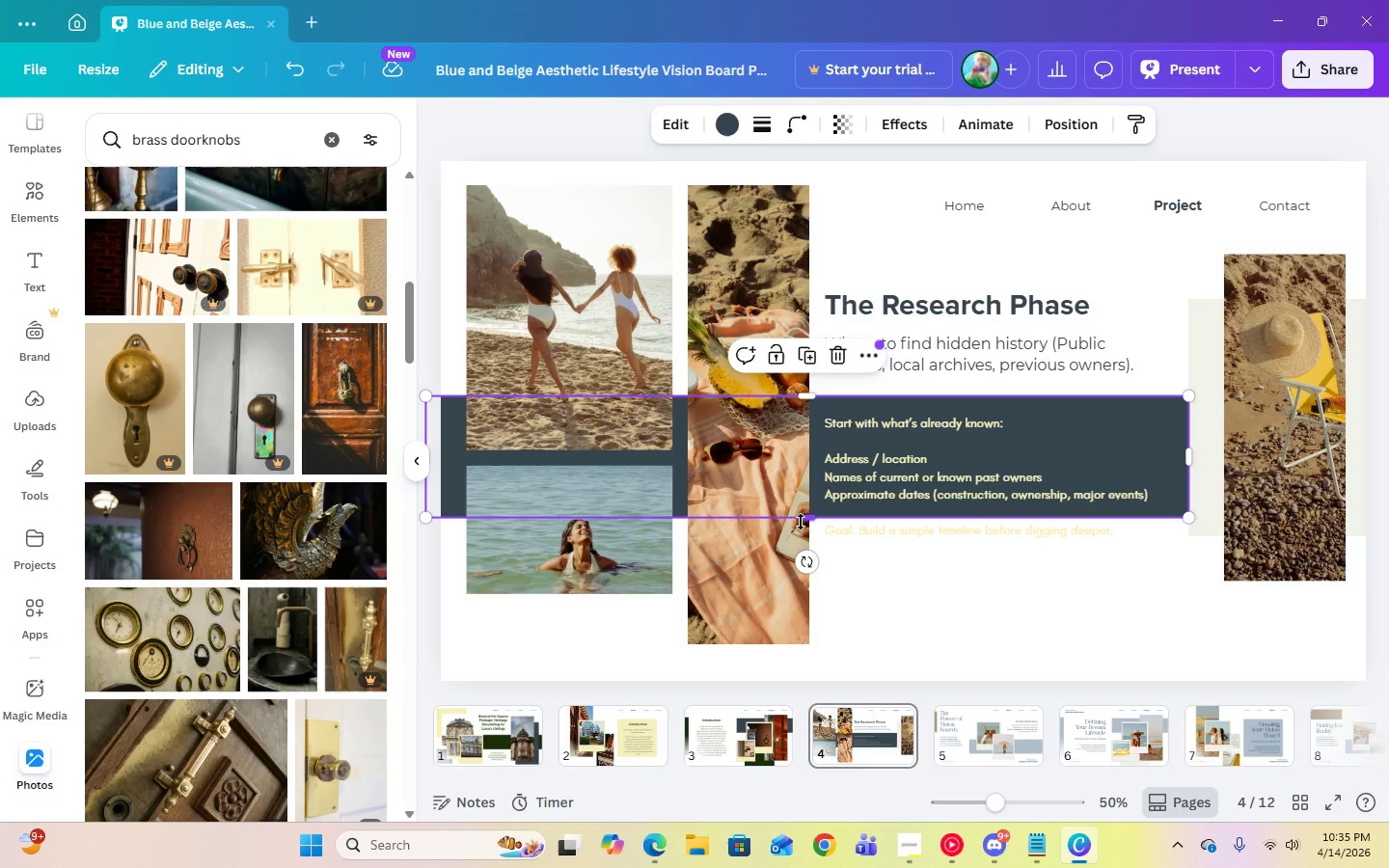 
left_click_drag(start_coordinate=[801, 522], to_coordinate=[803, 580])
 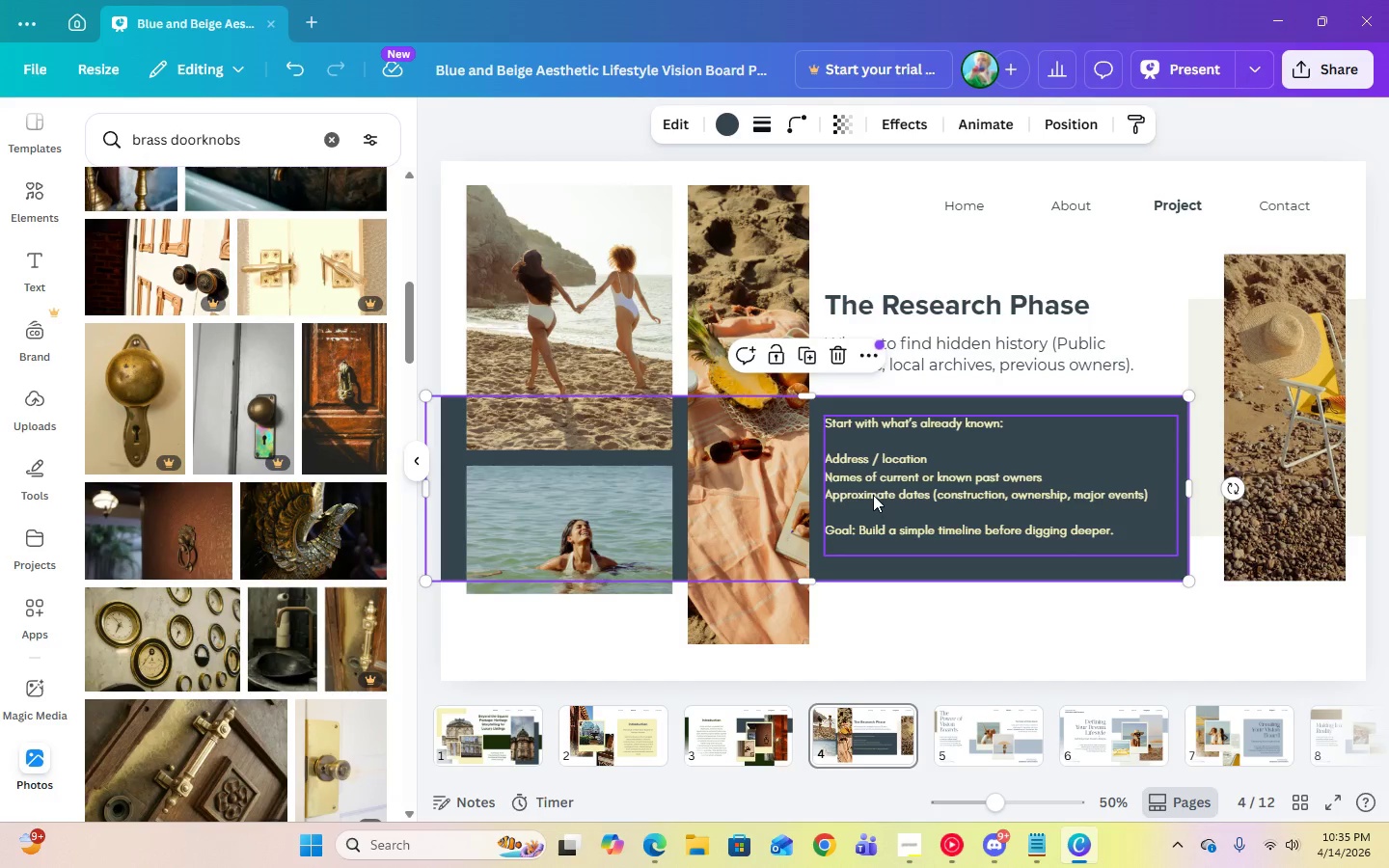 
left_click([873, 495])
 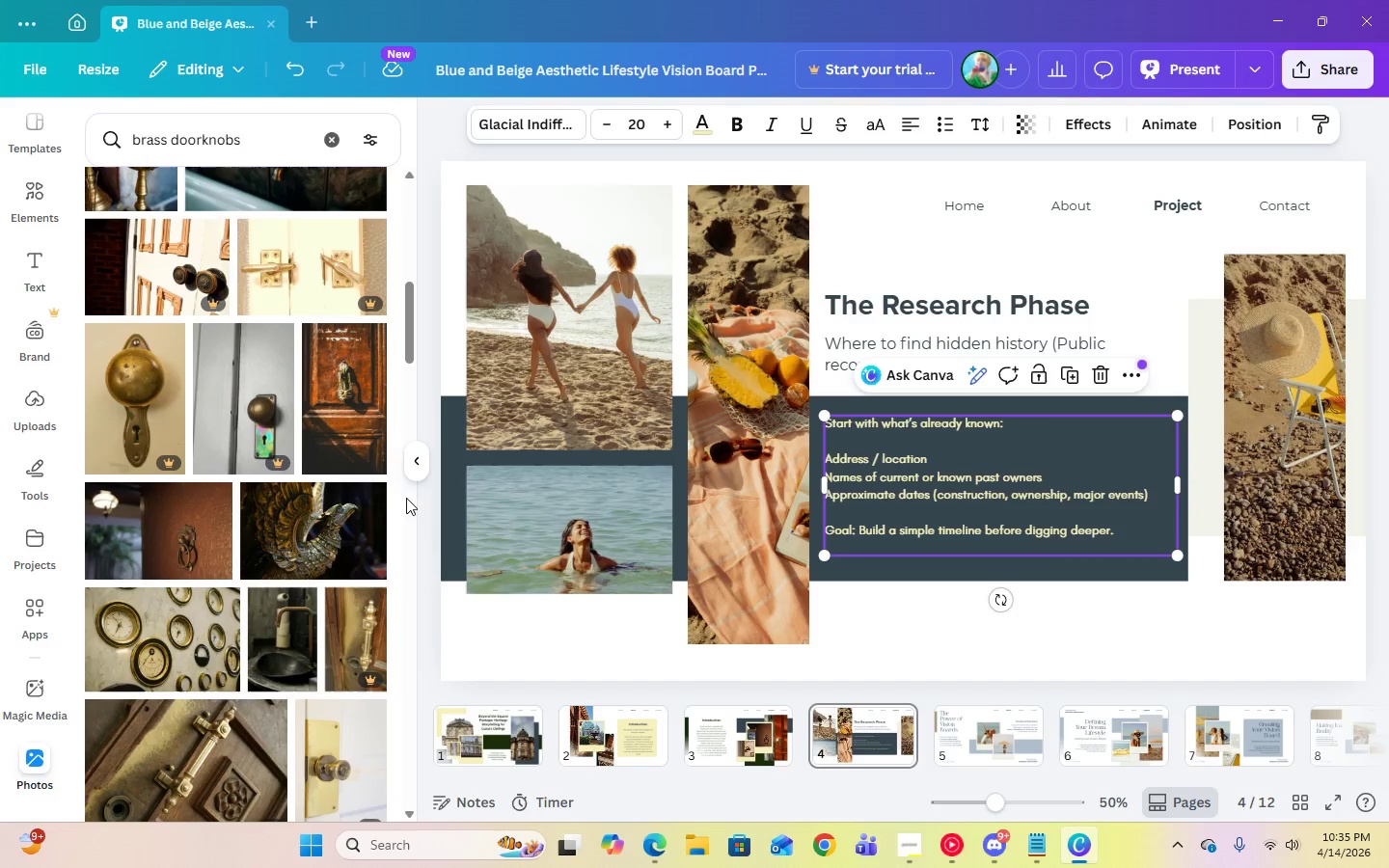 
left_click([440, 510])
 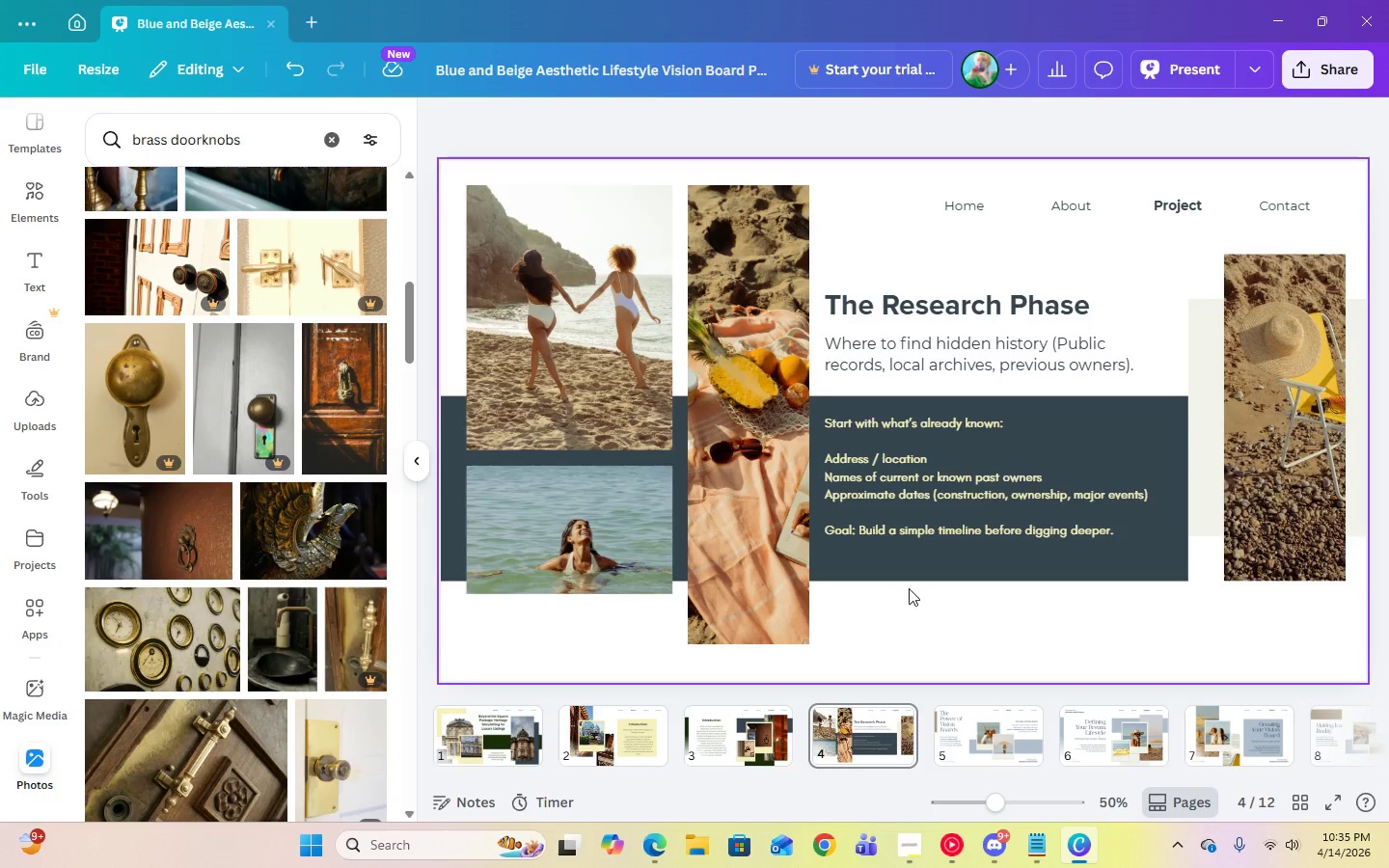 
left_click([902, 570])
 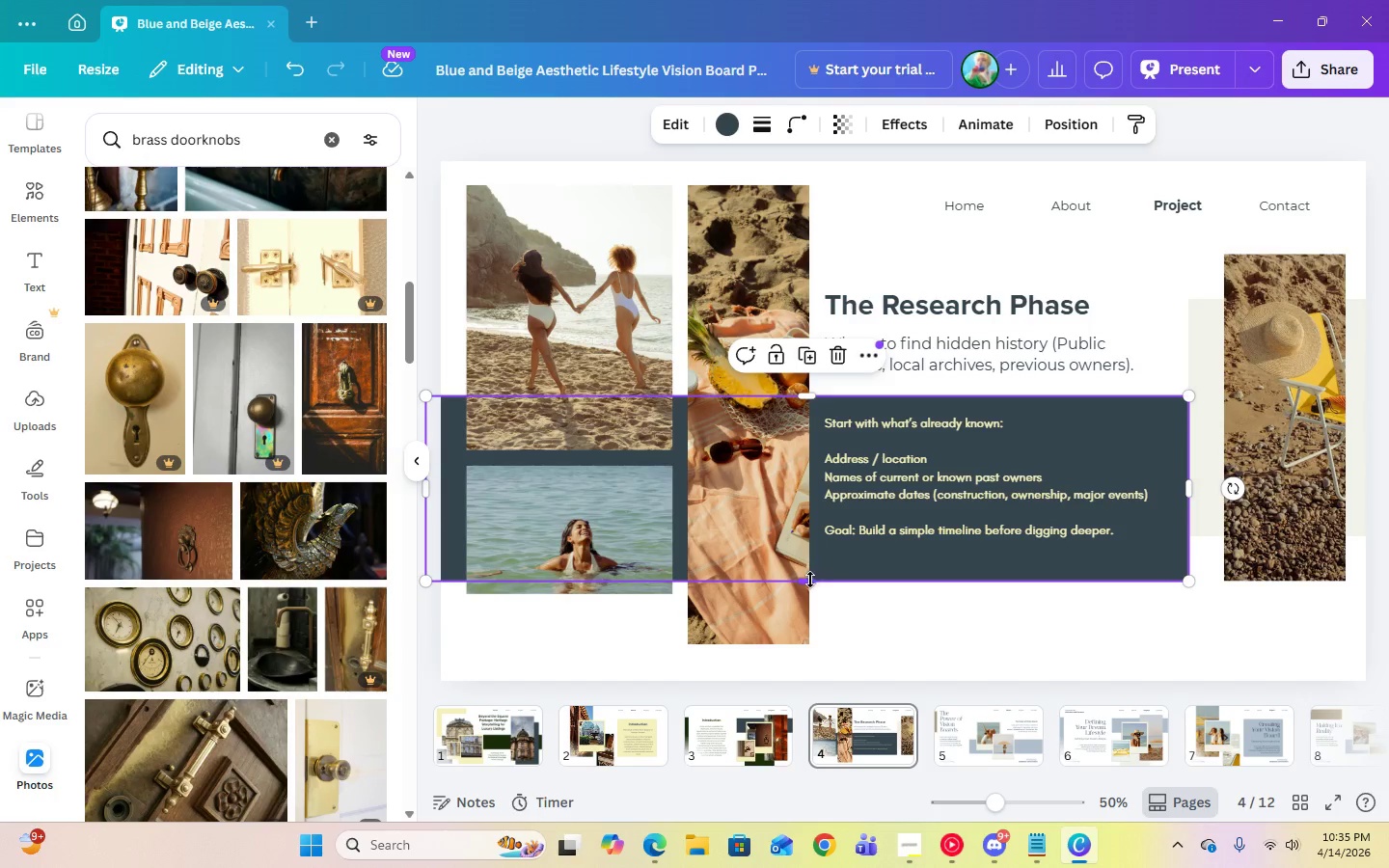 
left_click_drag(start_coordinate=[808, 582], to_coordinate=[808, 571])
 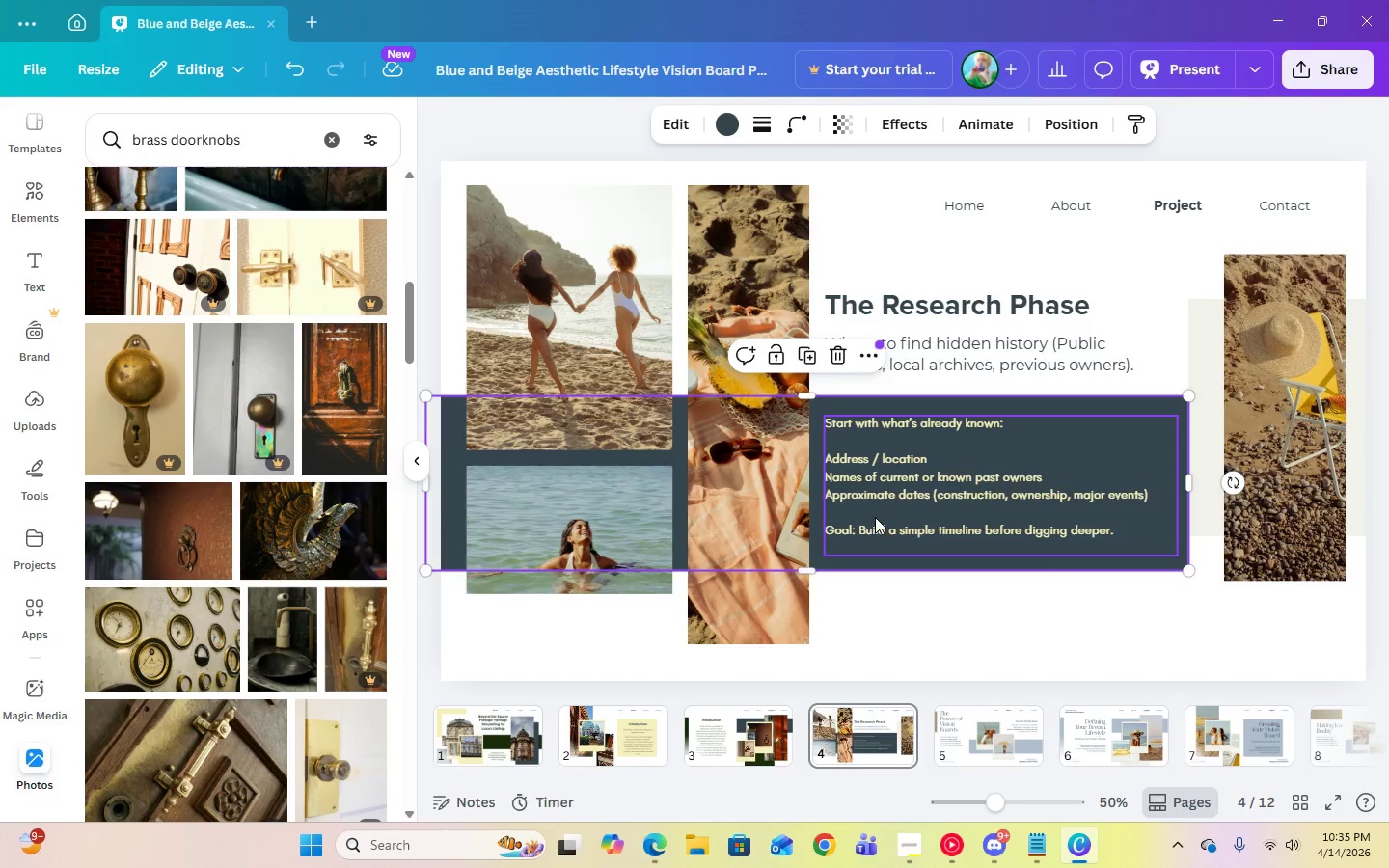 
left_click([875, 517])
 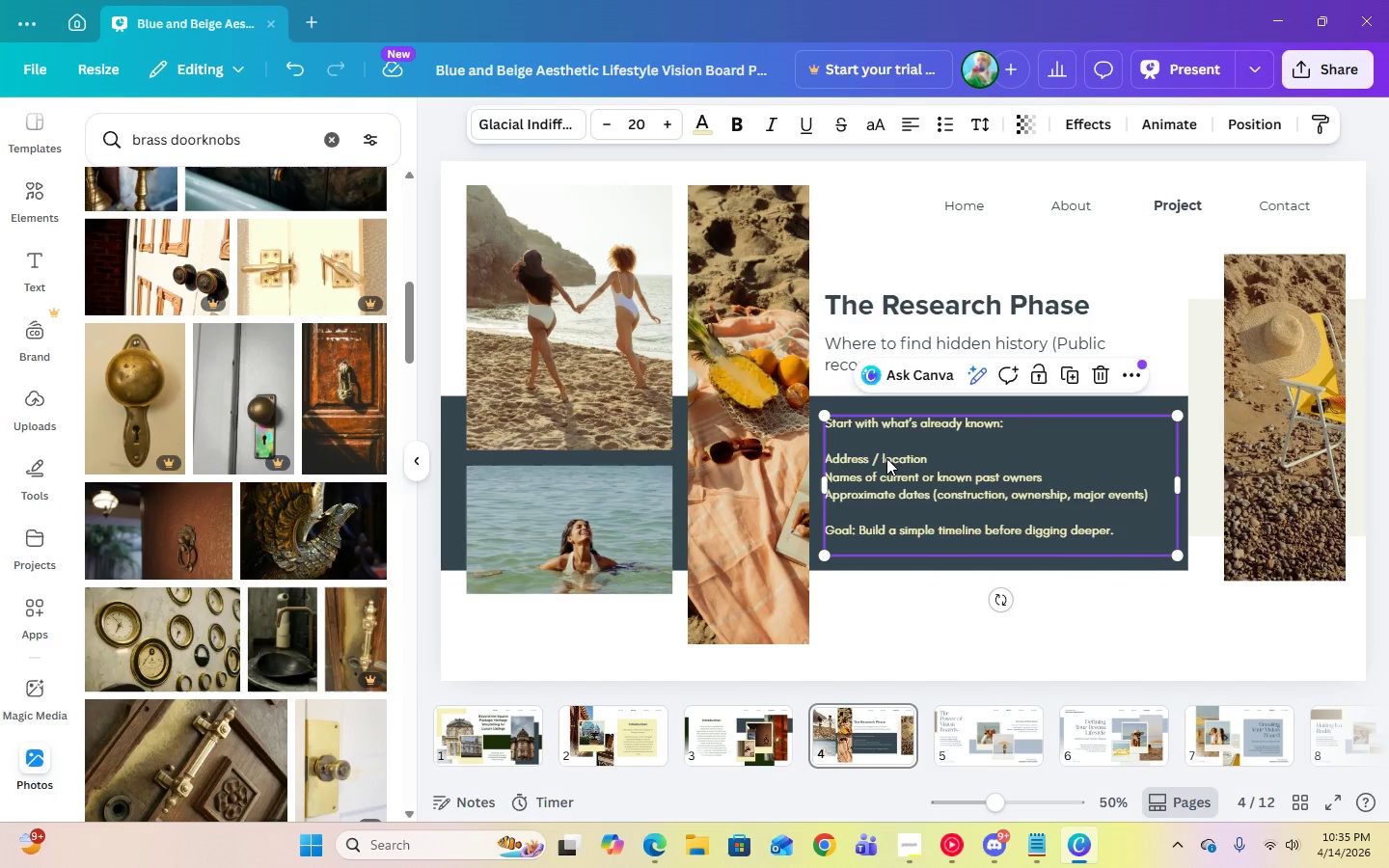 
left_click([934, 438])
 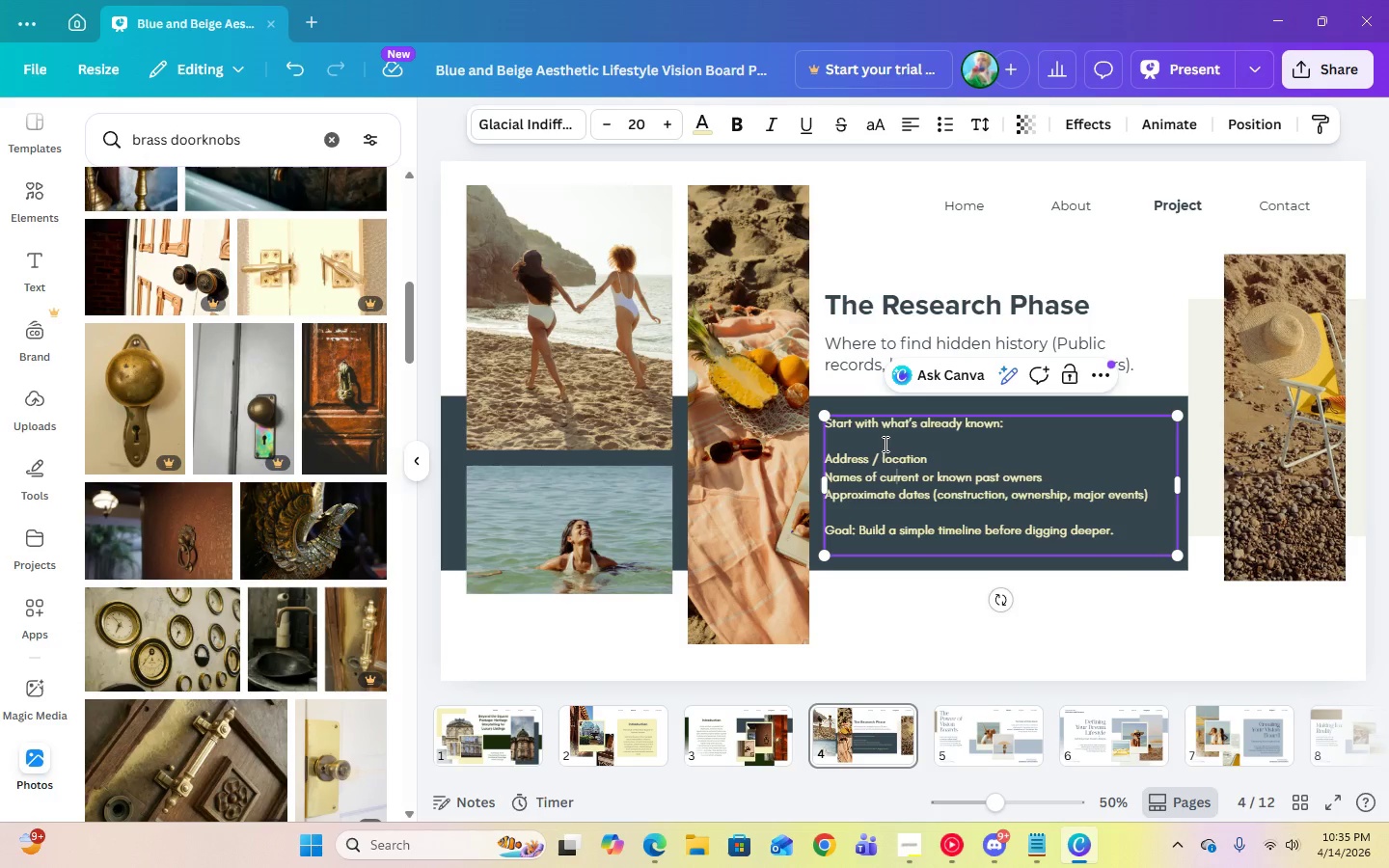 
left_click([862, 442])
 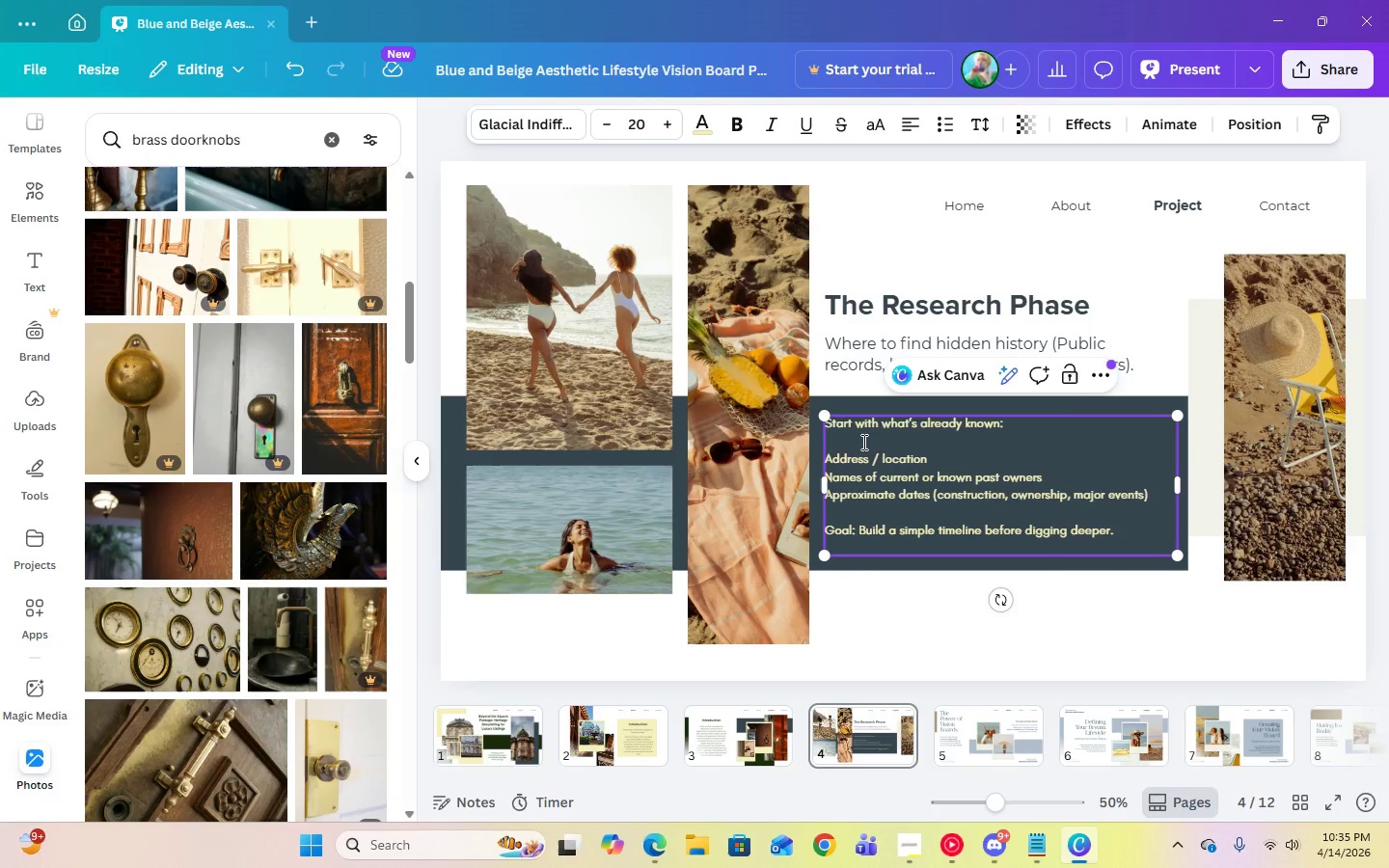 
key(Backspace)
 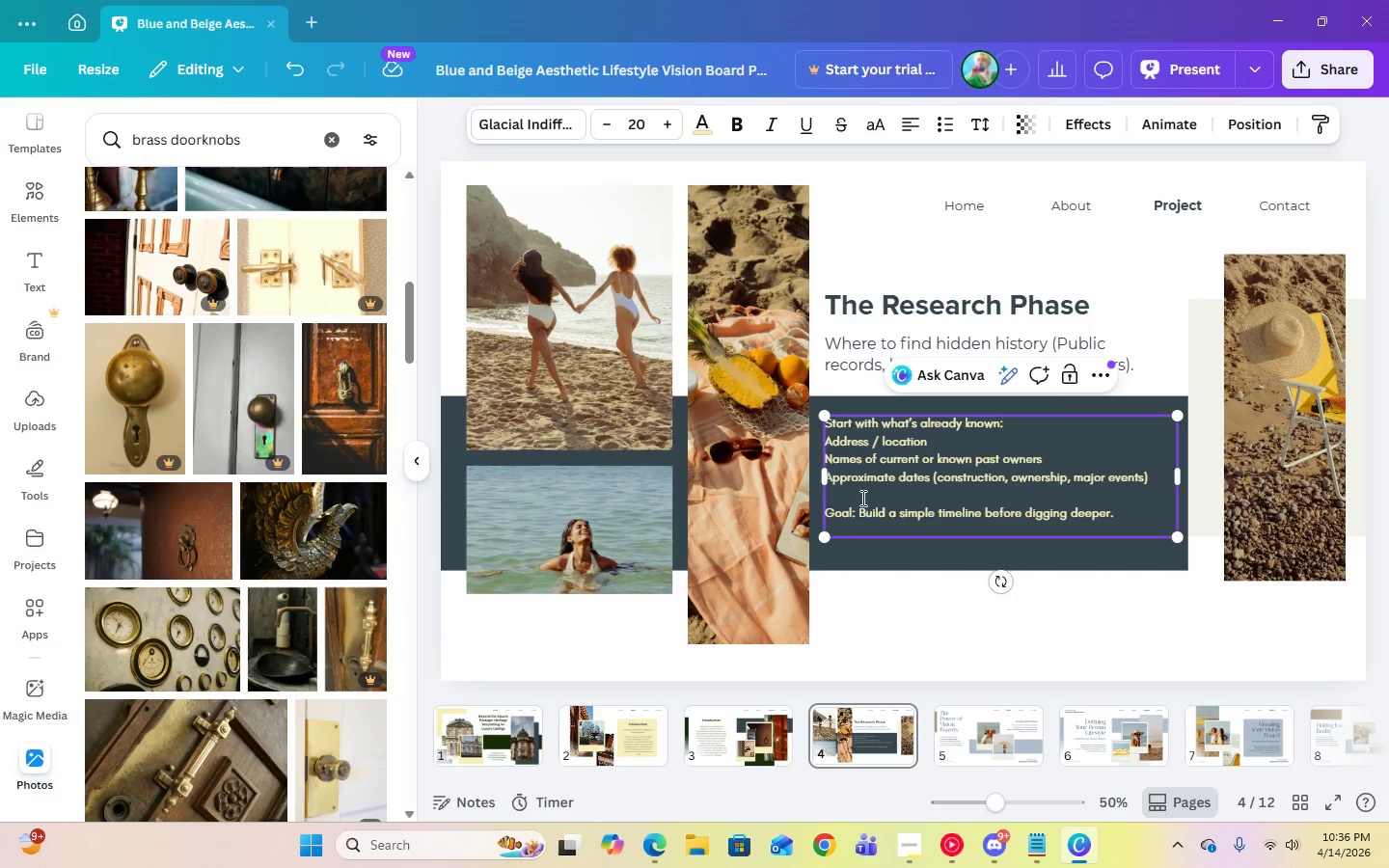 
left_click([860, 495])
 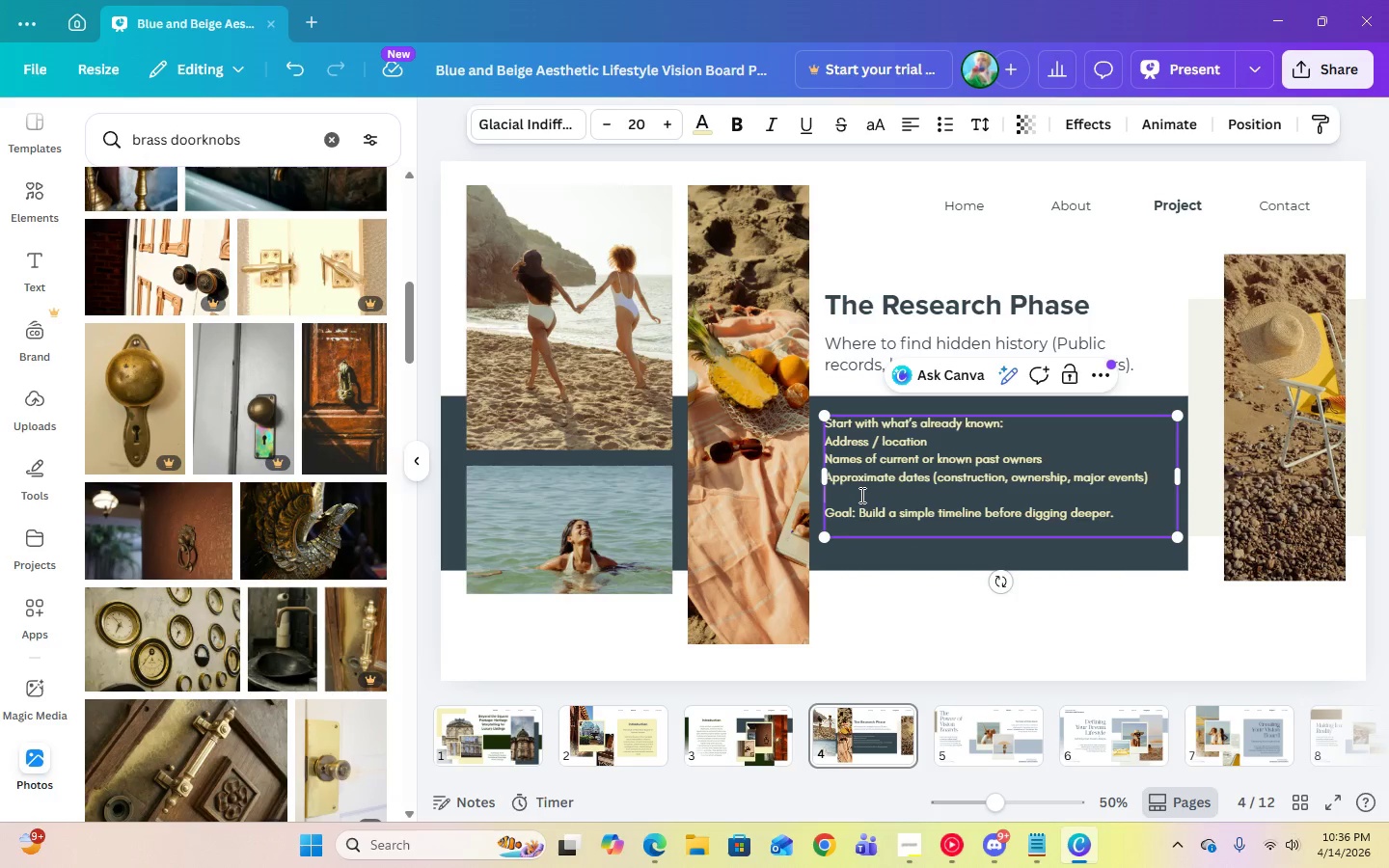 
key(Backspace)
 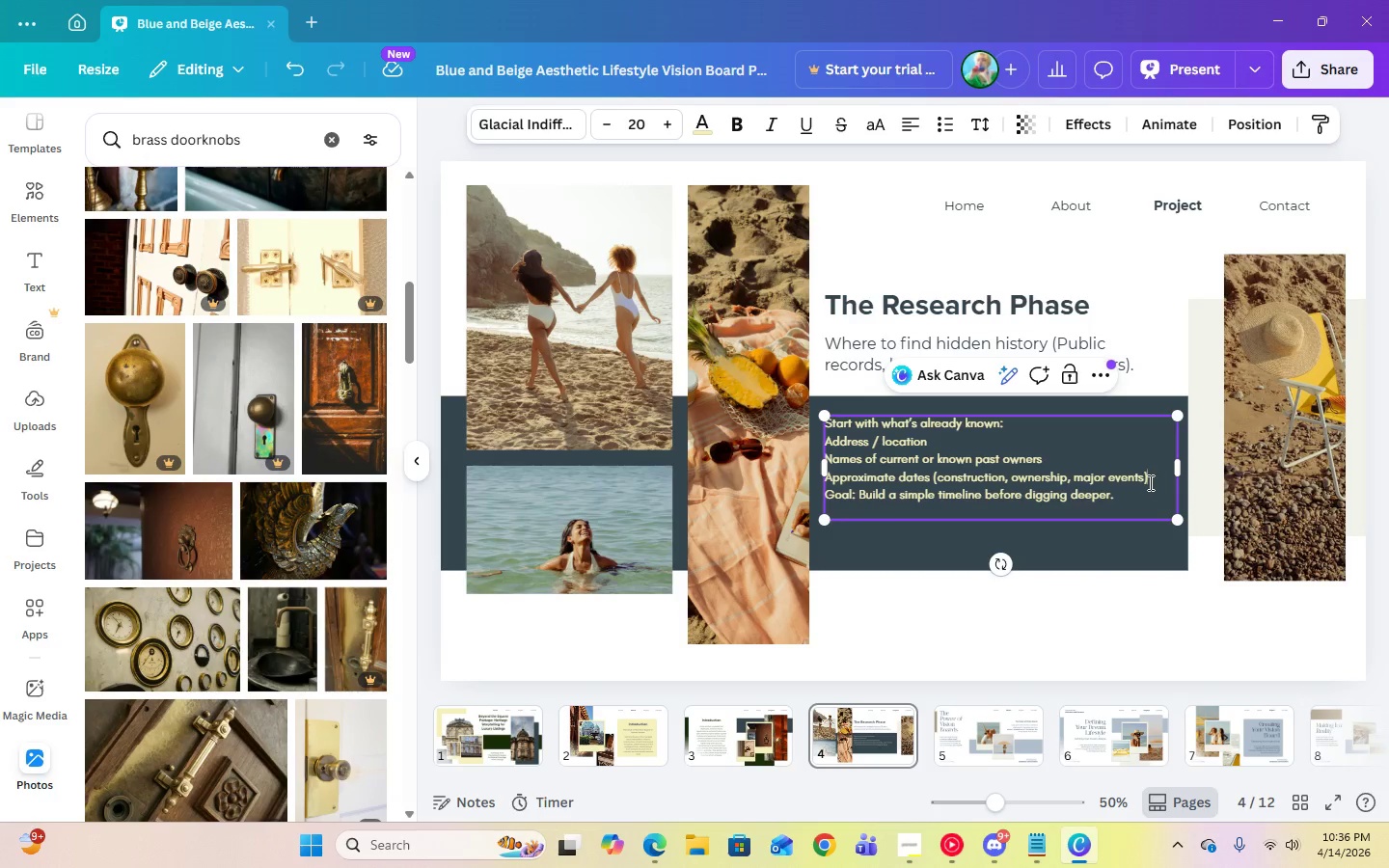 
wait(5.02)
 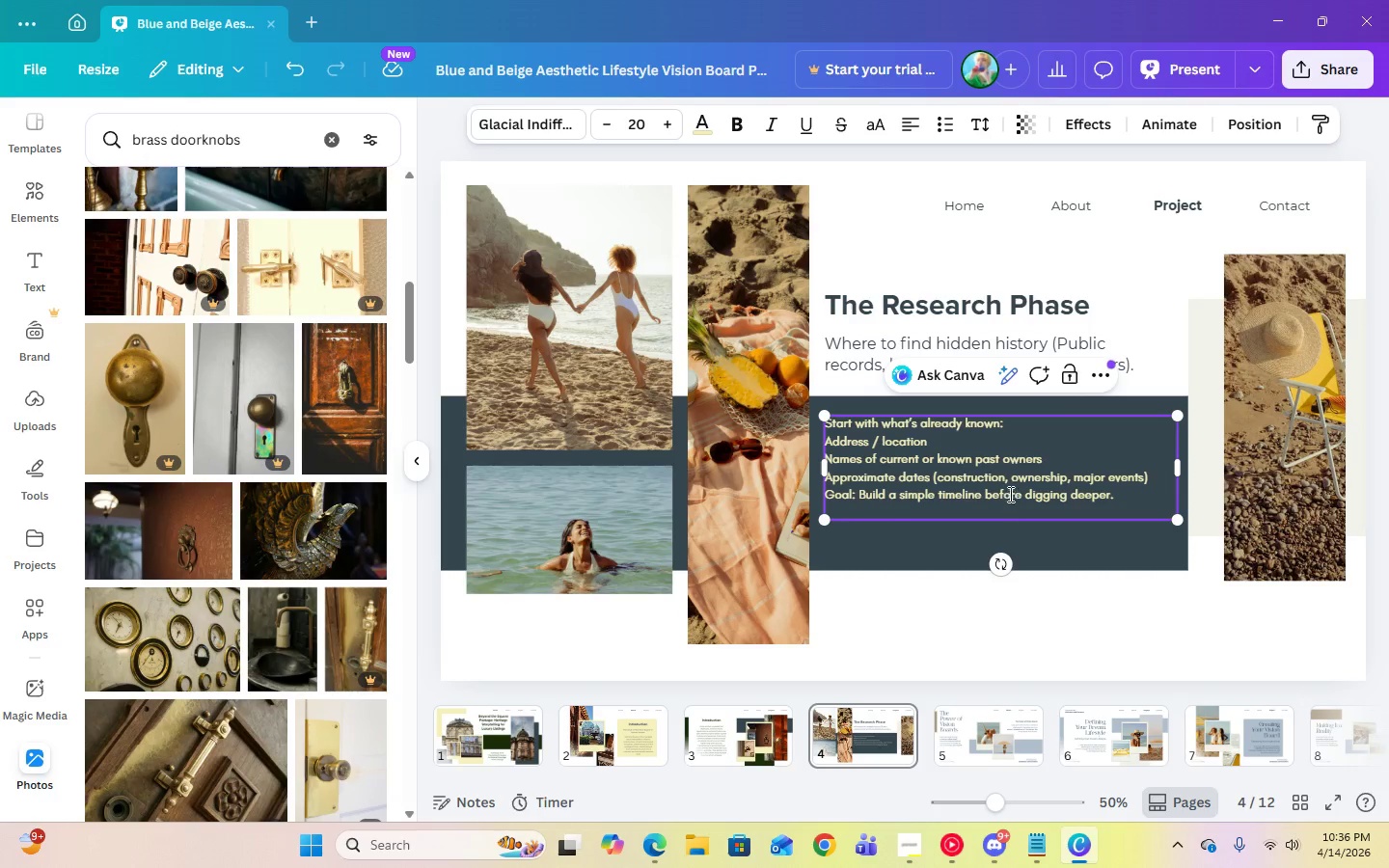 
left_click_drag(start_coordinate=[1151, 479], to_coordinate=[826, 442])
 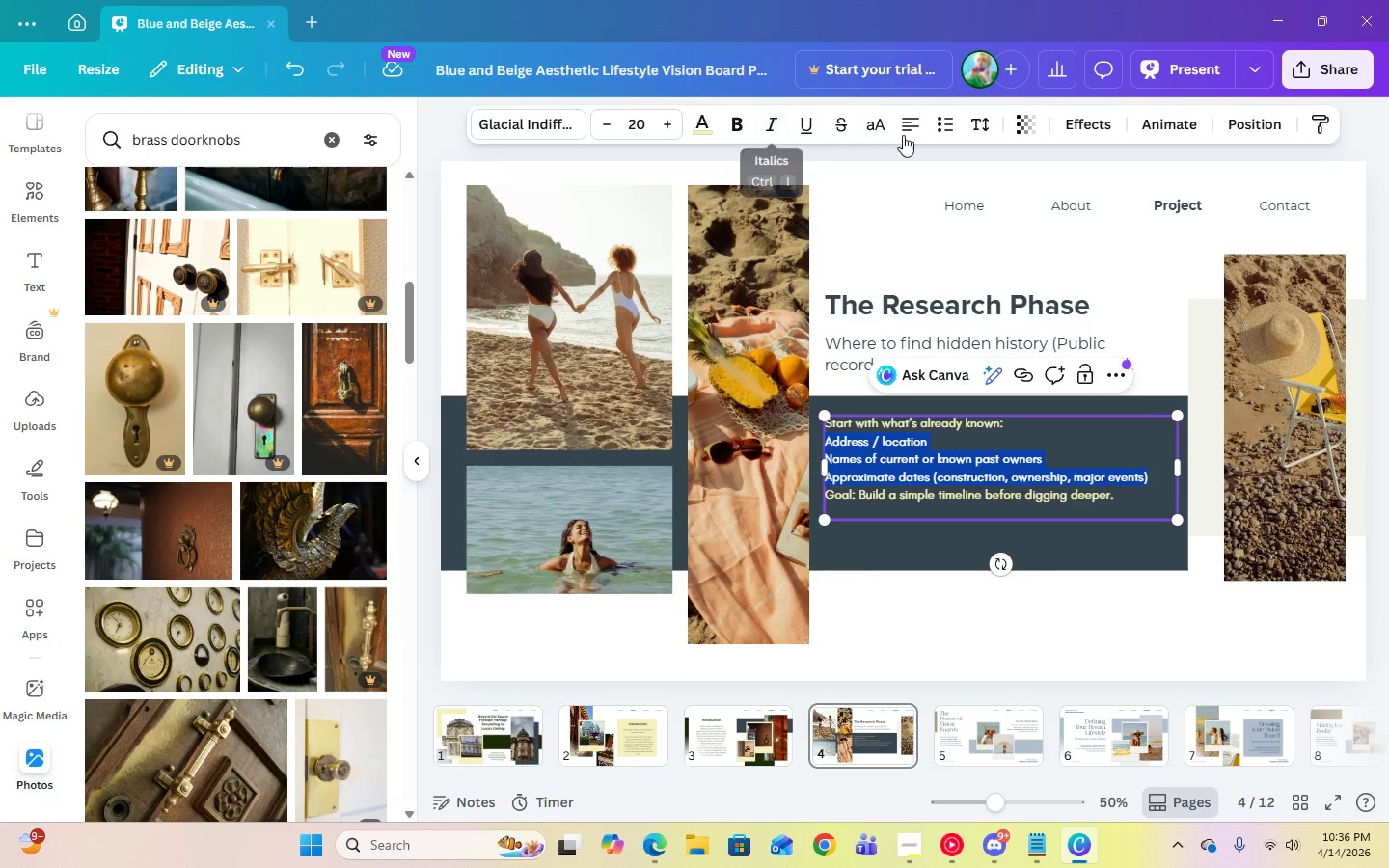 
left_click([943, 125])
 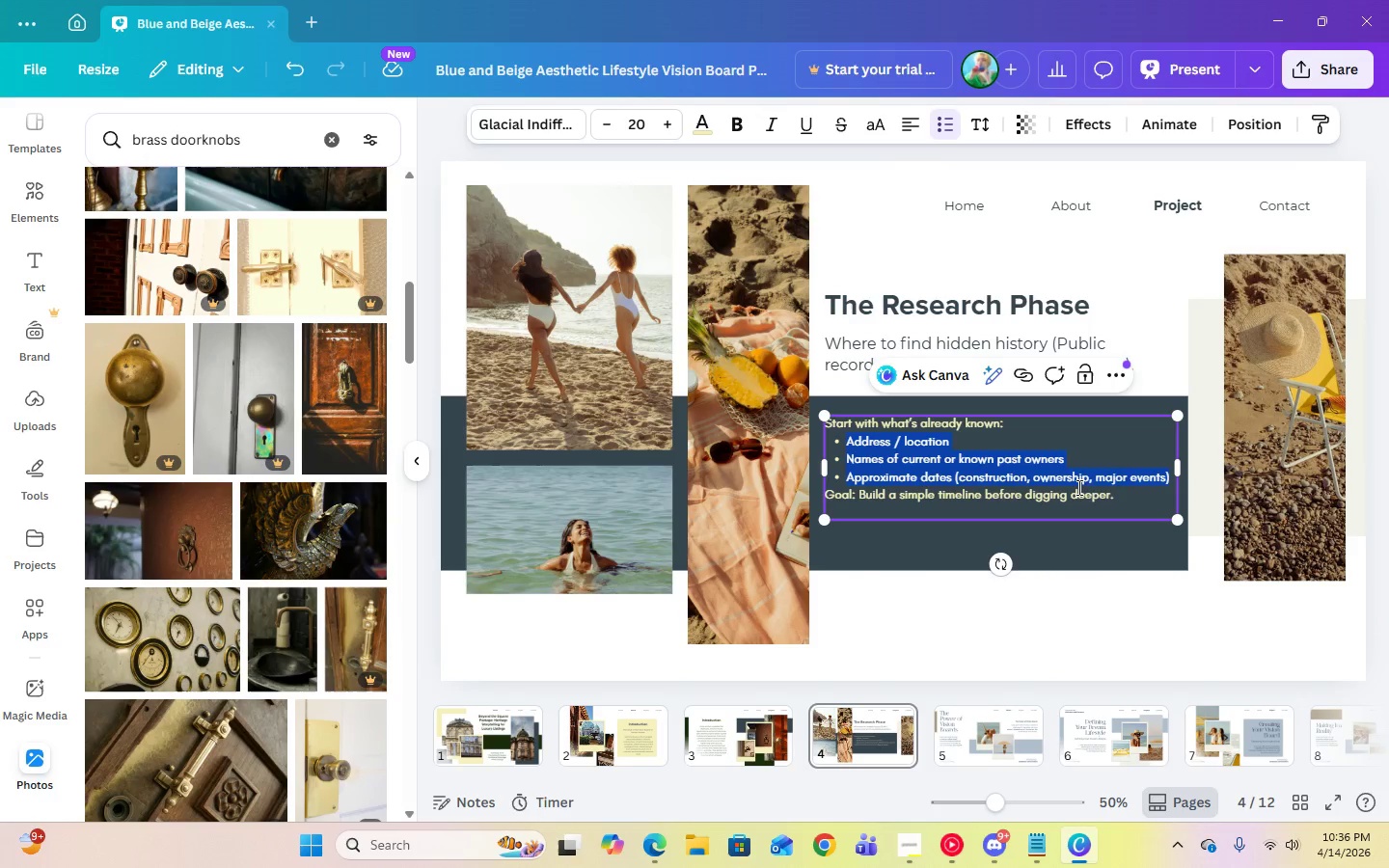 
left_click([1122, 491])
 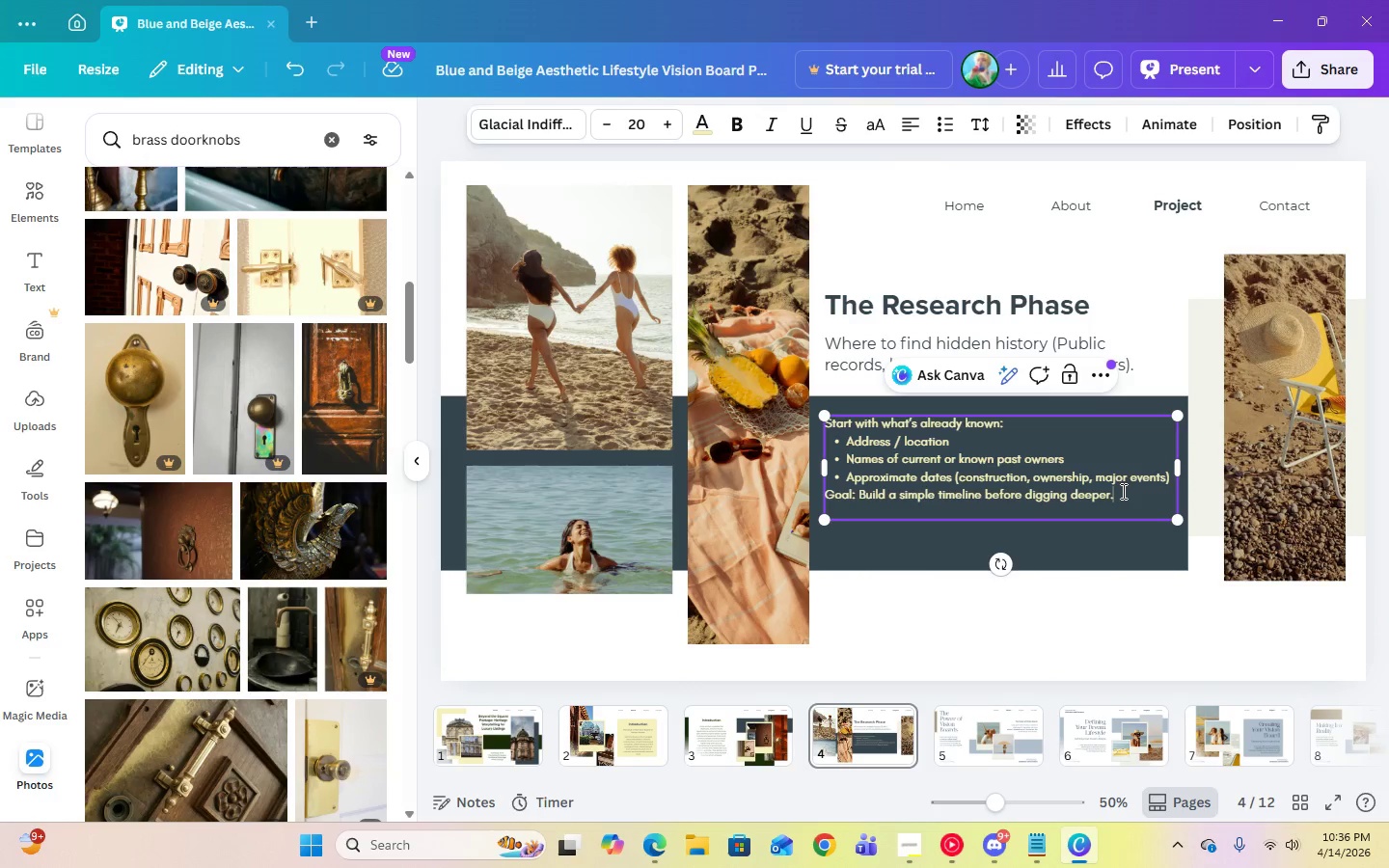 
key(Control+A)
 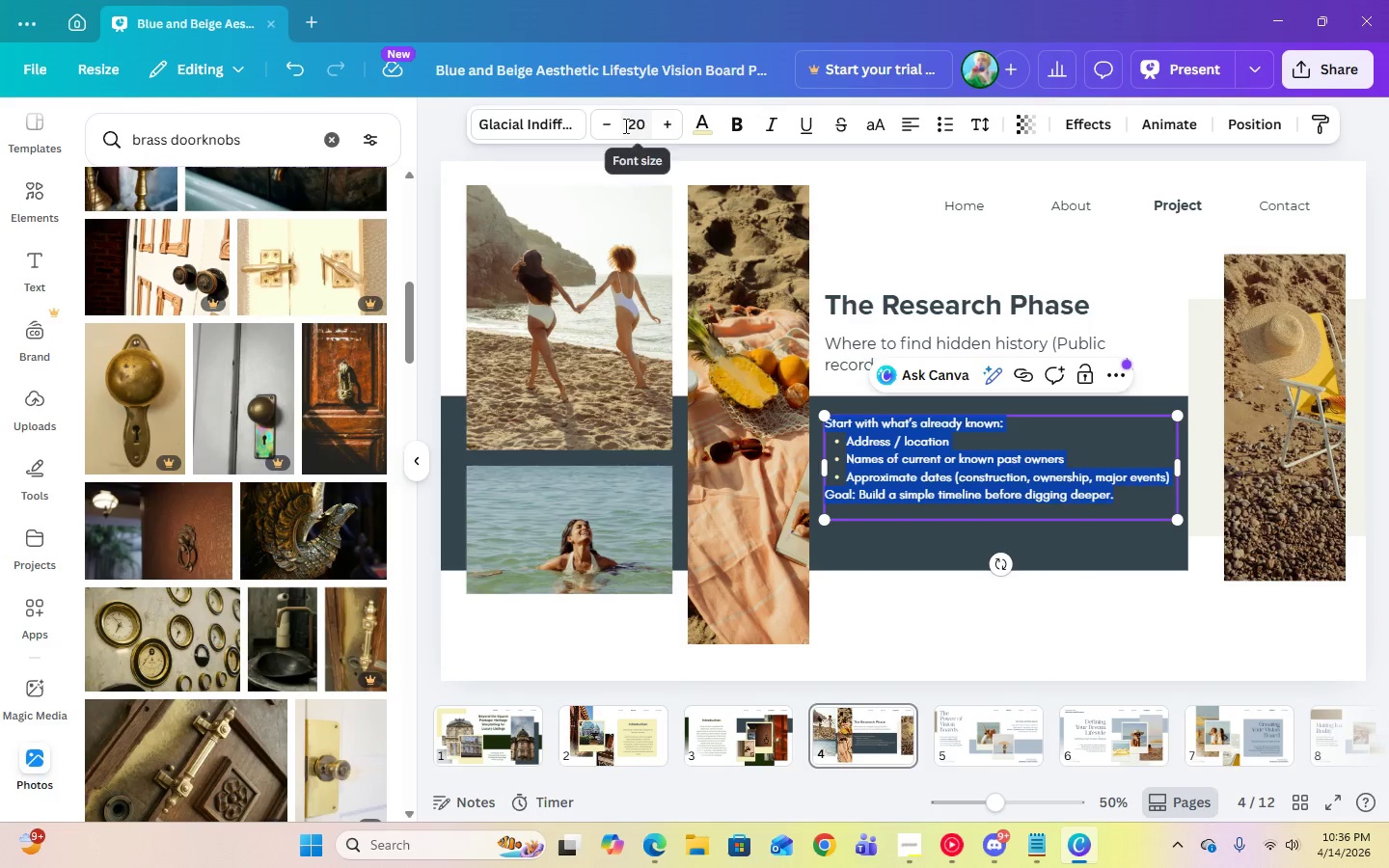 
left_click([585, 125])
 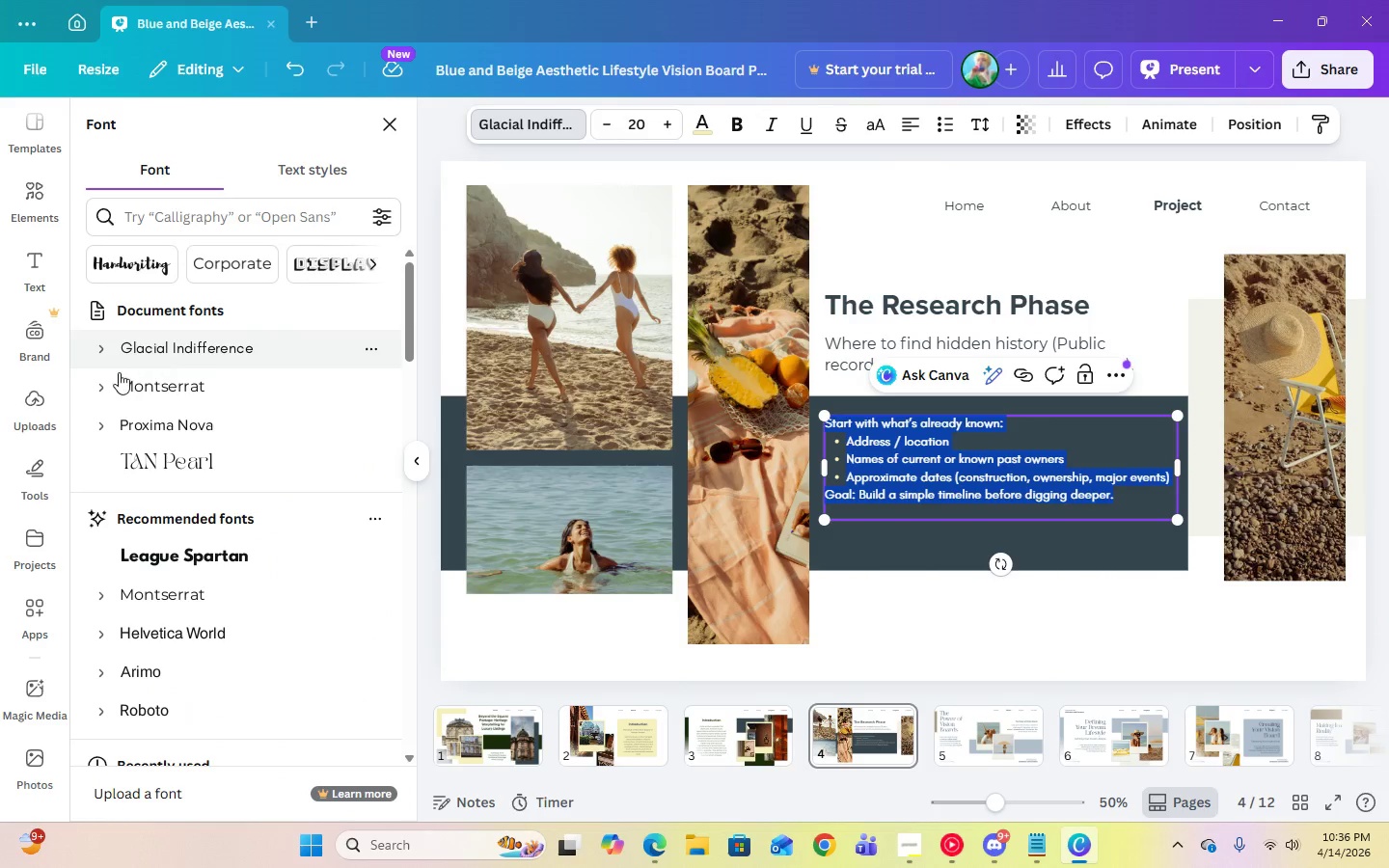 
left_click([89, 389])
 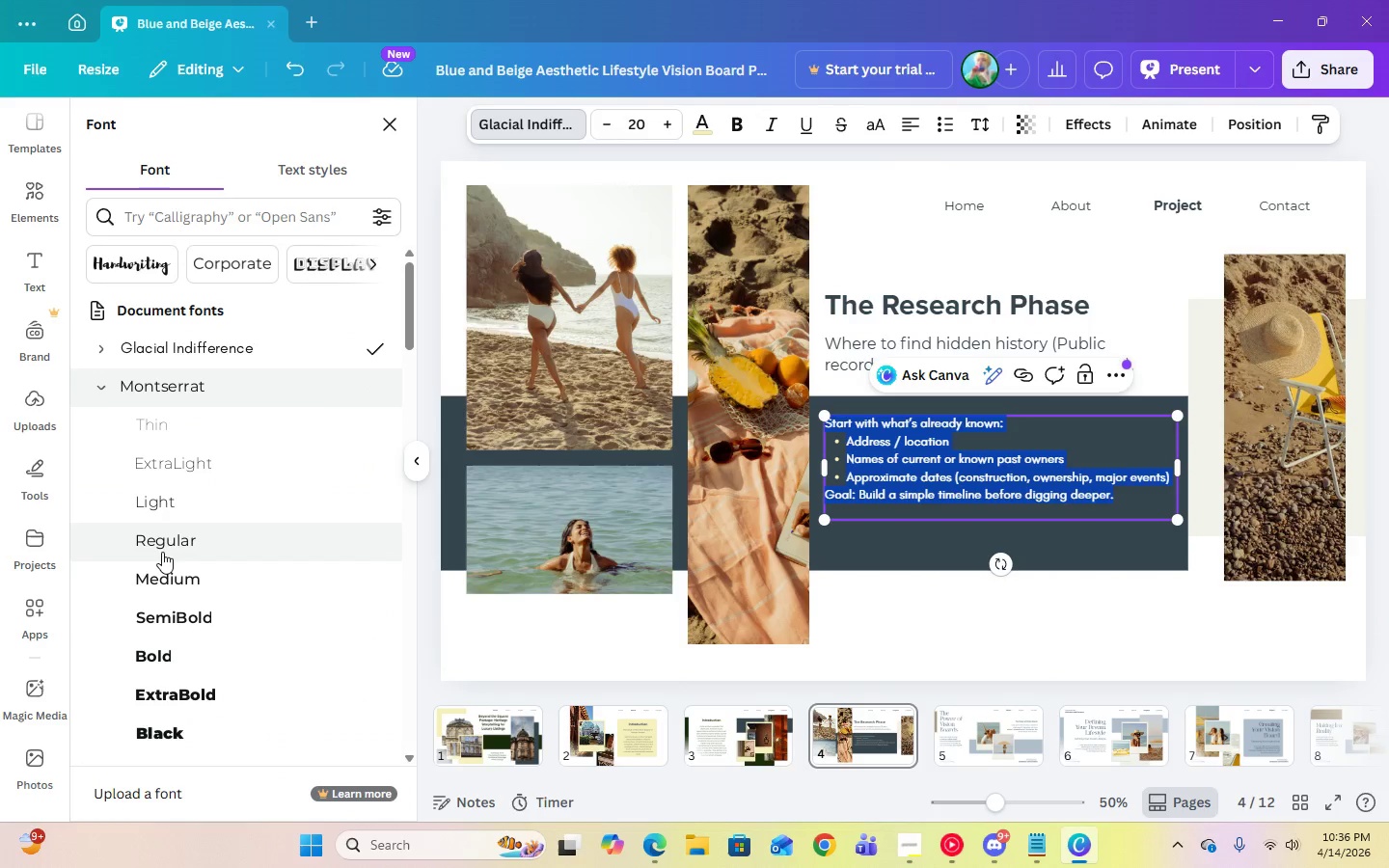 
left_click([162, 548])
 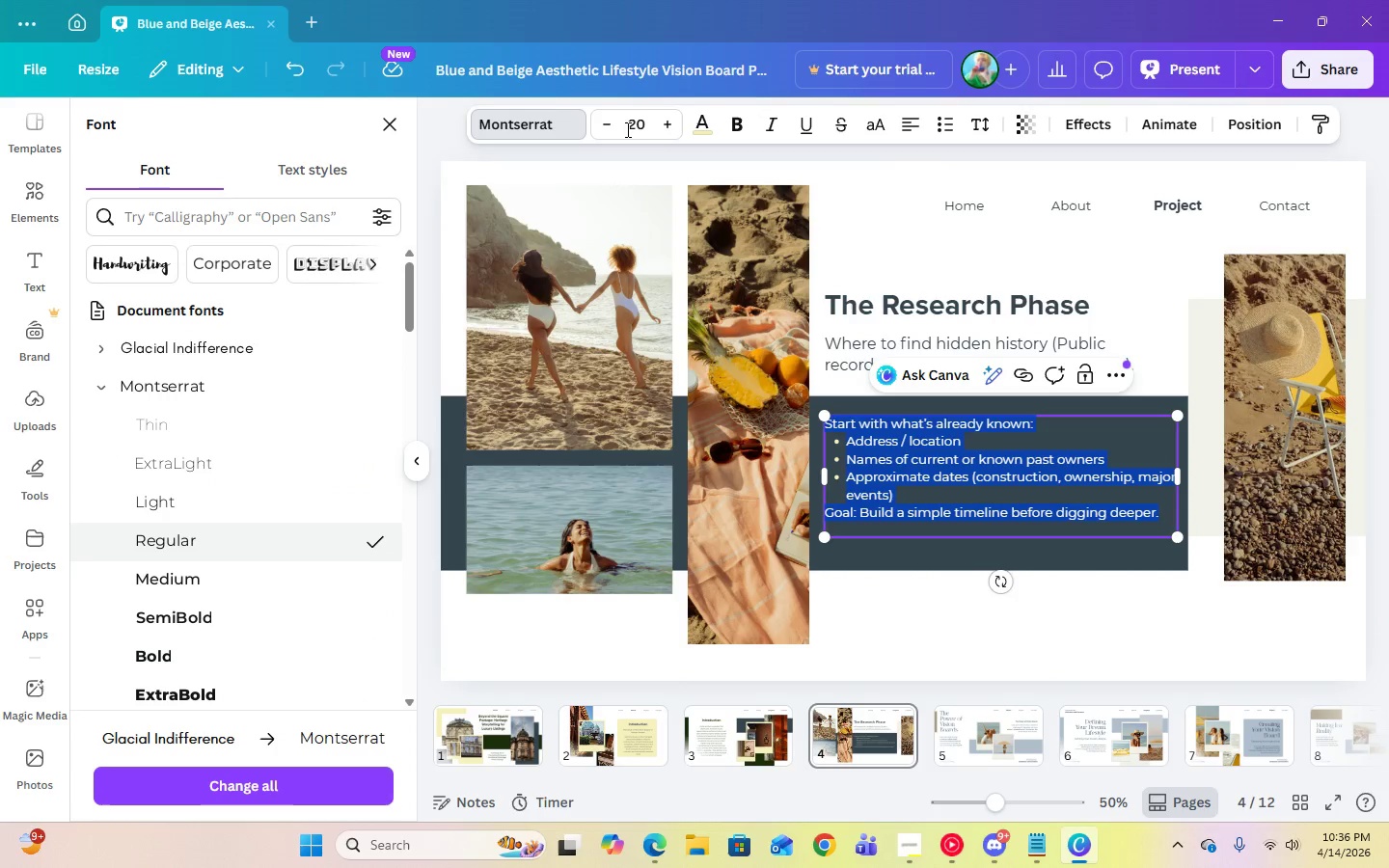 
left_click([632, 127])
 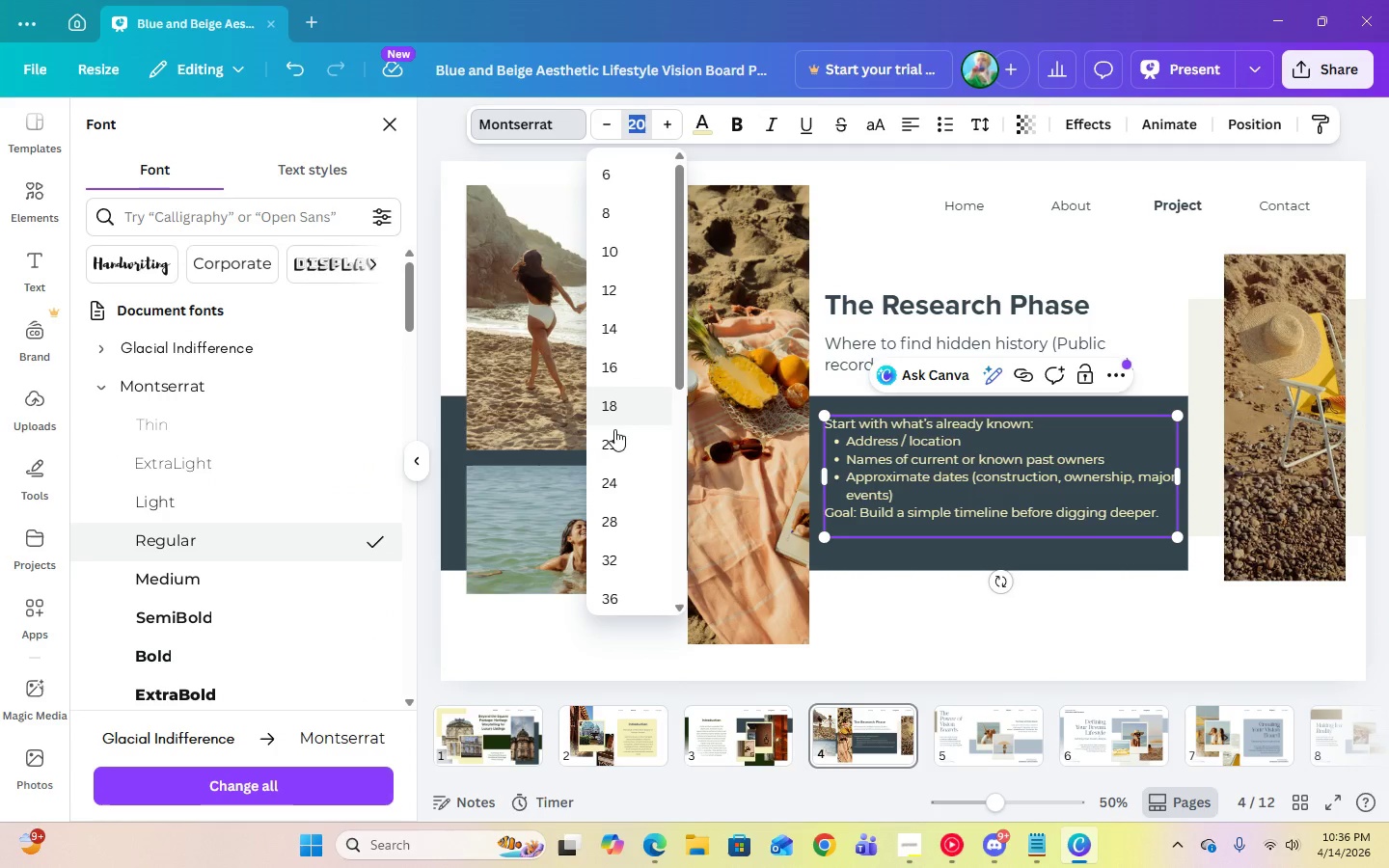 
left_click([619, 444])
 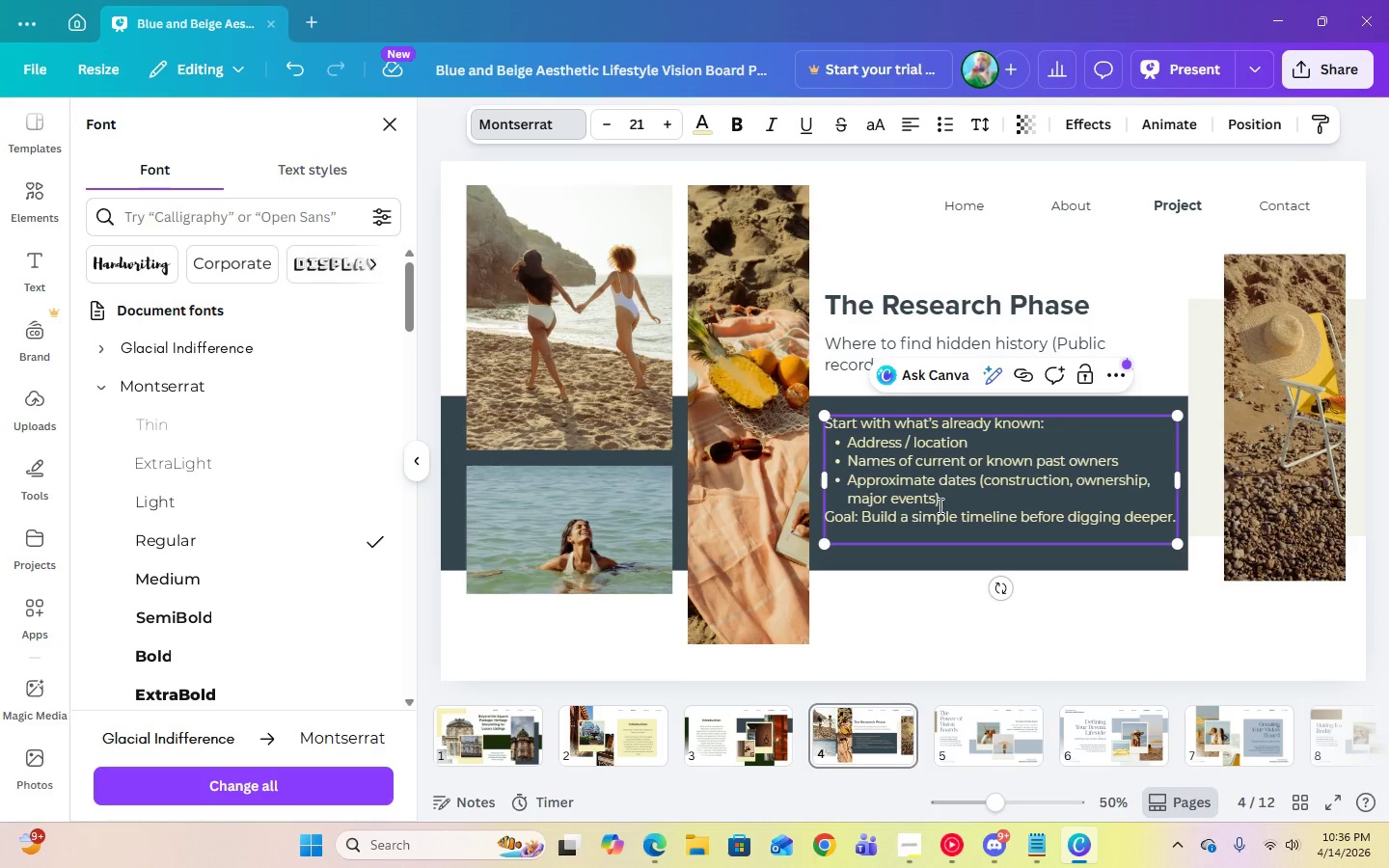 
left_click([878, 539])
 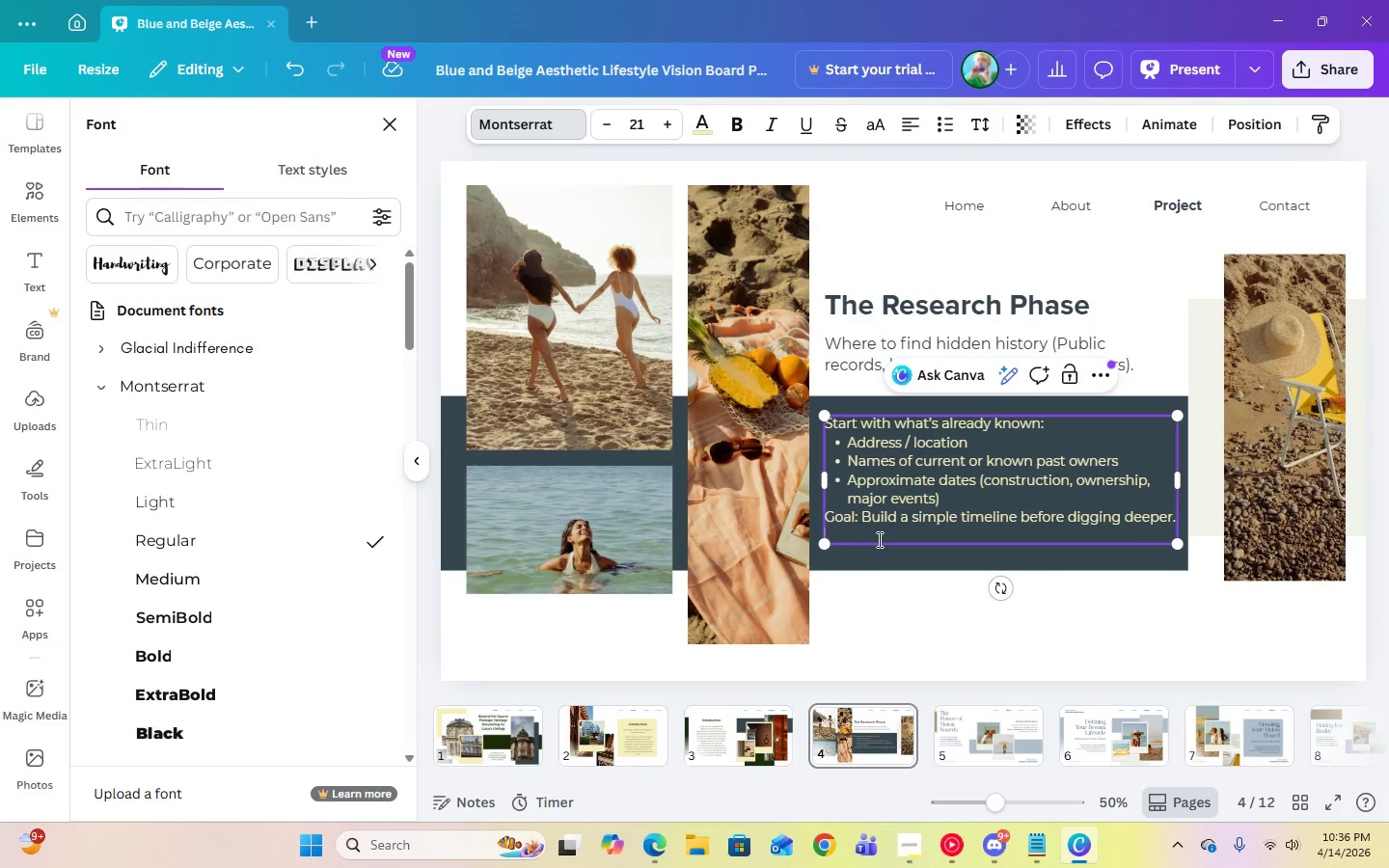 
key(Backspace)
 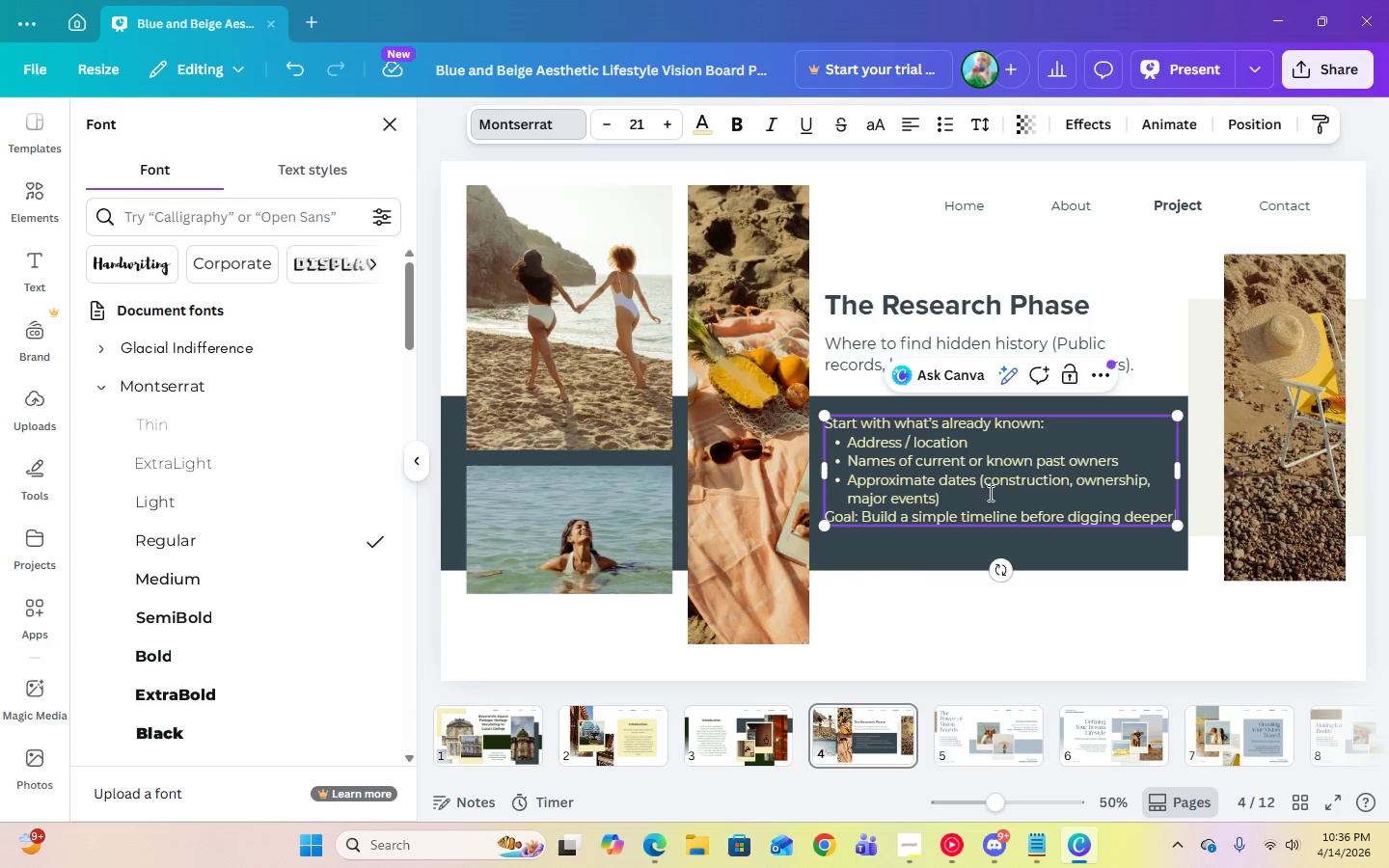 
left_click([990, 493])
 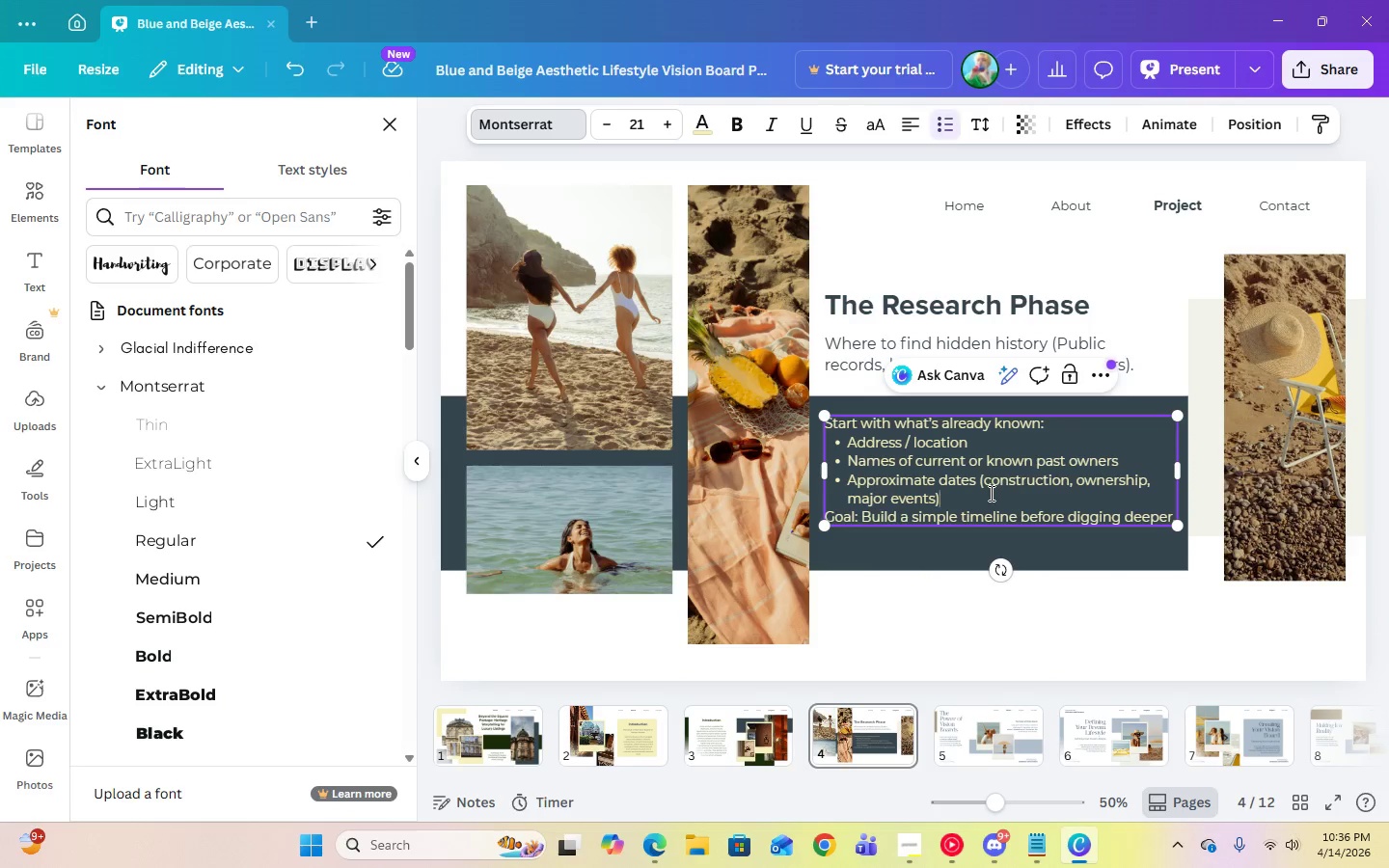 
key(Control+A)
 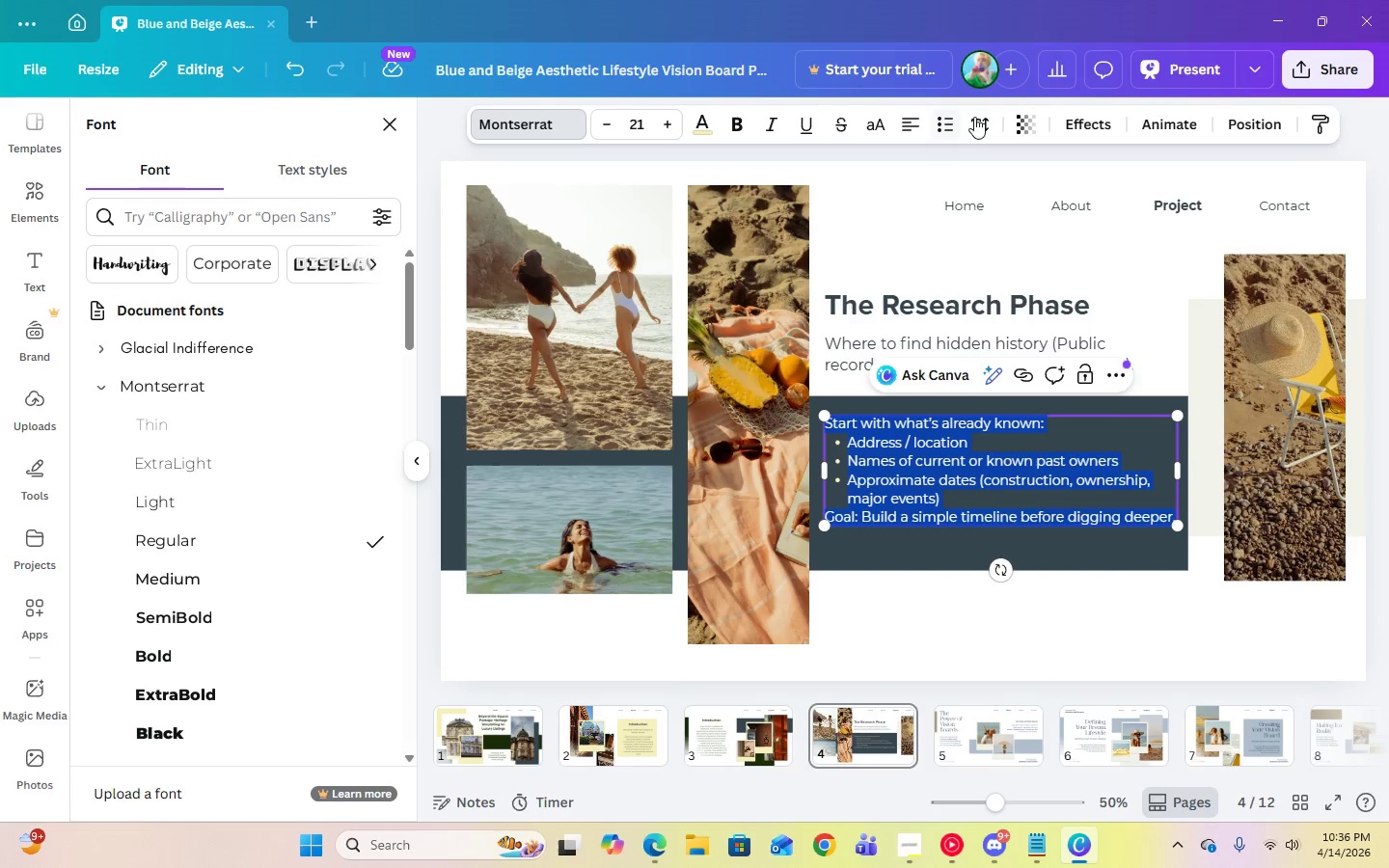 
left_click([979, 122])
 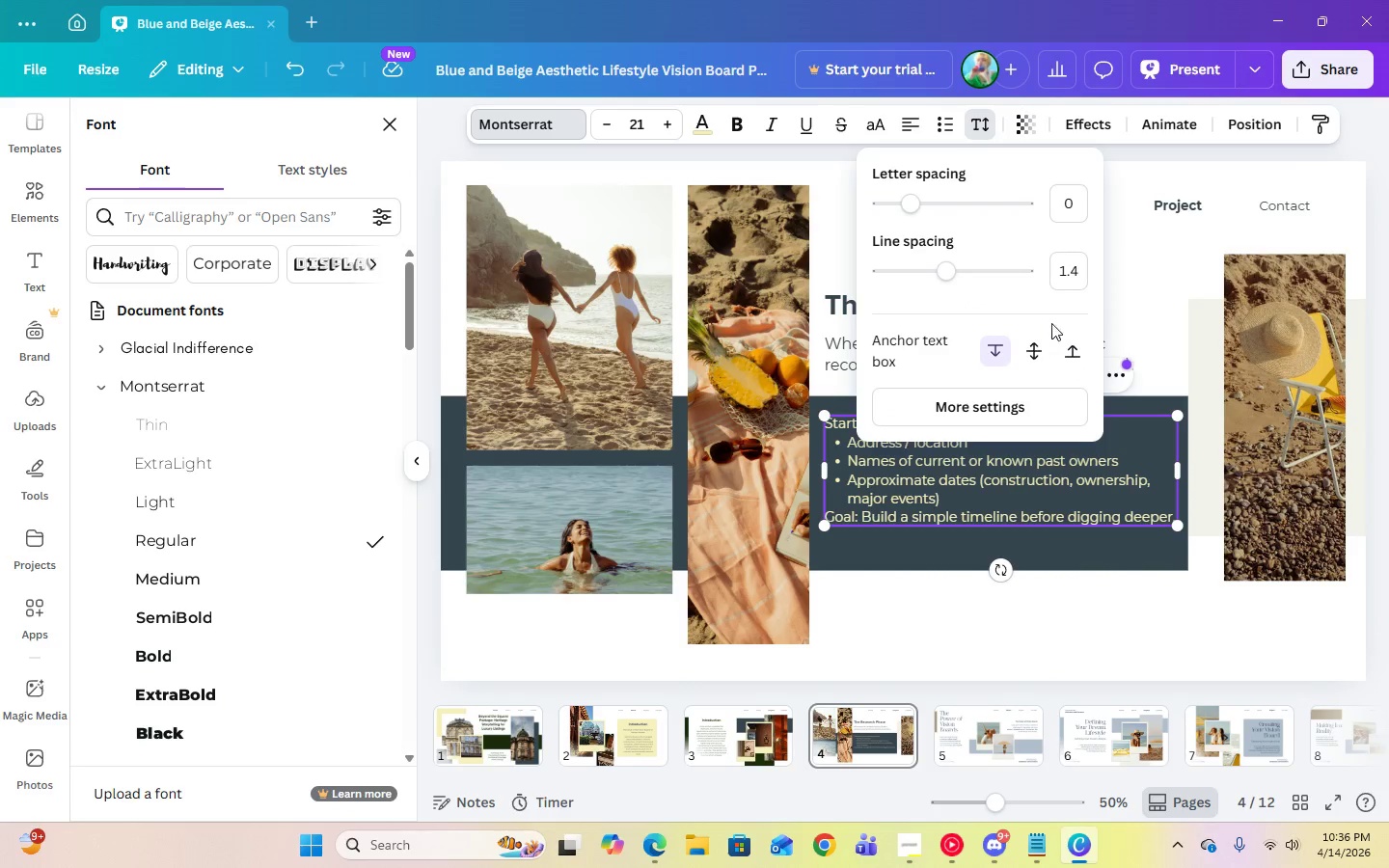 
left_click([1057, 281])
 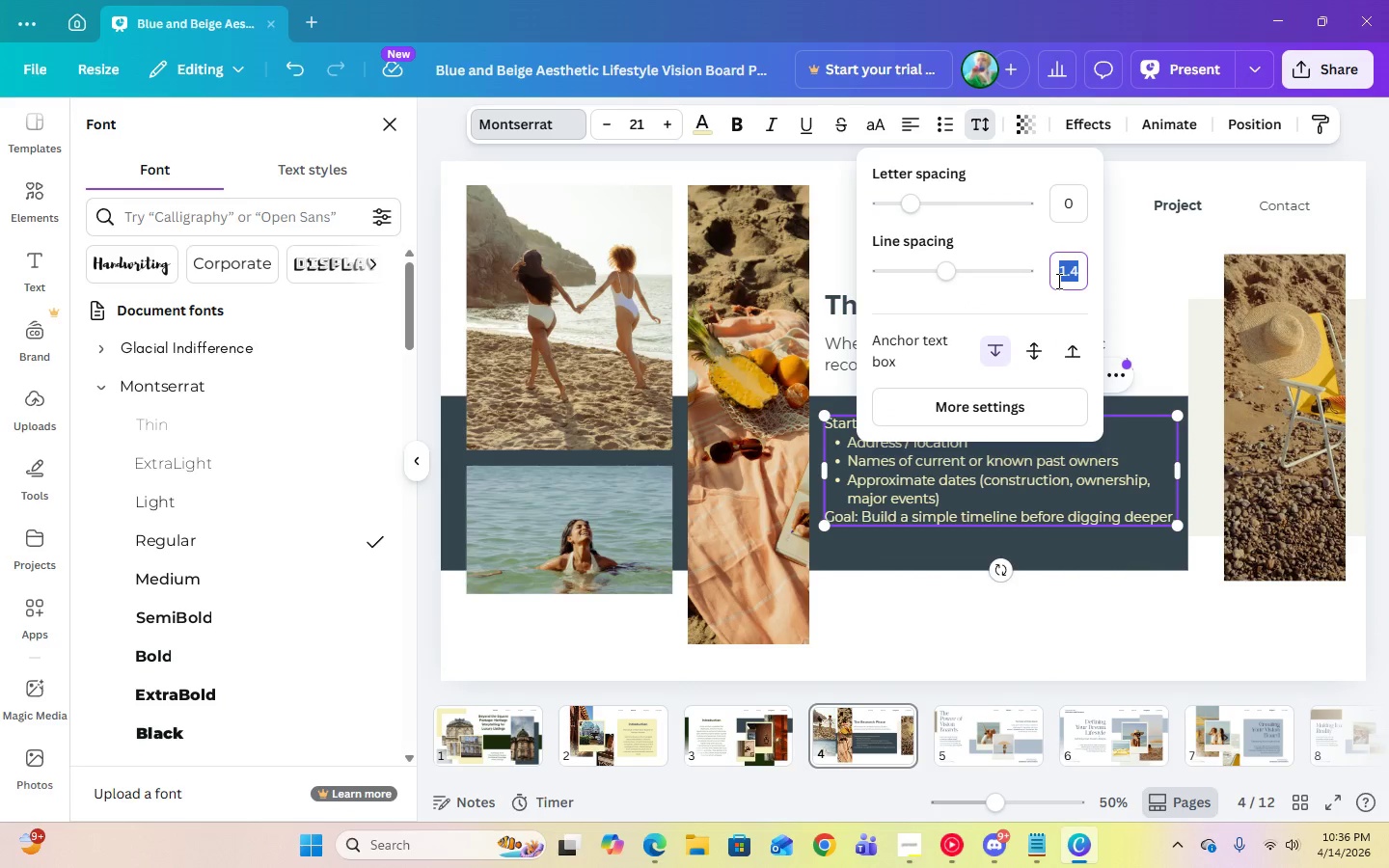 
key(Numpad1)
 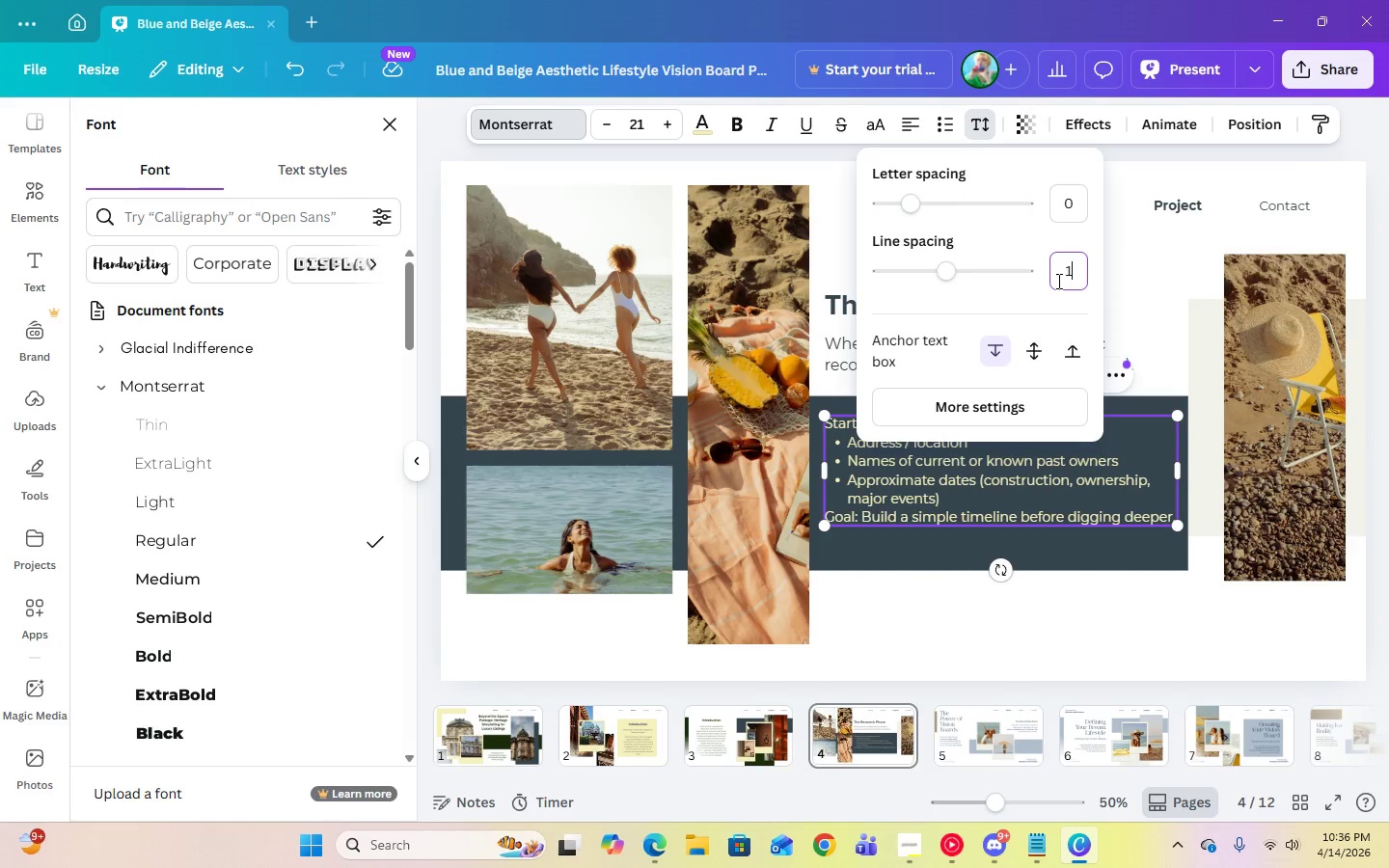 
key(Period)
 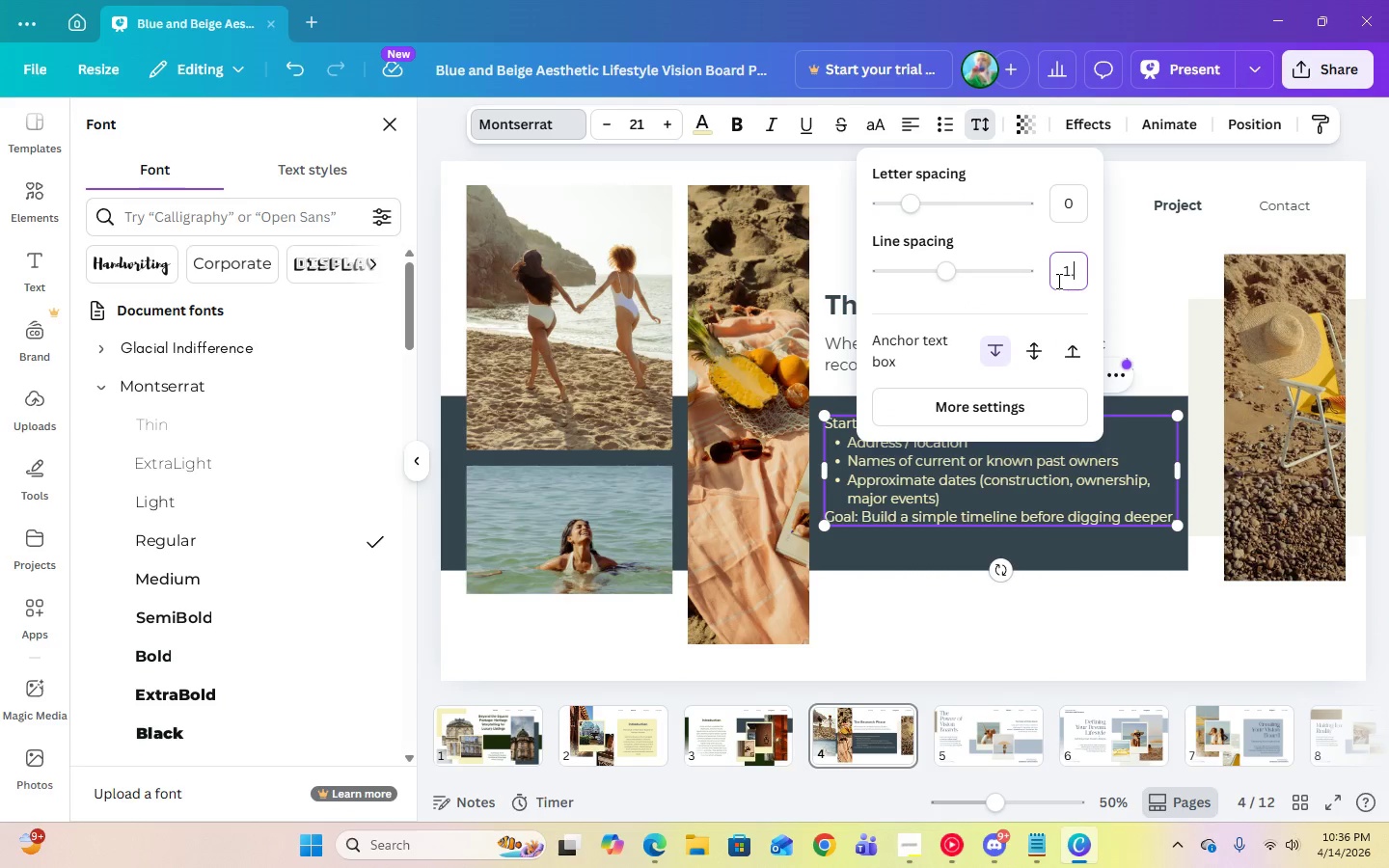 
key(Numpad5)
 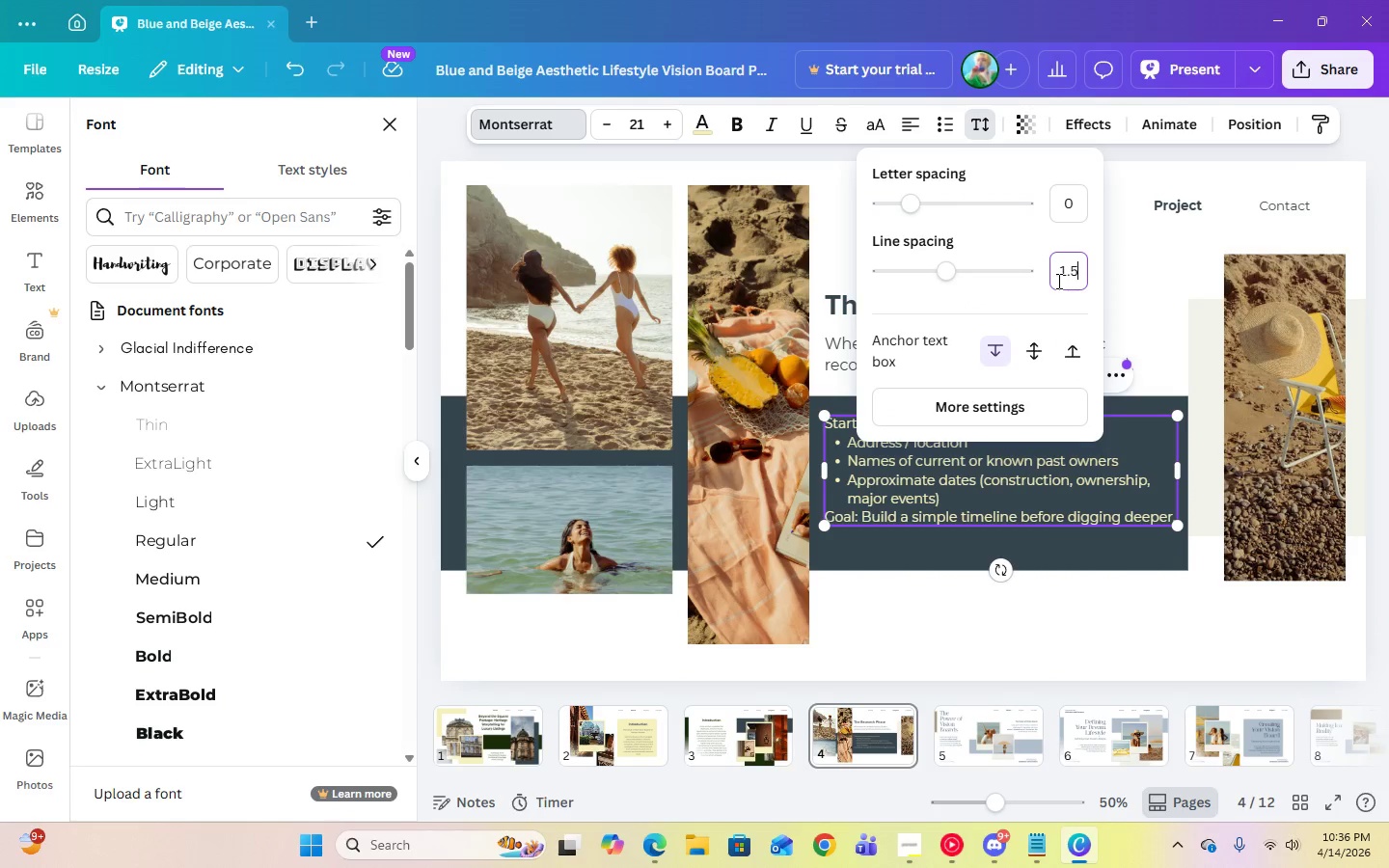 
key(Enter)
 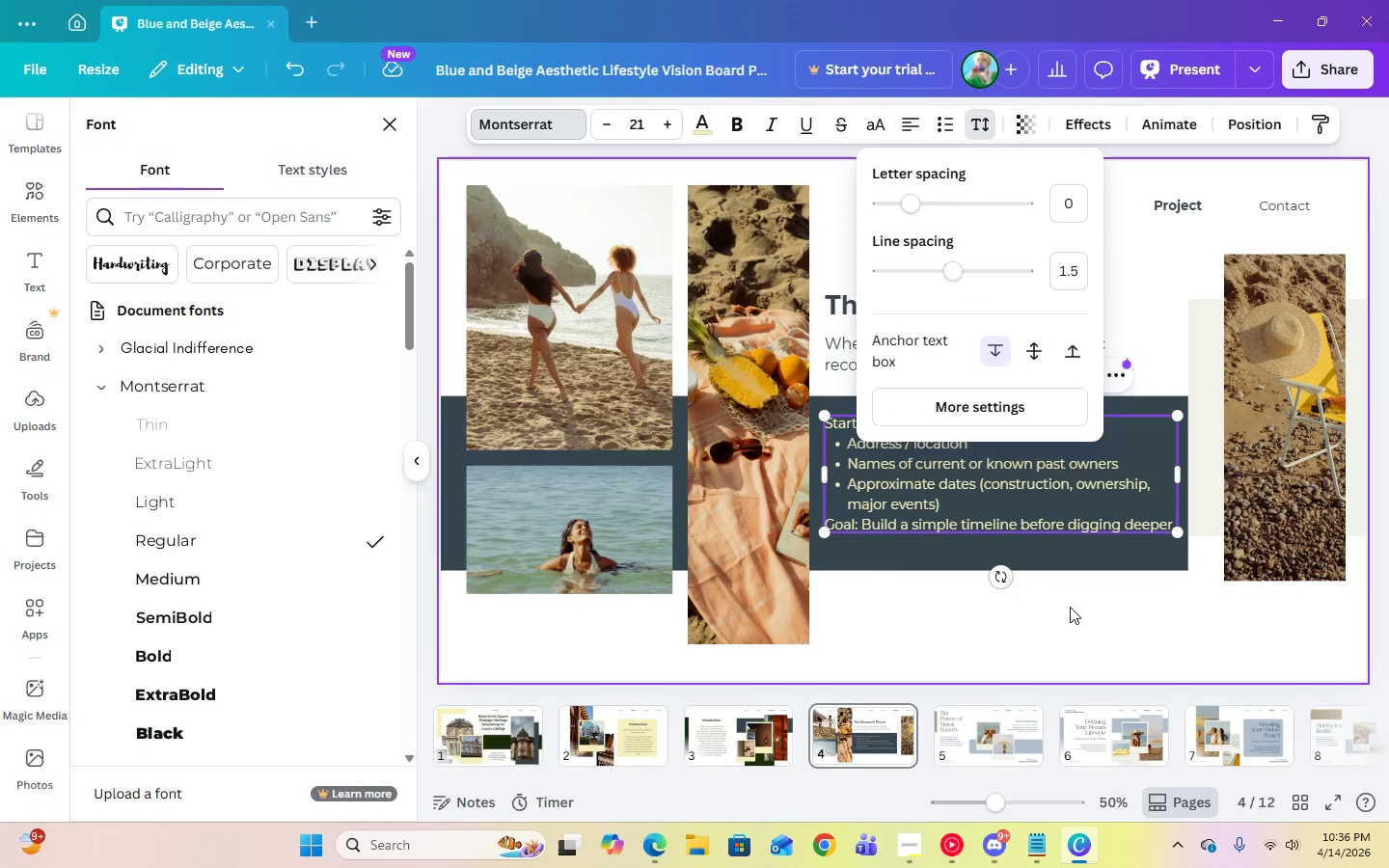 
scroll: coordinate [1057, 281], scroll_direction: up, amount: 1.0
 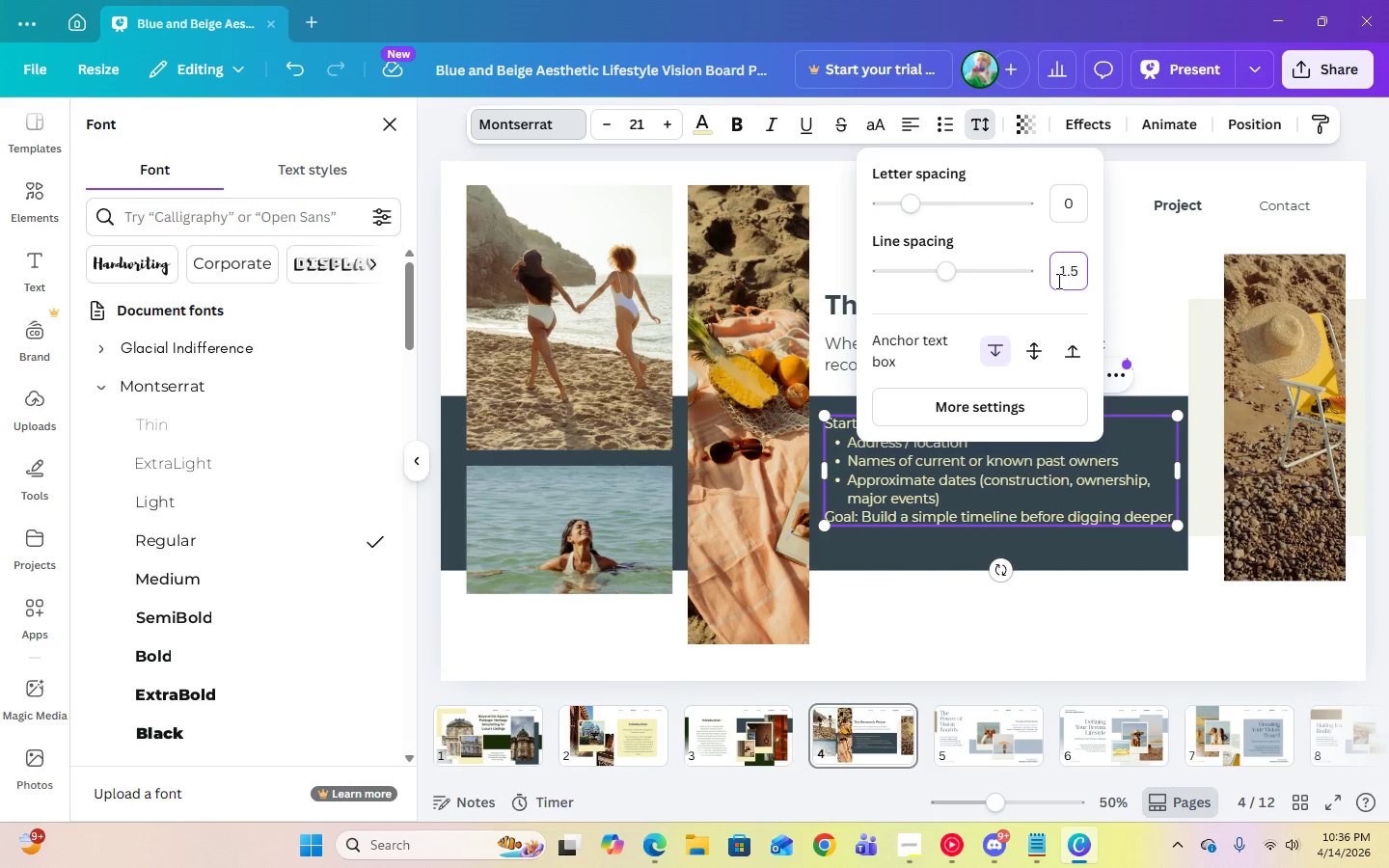 
left_click([1071, 615])
 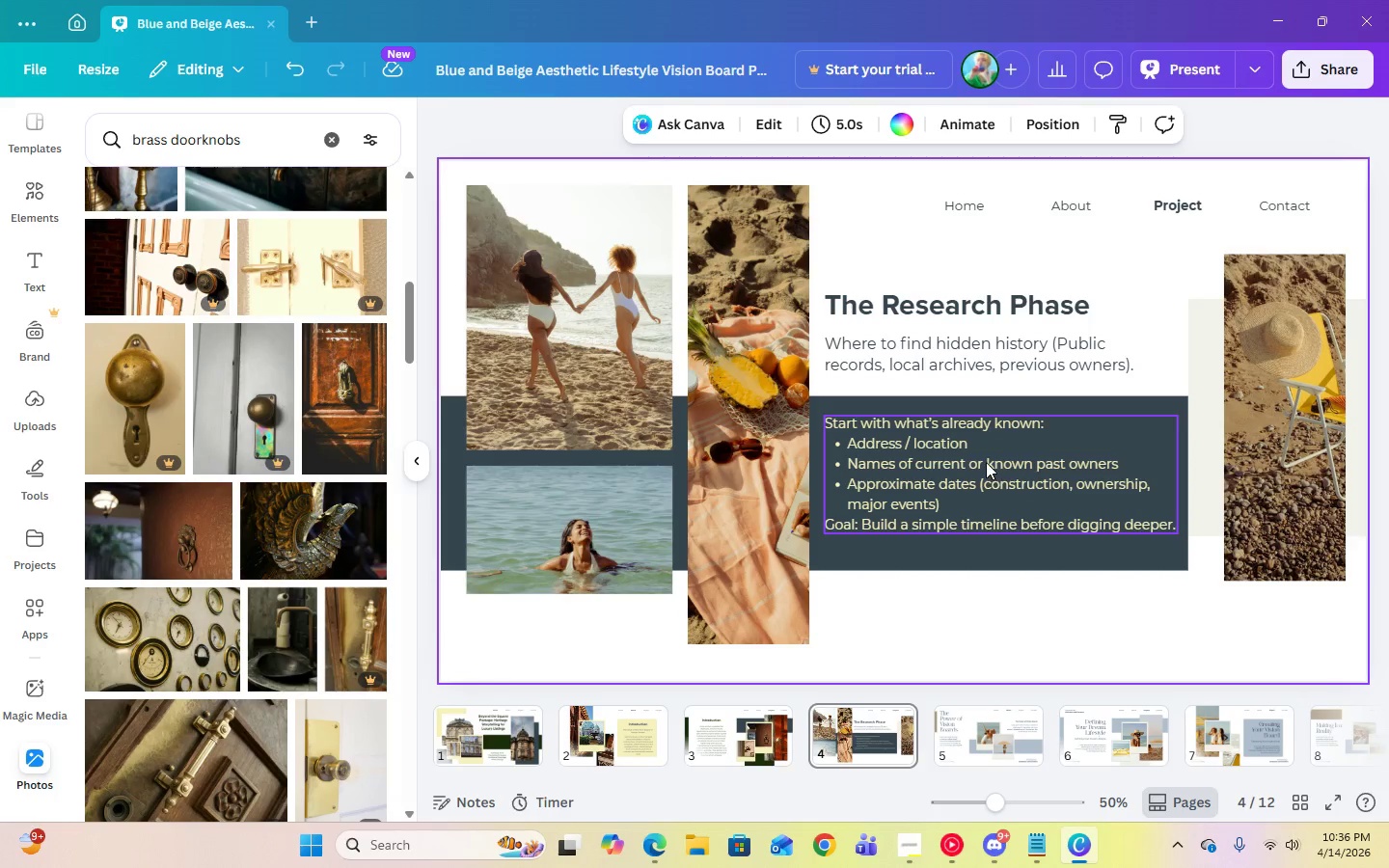 
left_click([986, 462])
 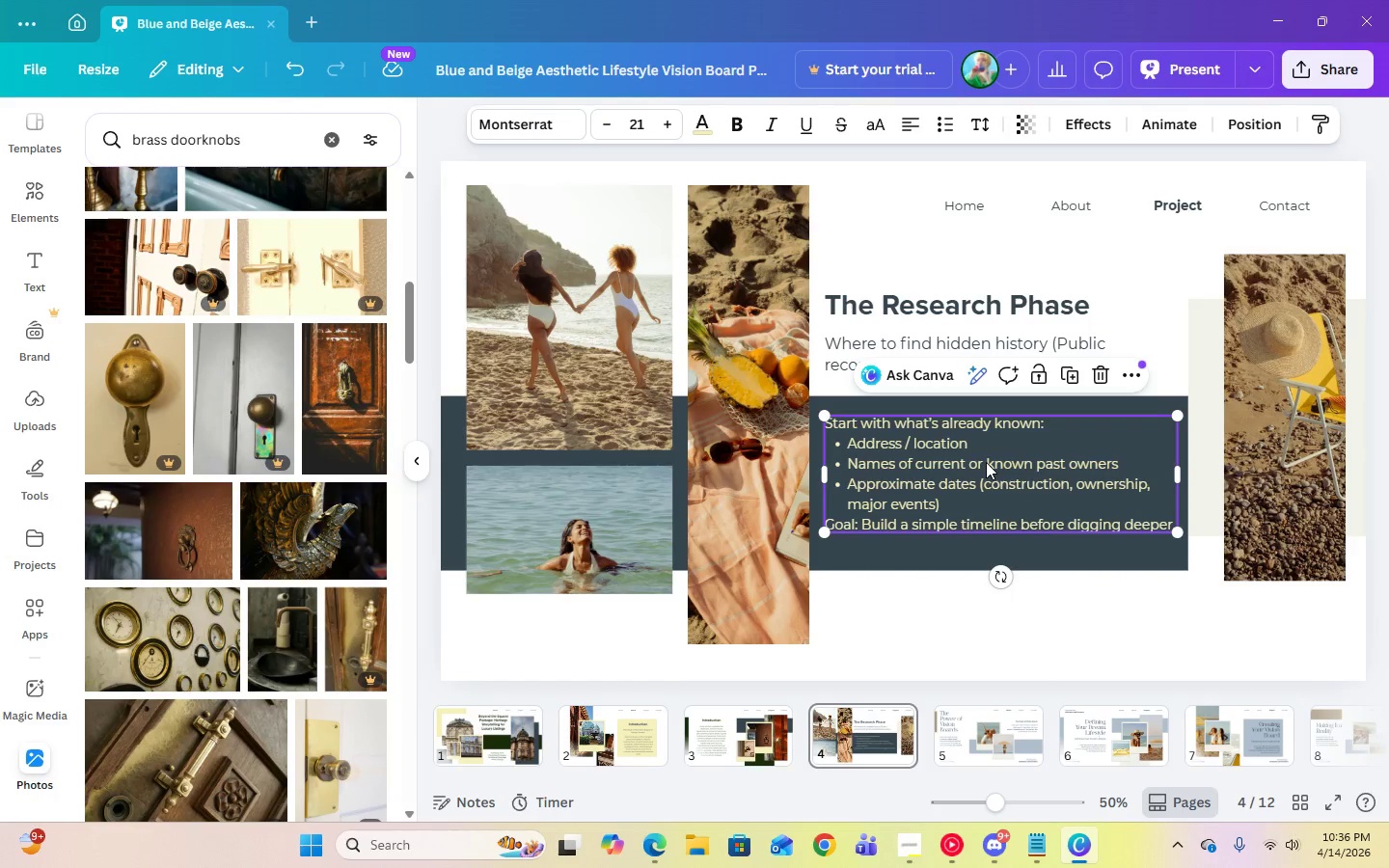 
left_click_drag(start_coordinate=[986, 462], to_coordinate=[986, 468])
 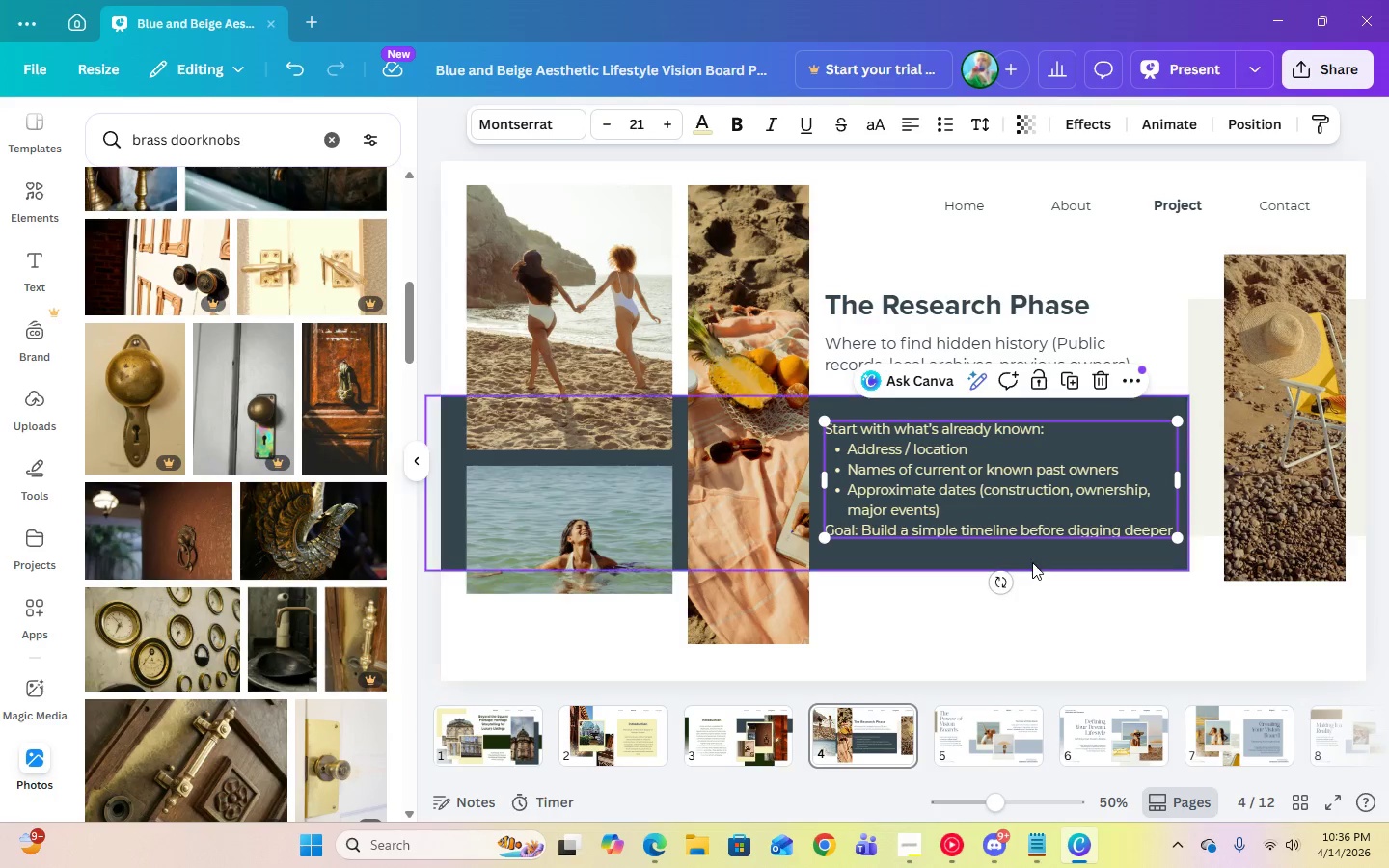 
left_click([1030, 558])
 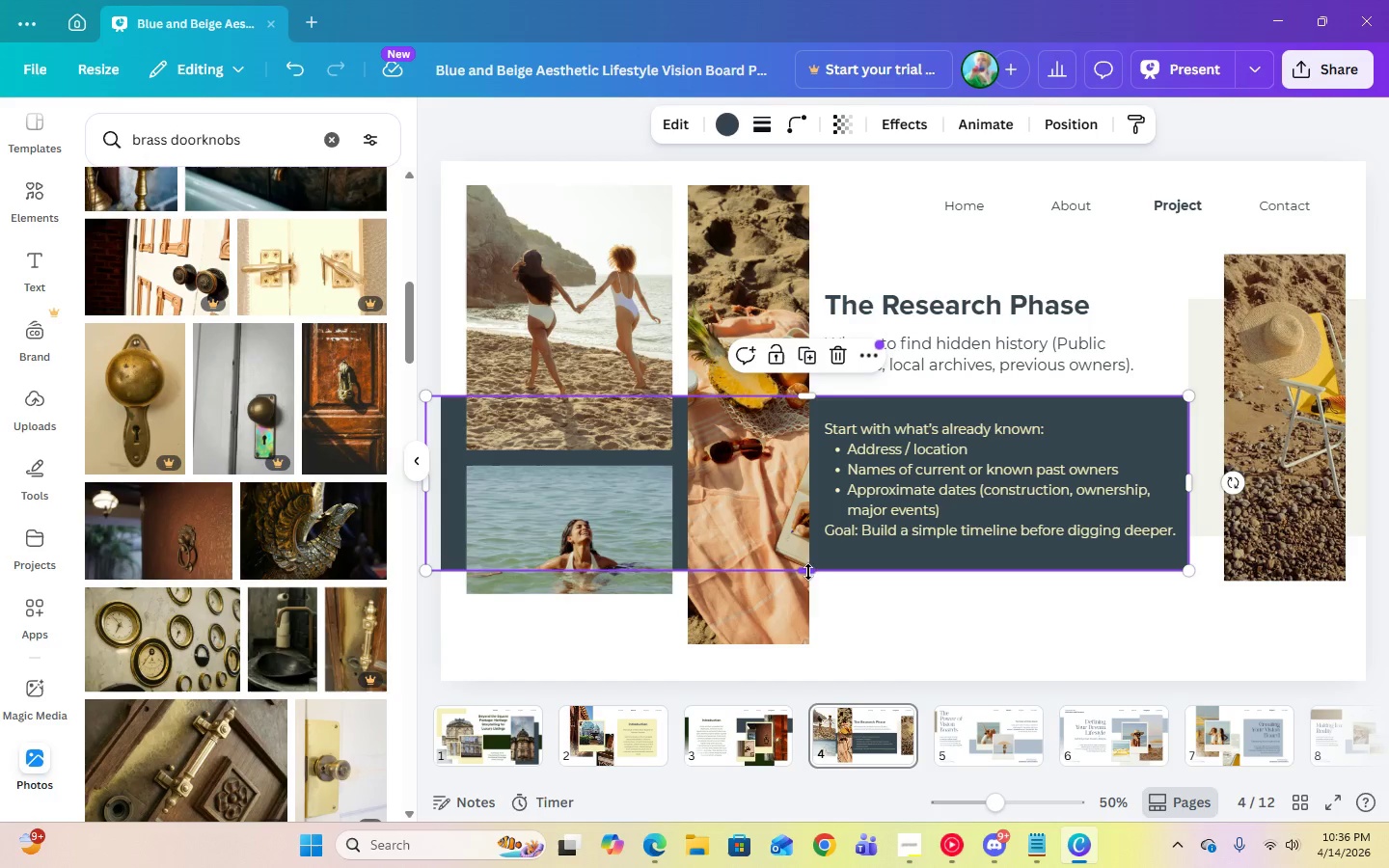 
left_click_drag(start_coordinate=[803, 572], to_coordinate=[803, 563])
 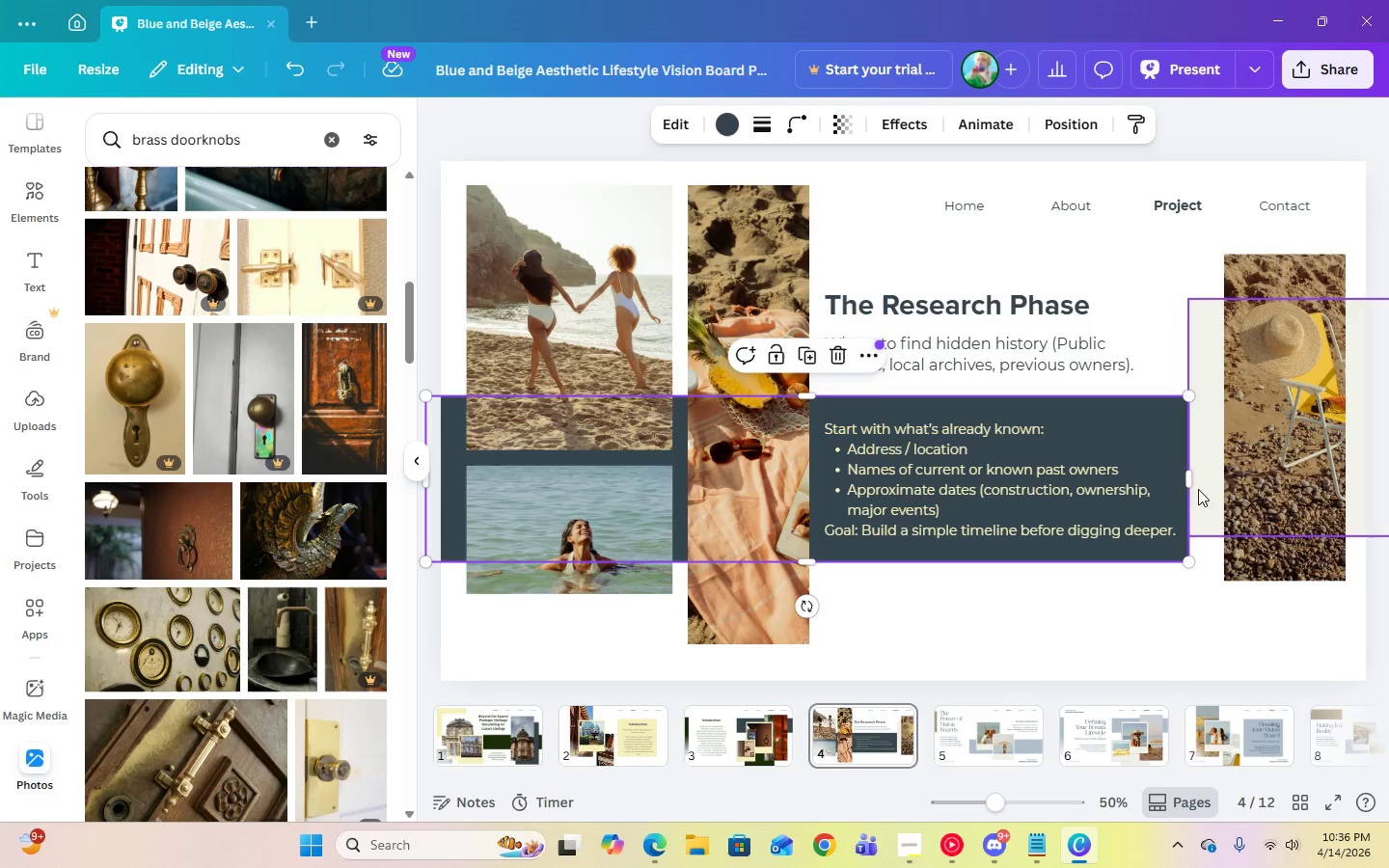 
left_click([1154, 626])
 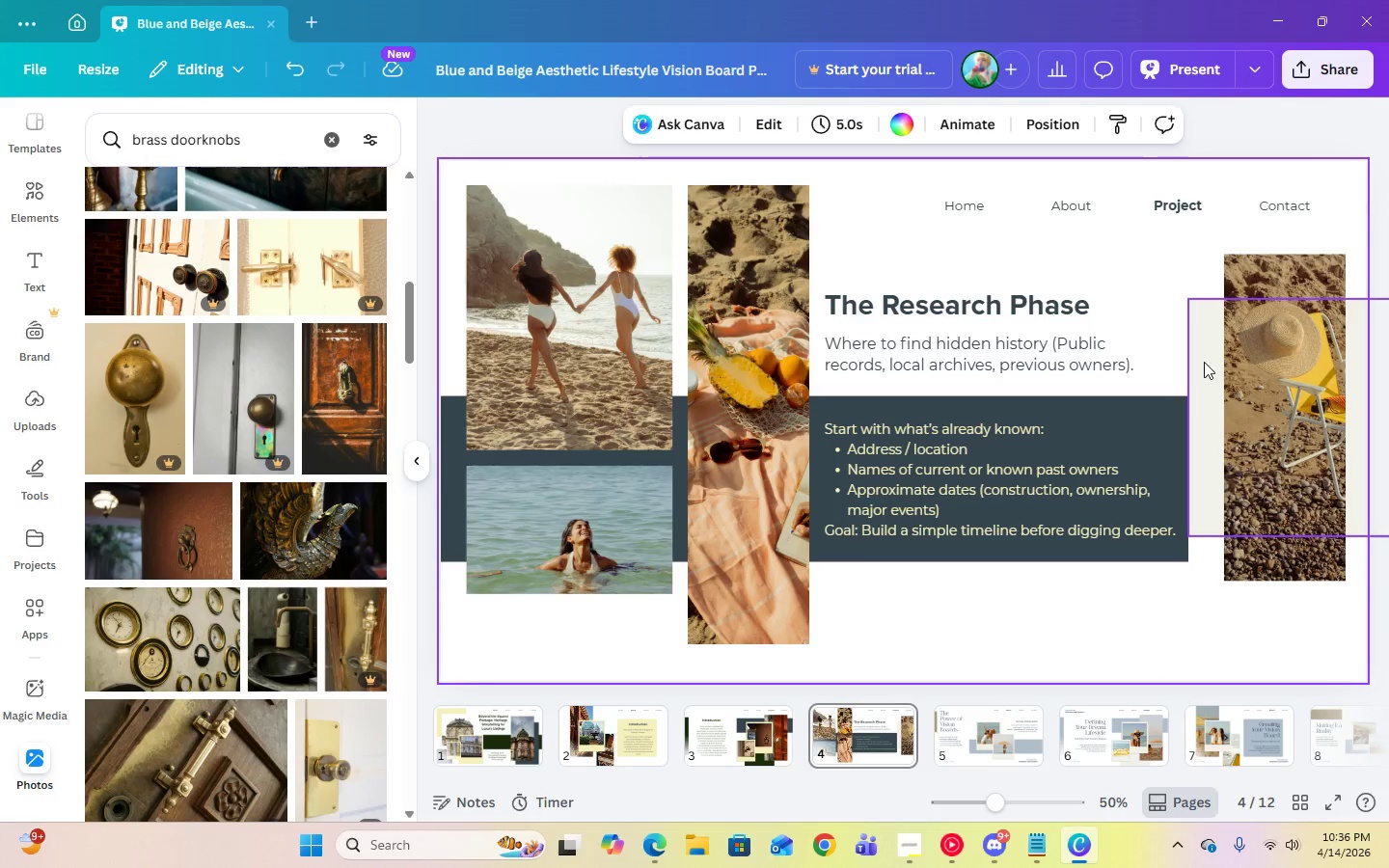 
left_click([1207, 351])
 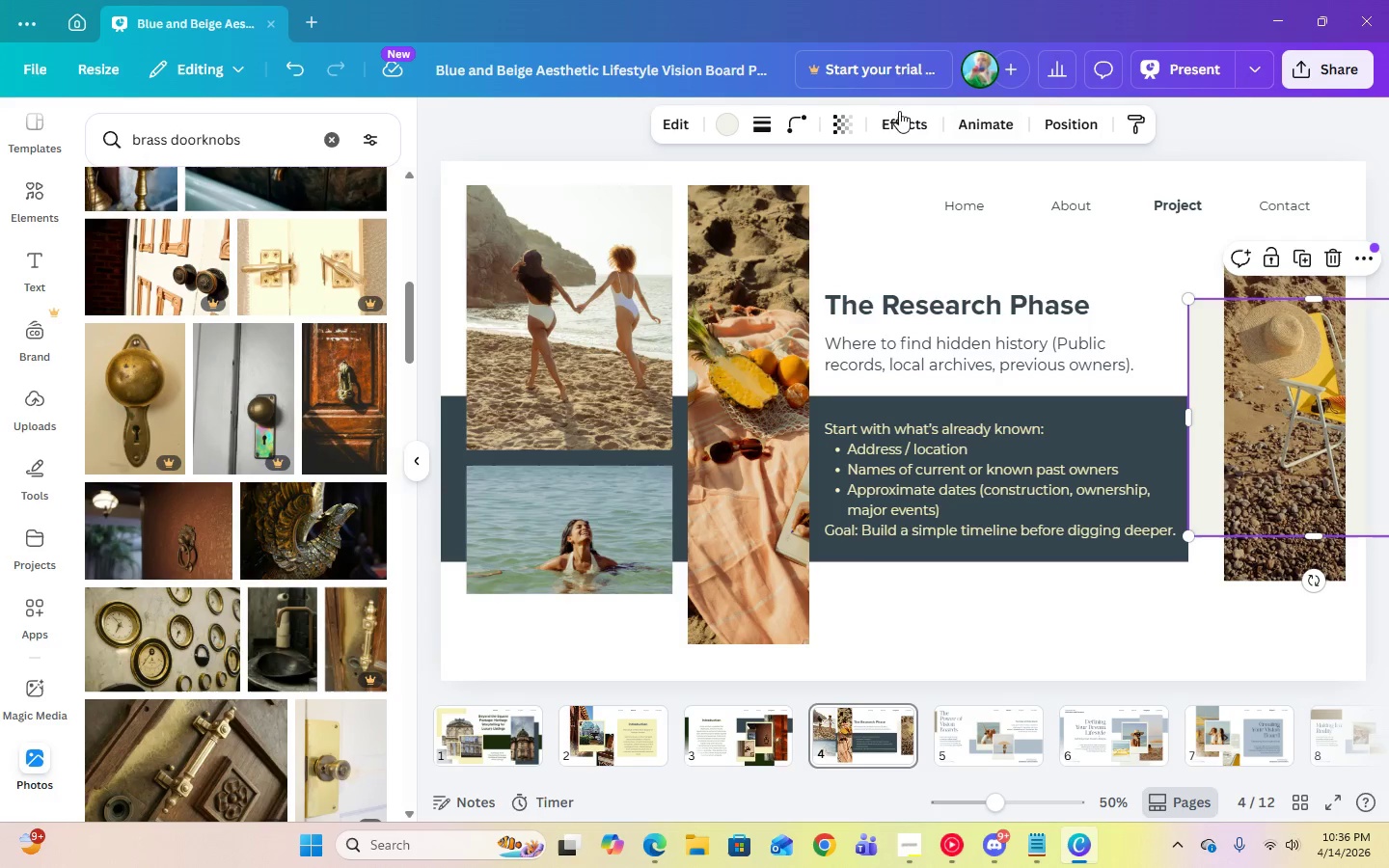 
left_click([734, 127])
 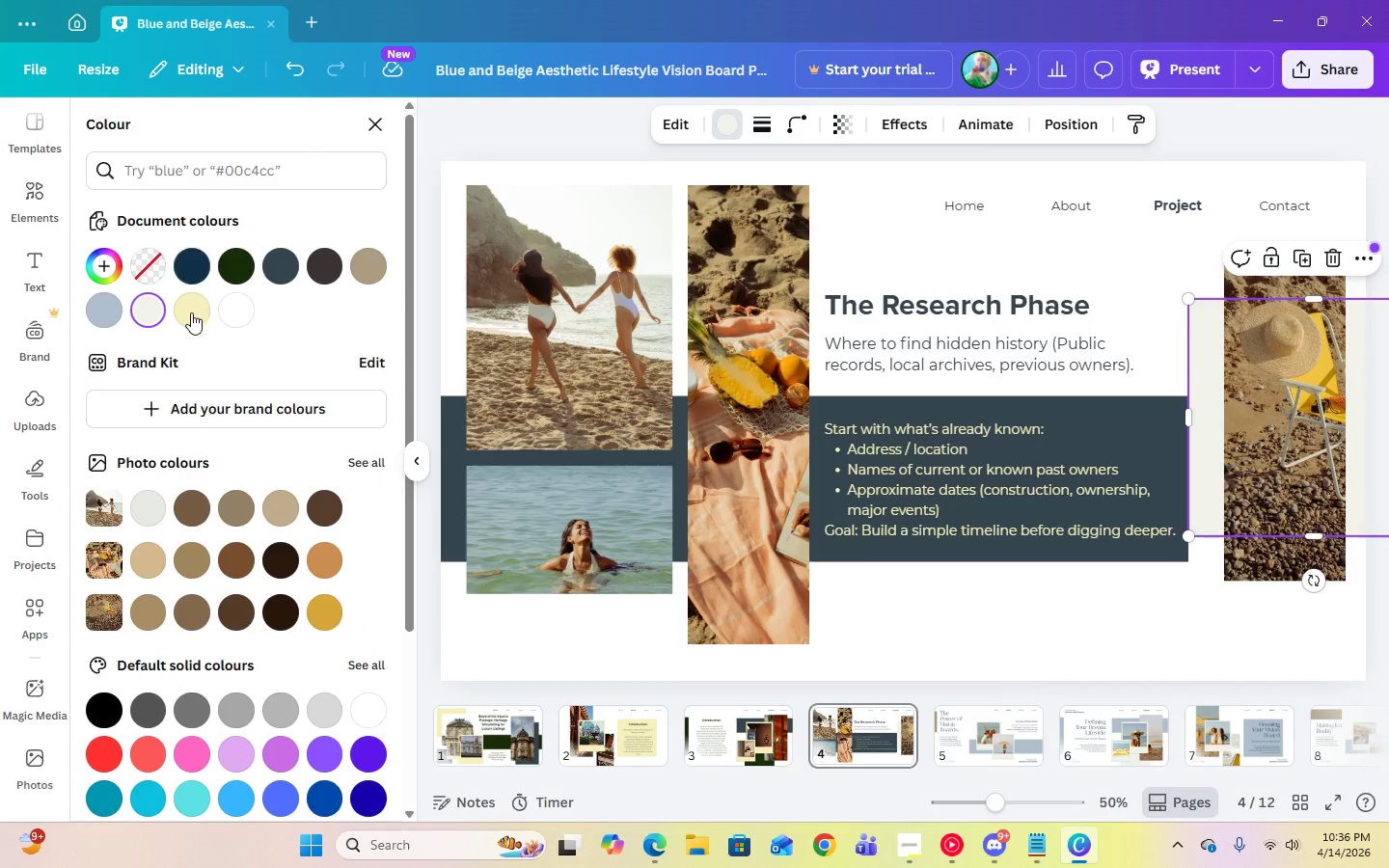 
left_click([196, 316])
 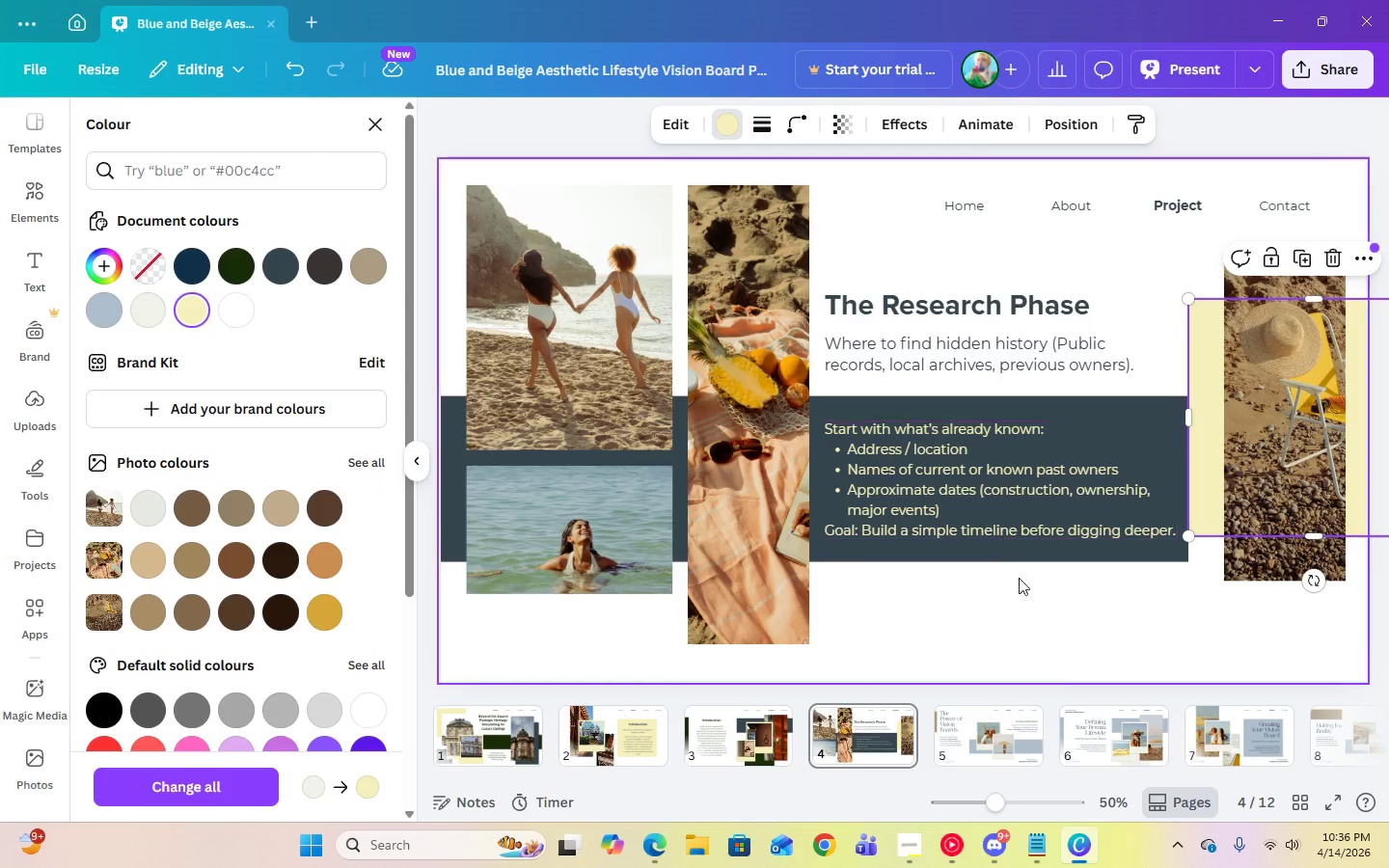 
left_click([1068, 679])
 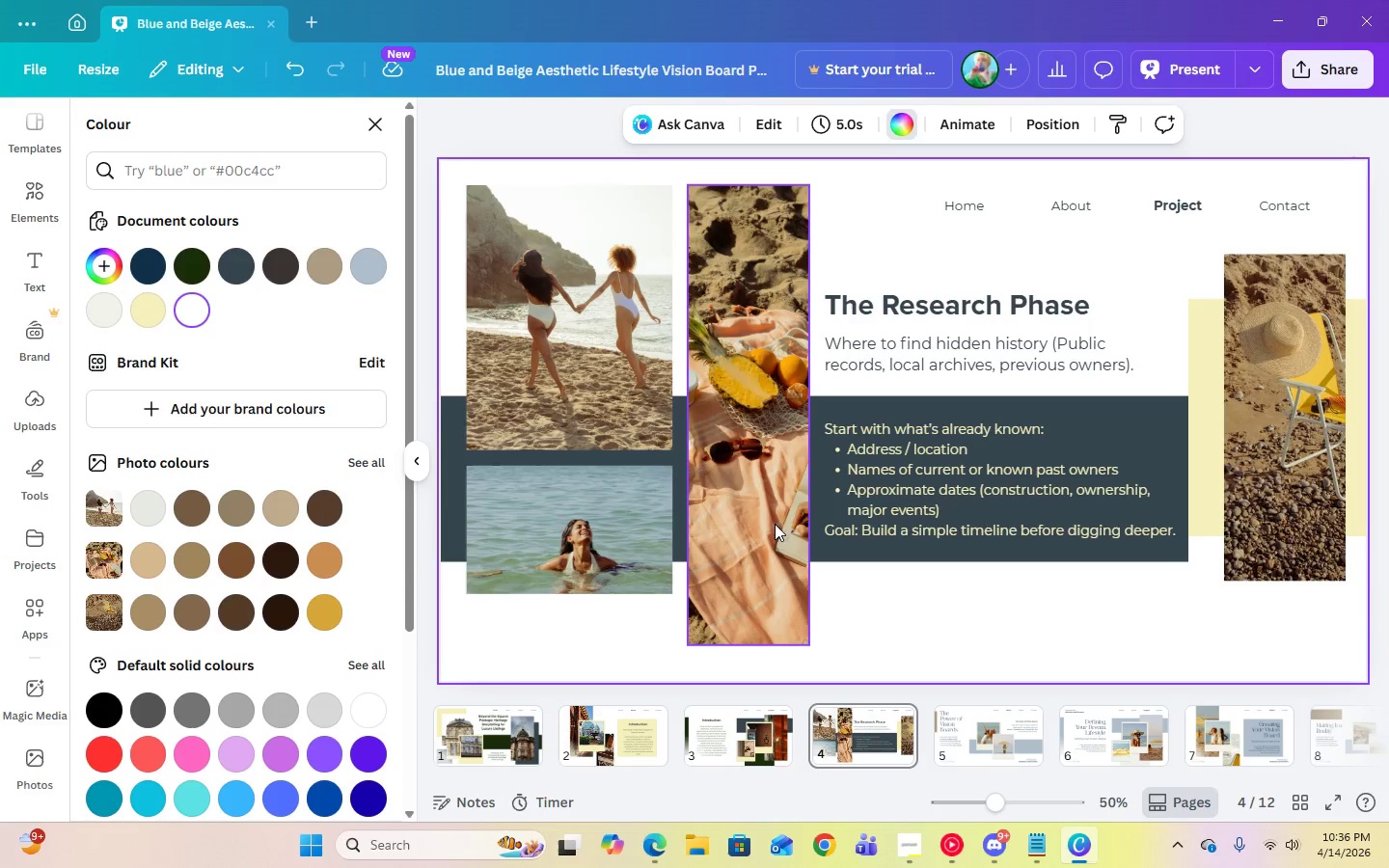 
left_click([772, 547])
 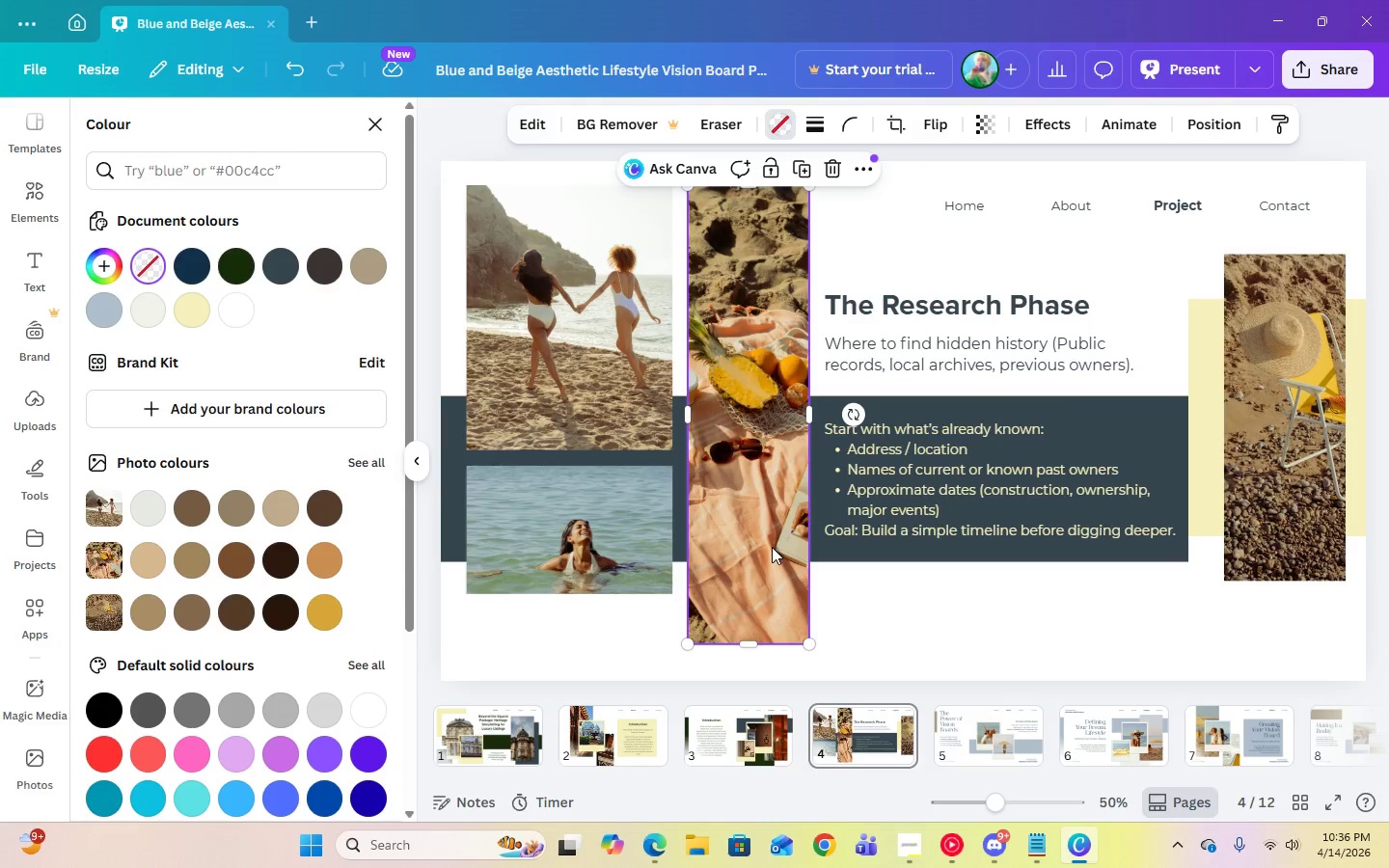 
key(Delete)
 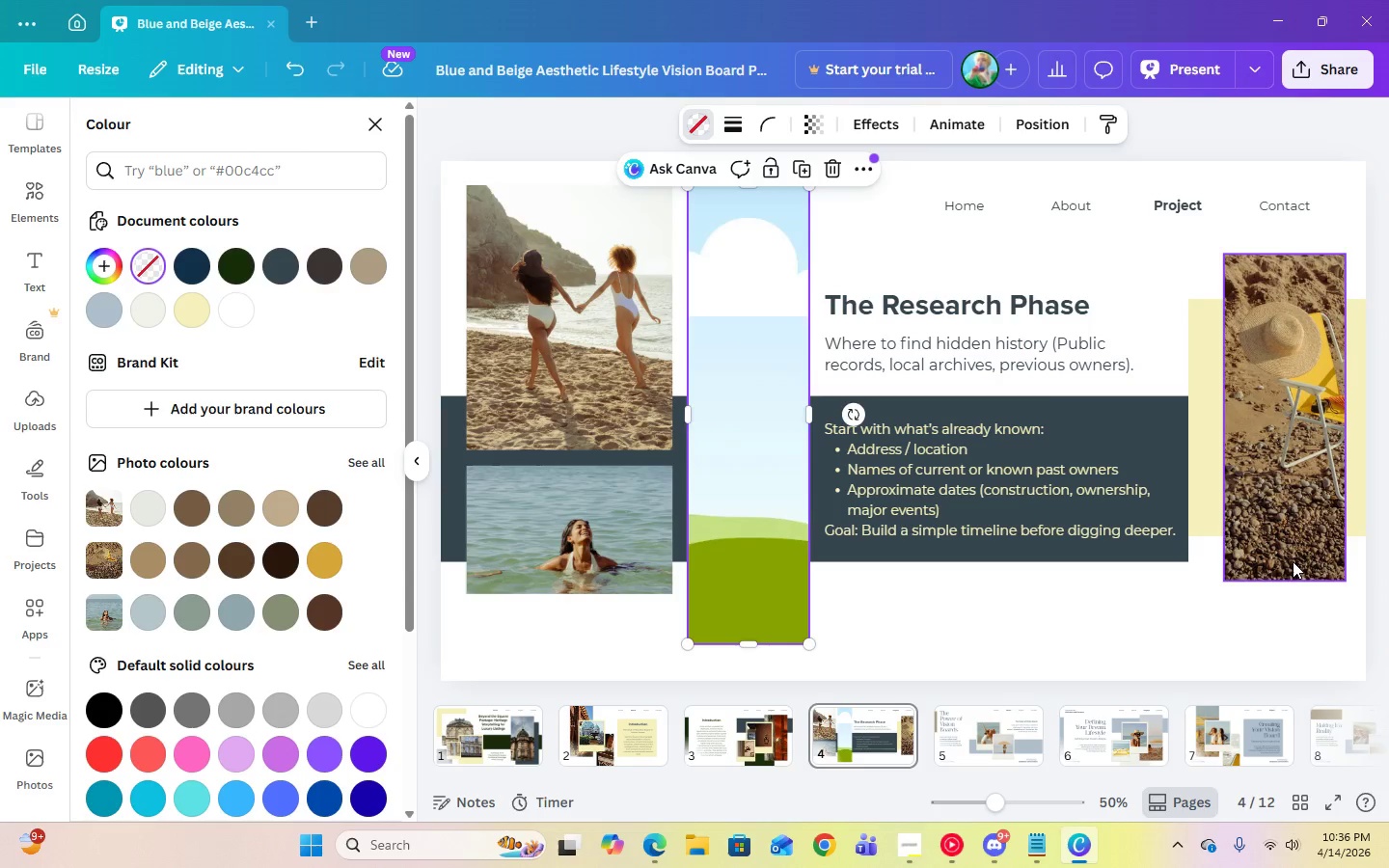 
left_click([1293, 561])
 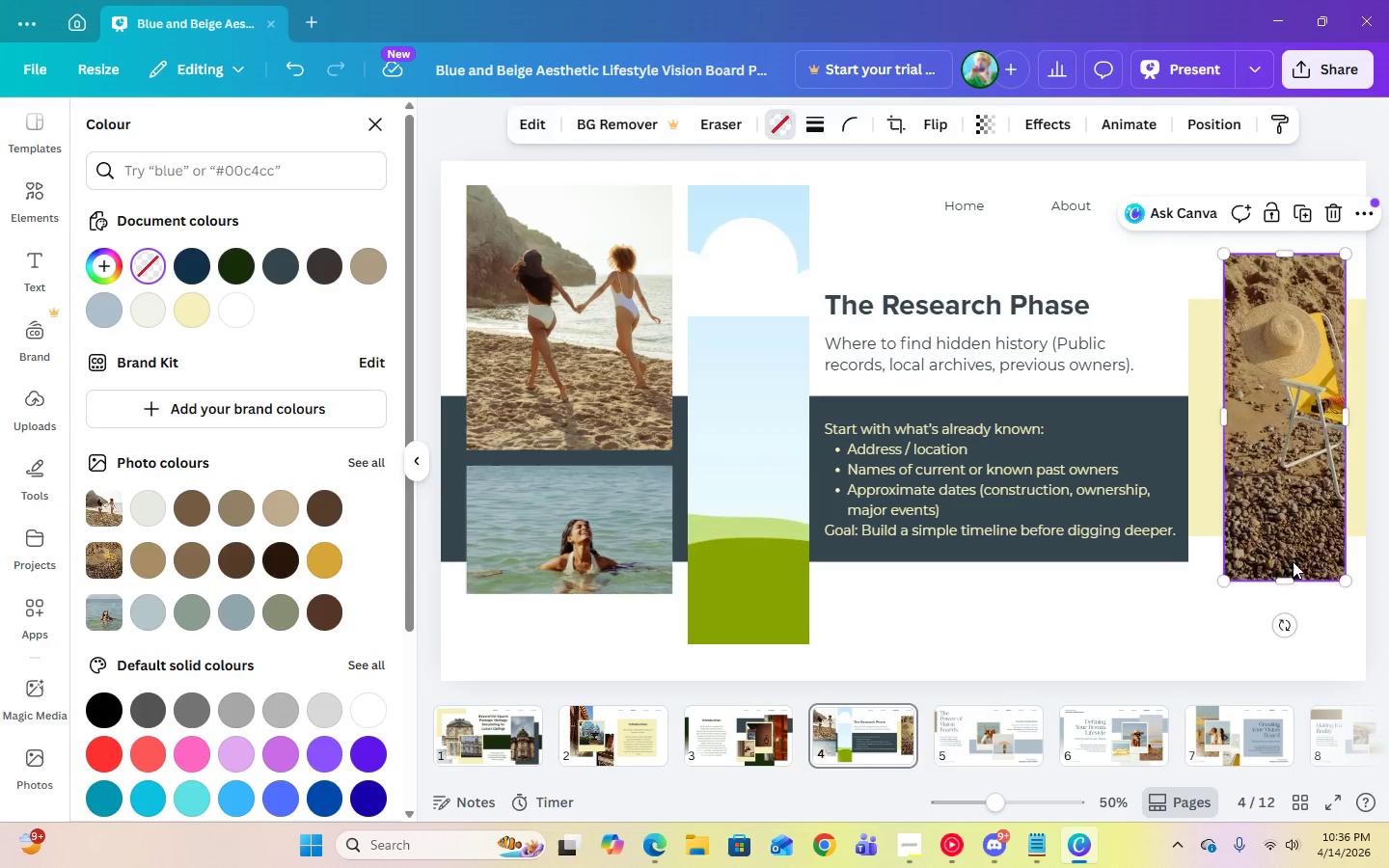 
key(Delete)
 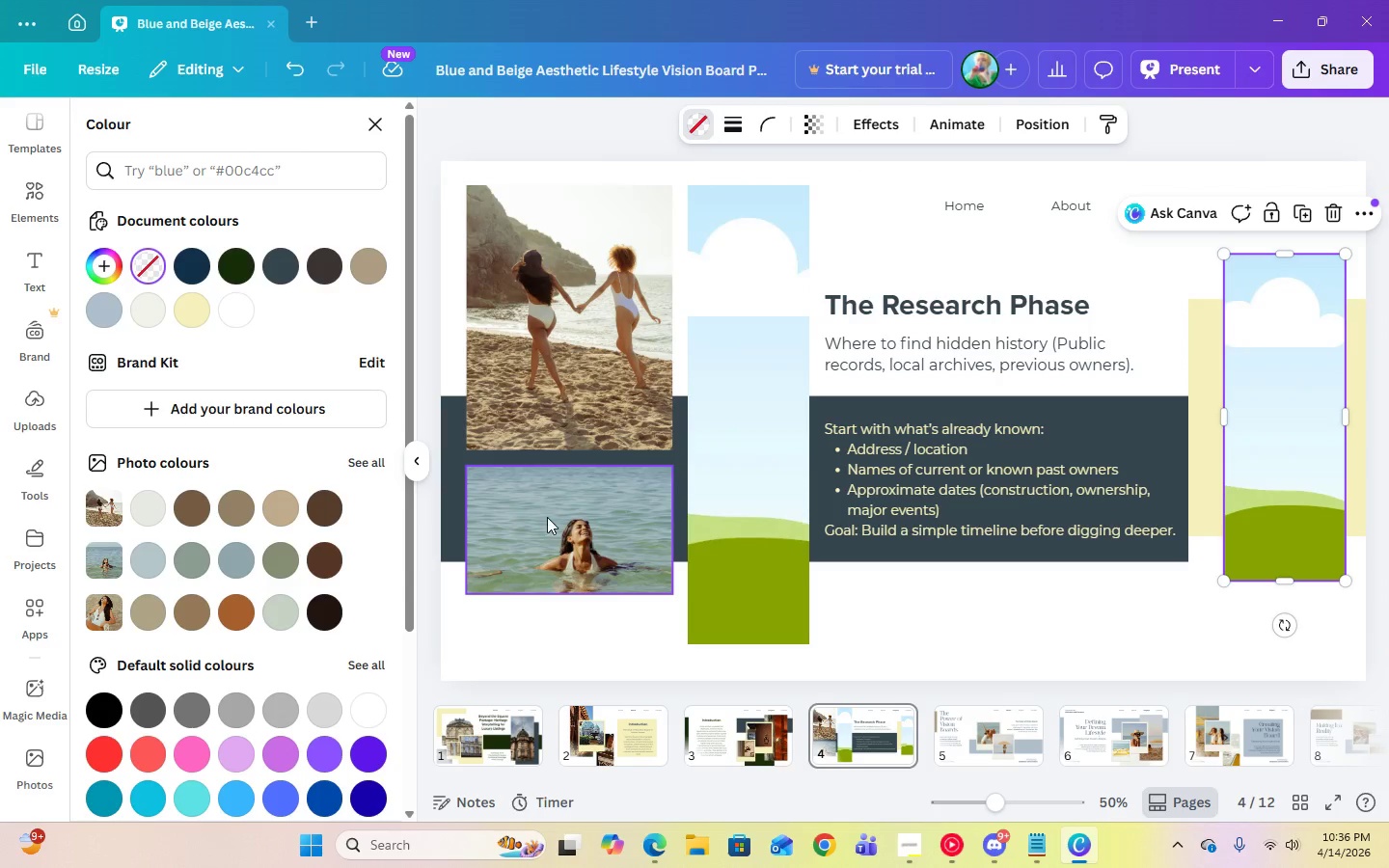 
left_click([549, 521])
 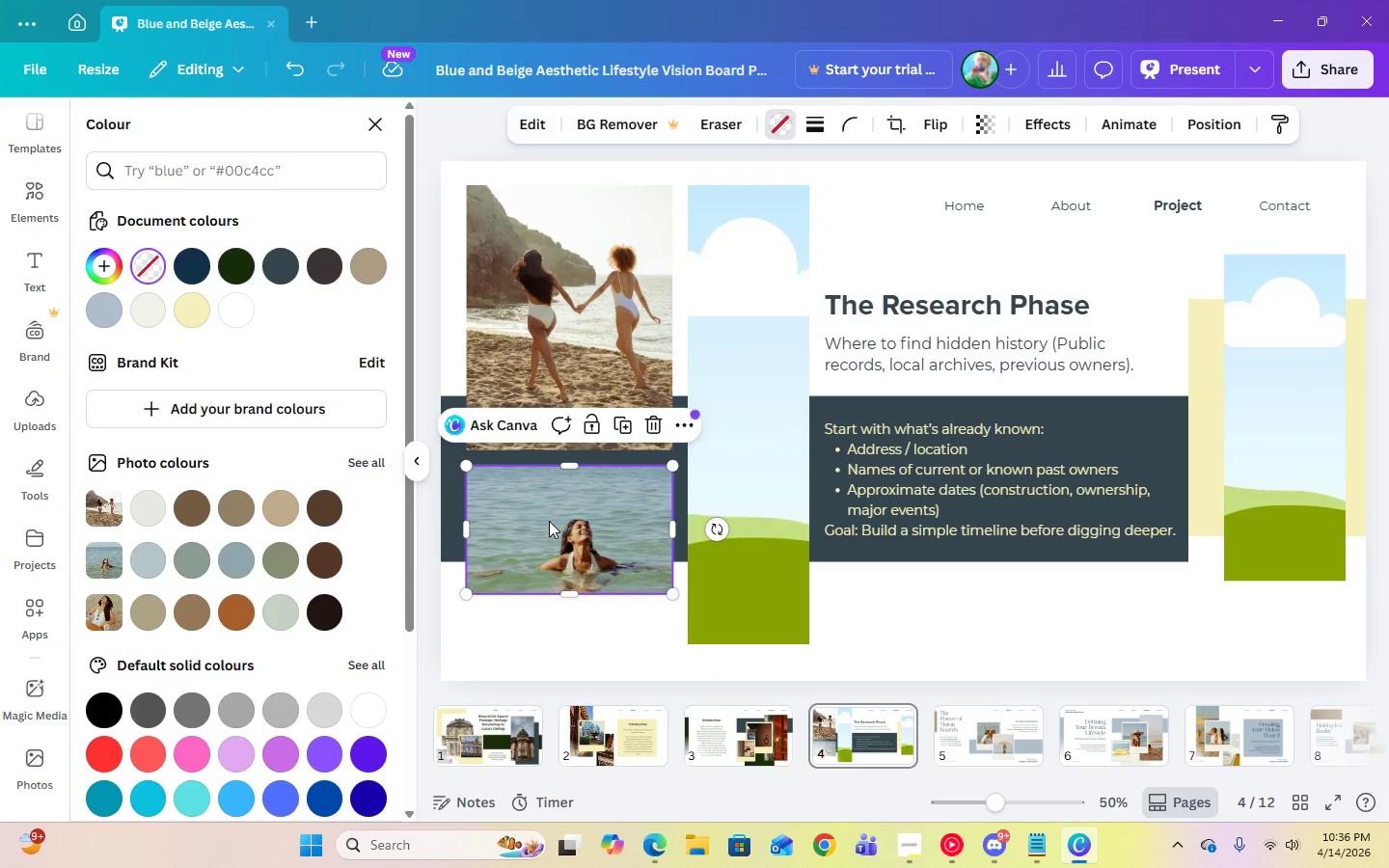 
key(Delete)
 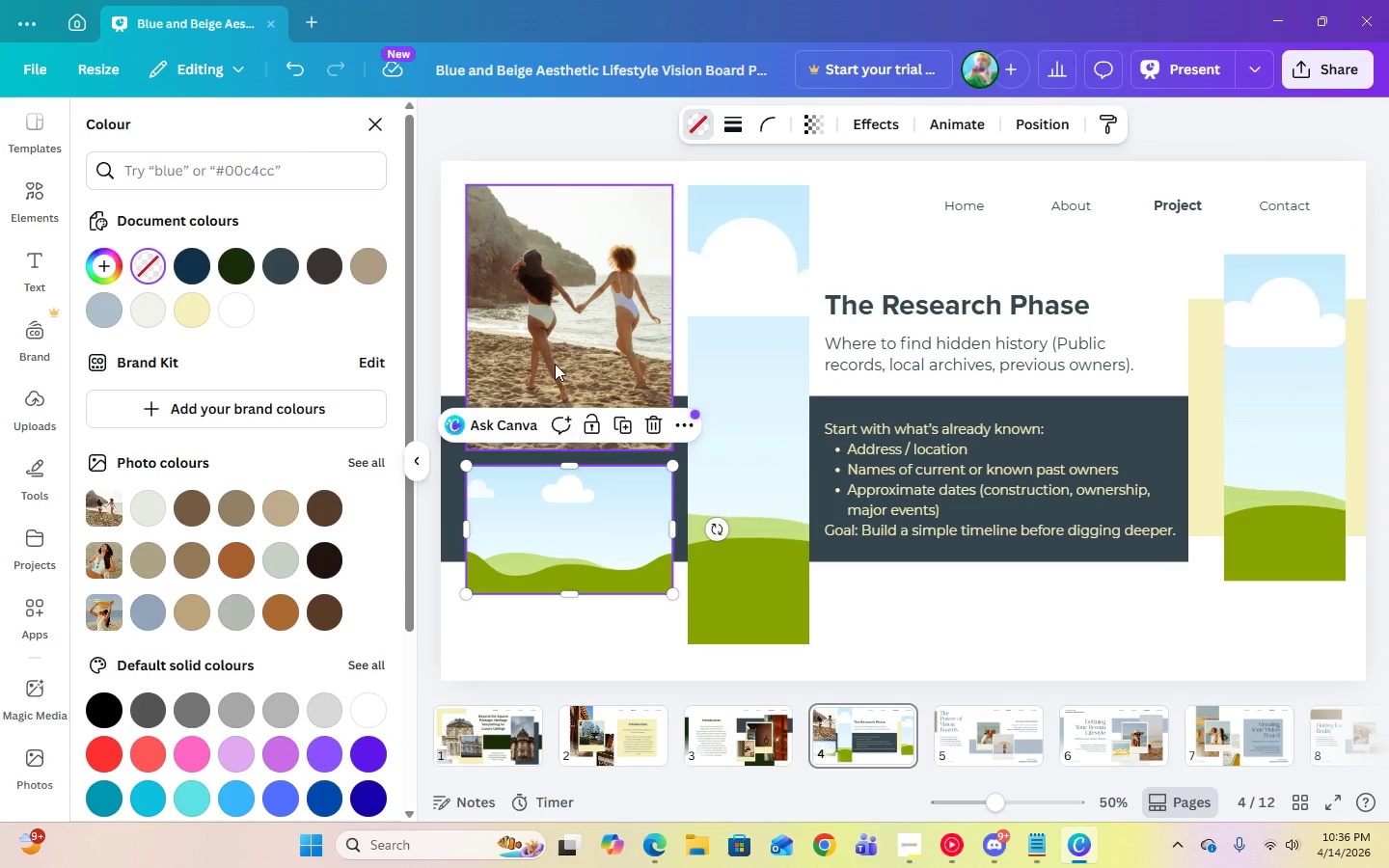 
left_click([555, 364])
 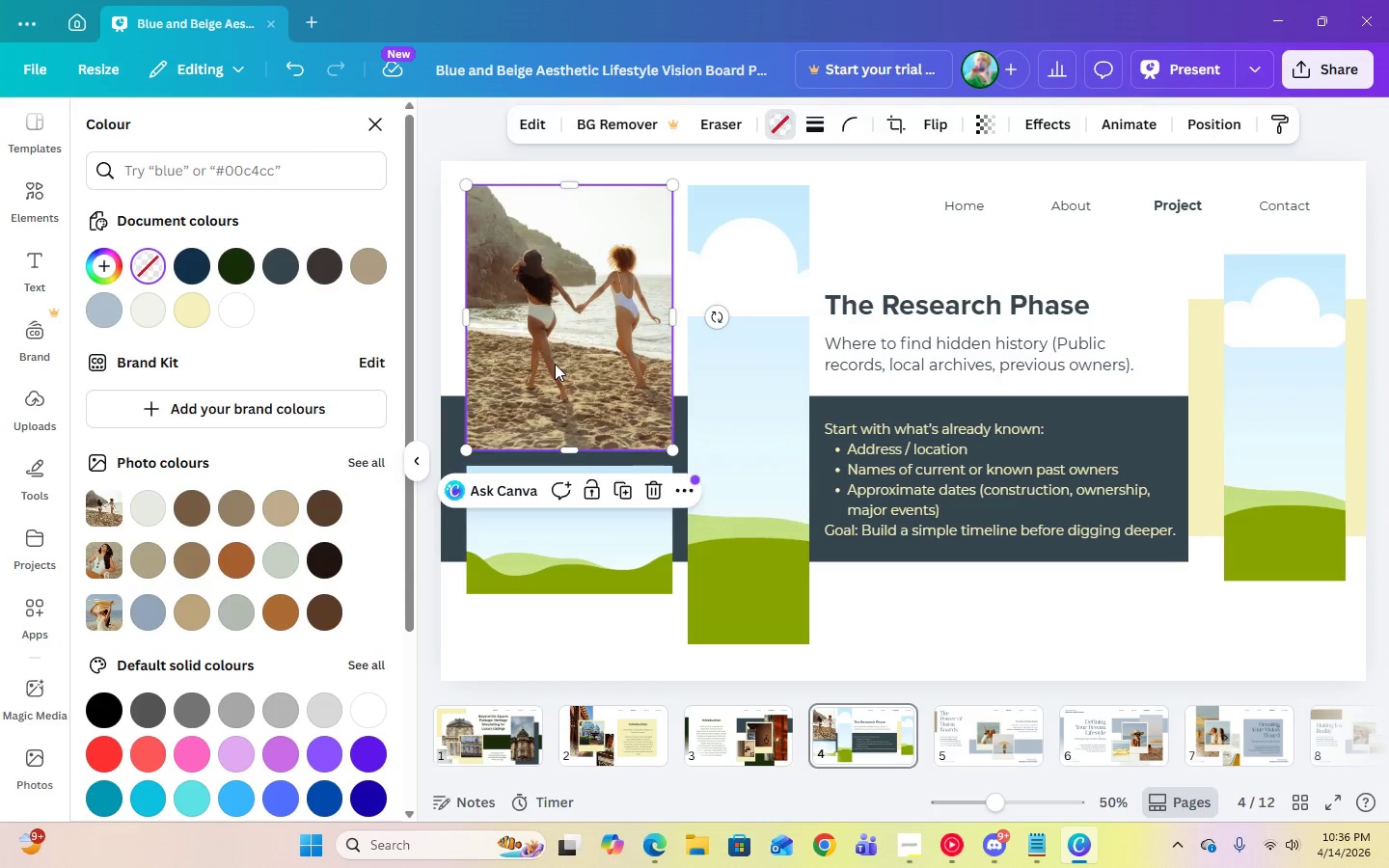 
key(Delete)
 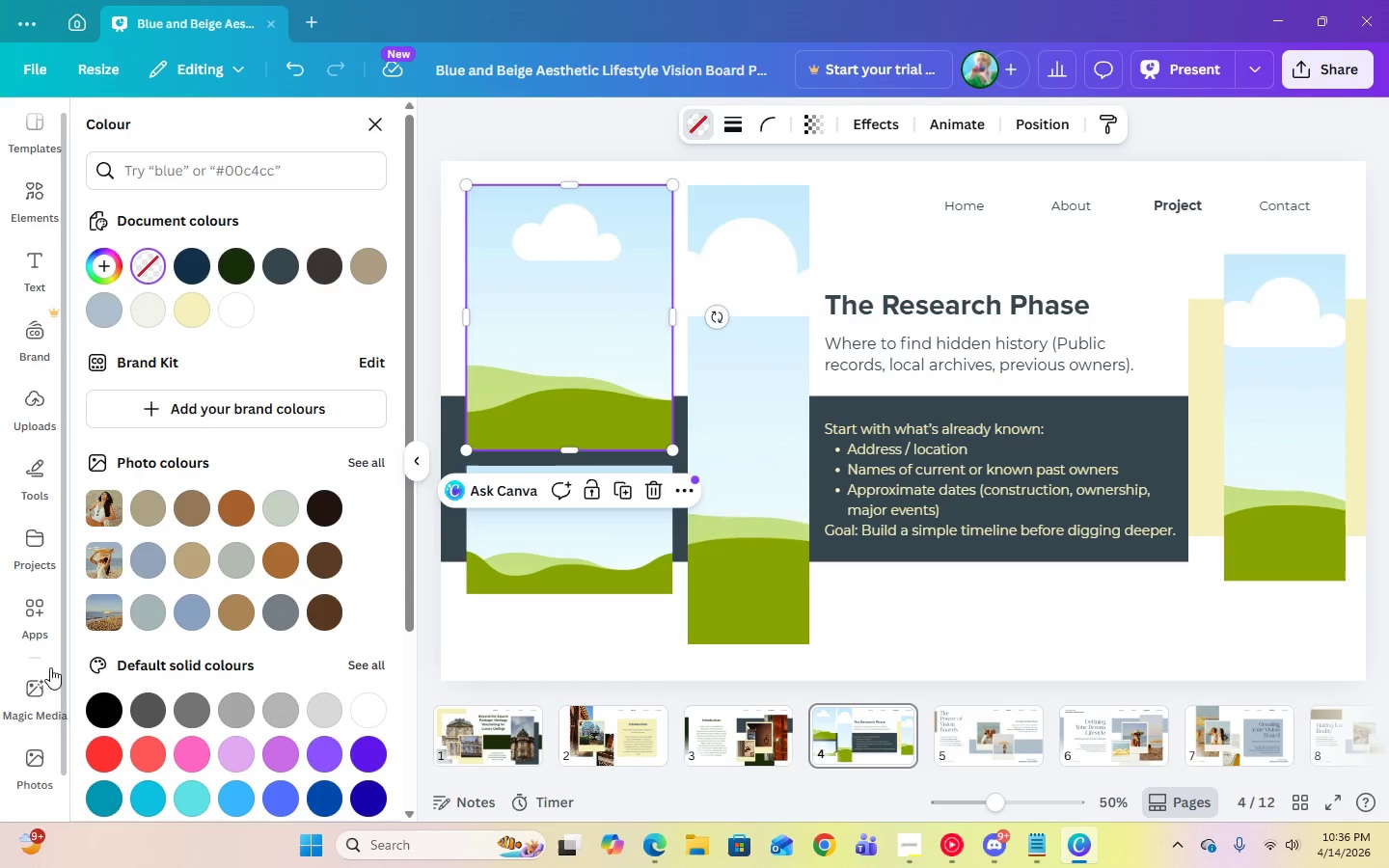 
left_click([36, 769])
 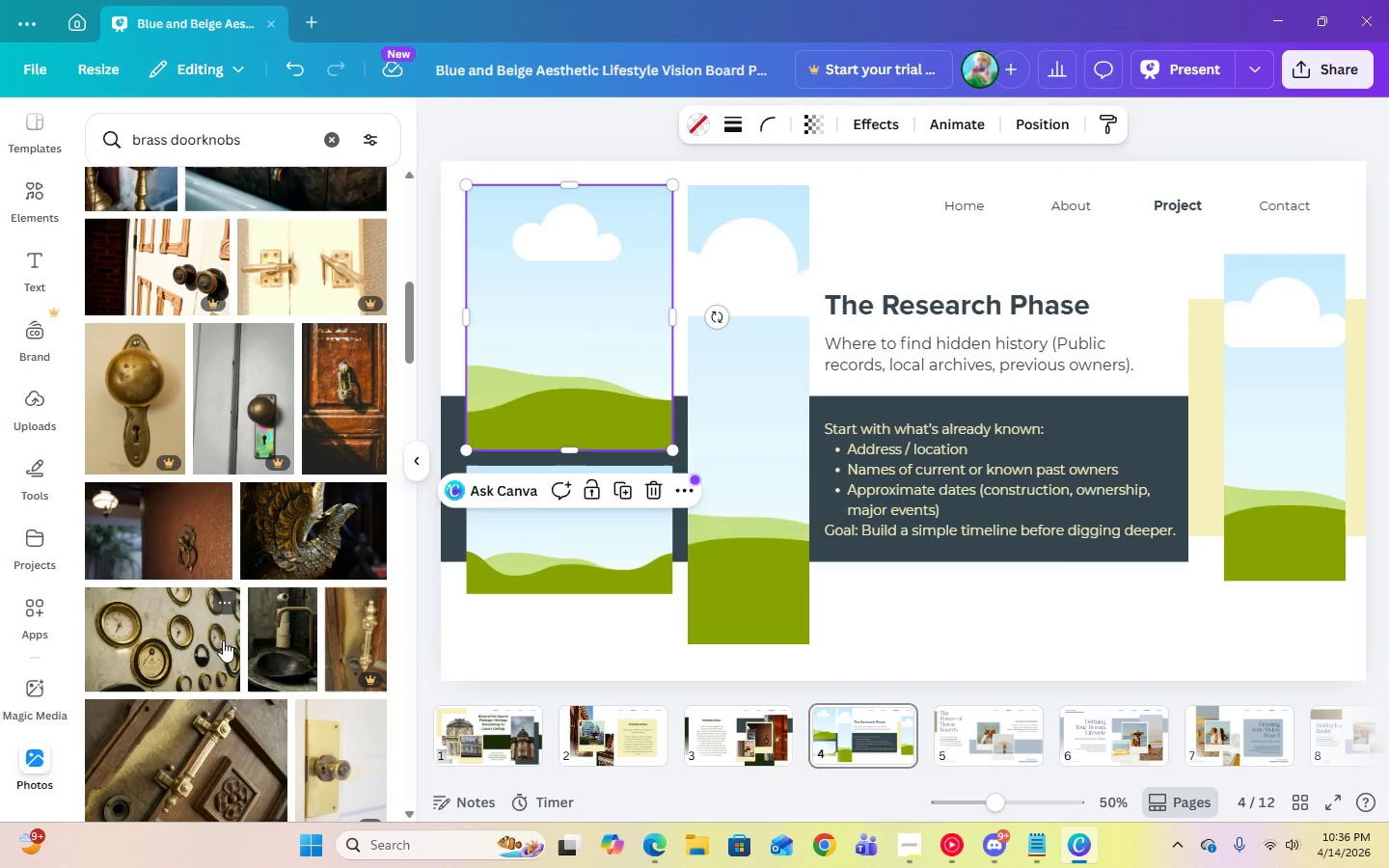 
left_click([370, 401])
 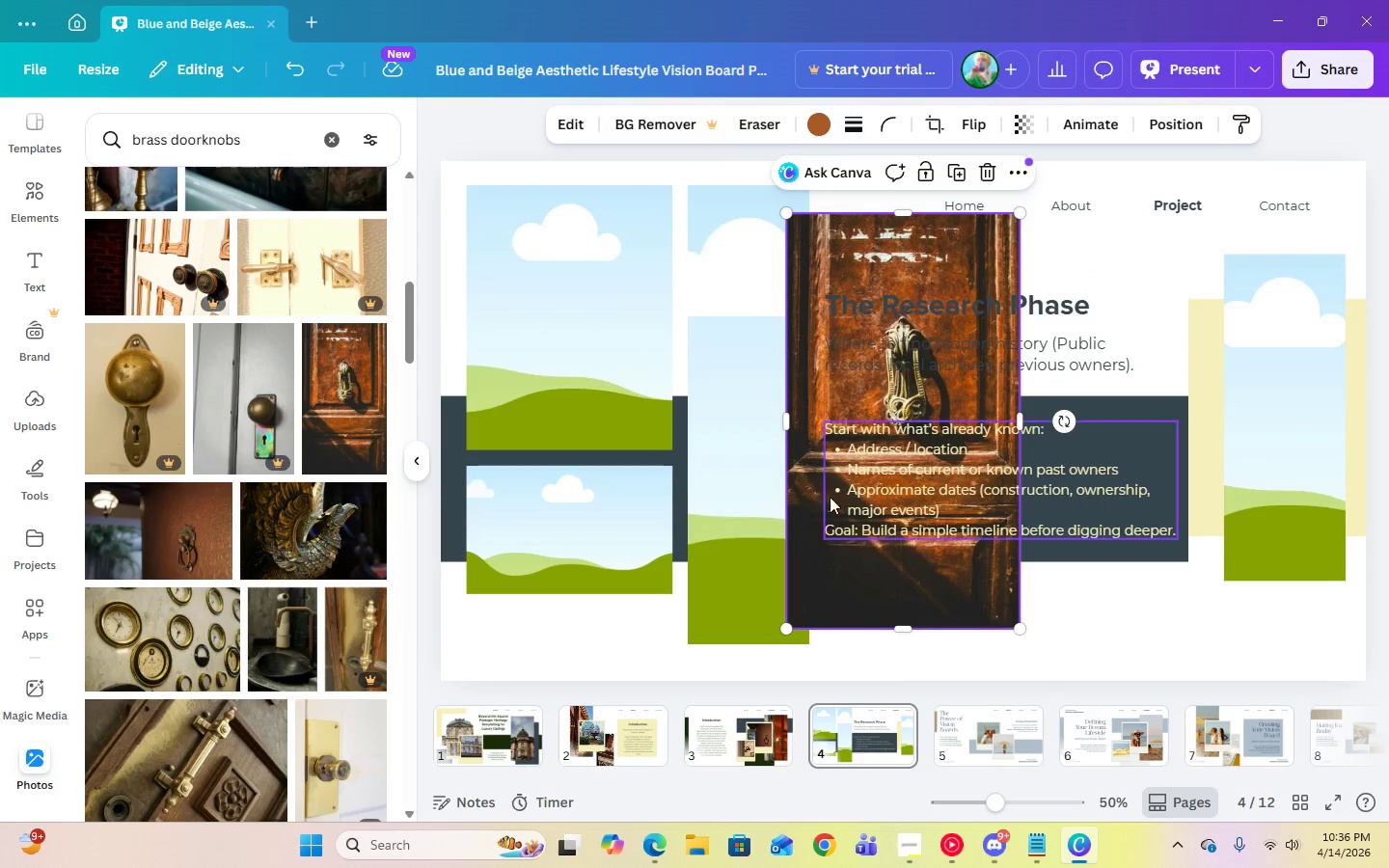 
left_click_drag(start_coordinate=[829, 599], to_coordinate=[1288, 541])
 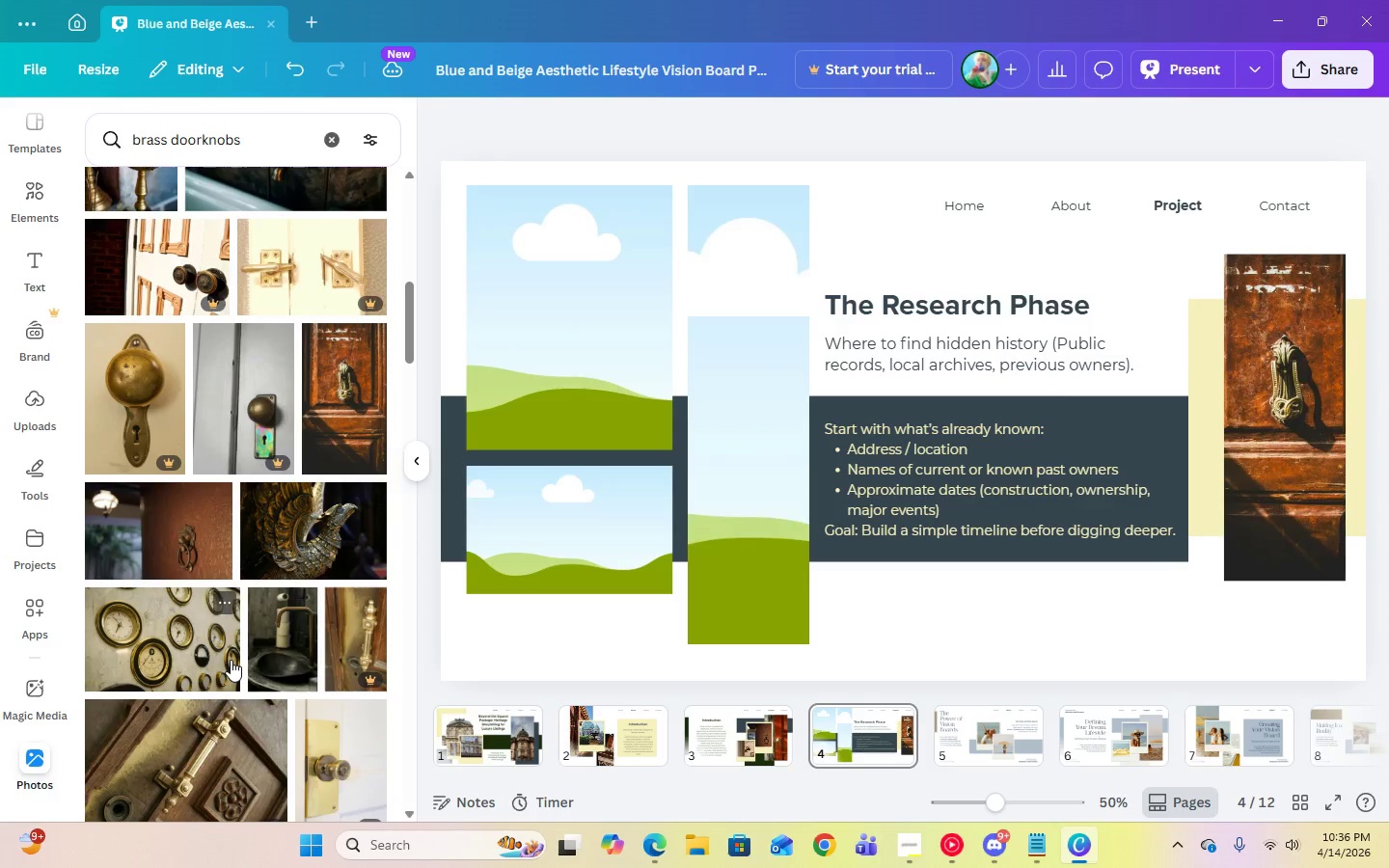 
scroll: coordinate [231, 660], scroll_direction: down, amount: 10.0
 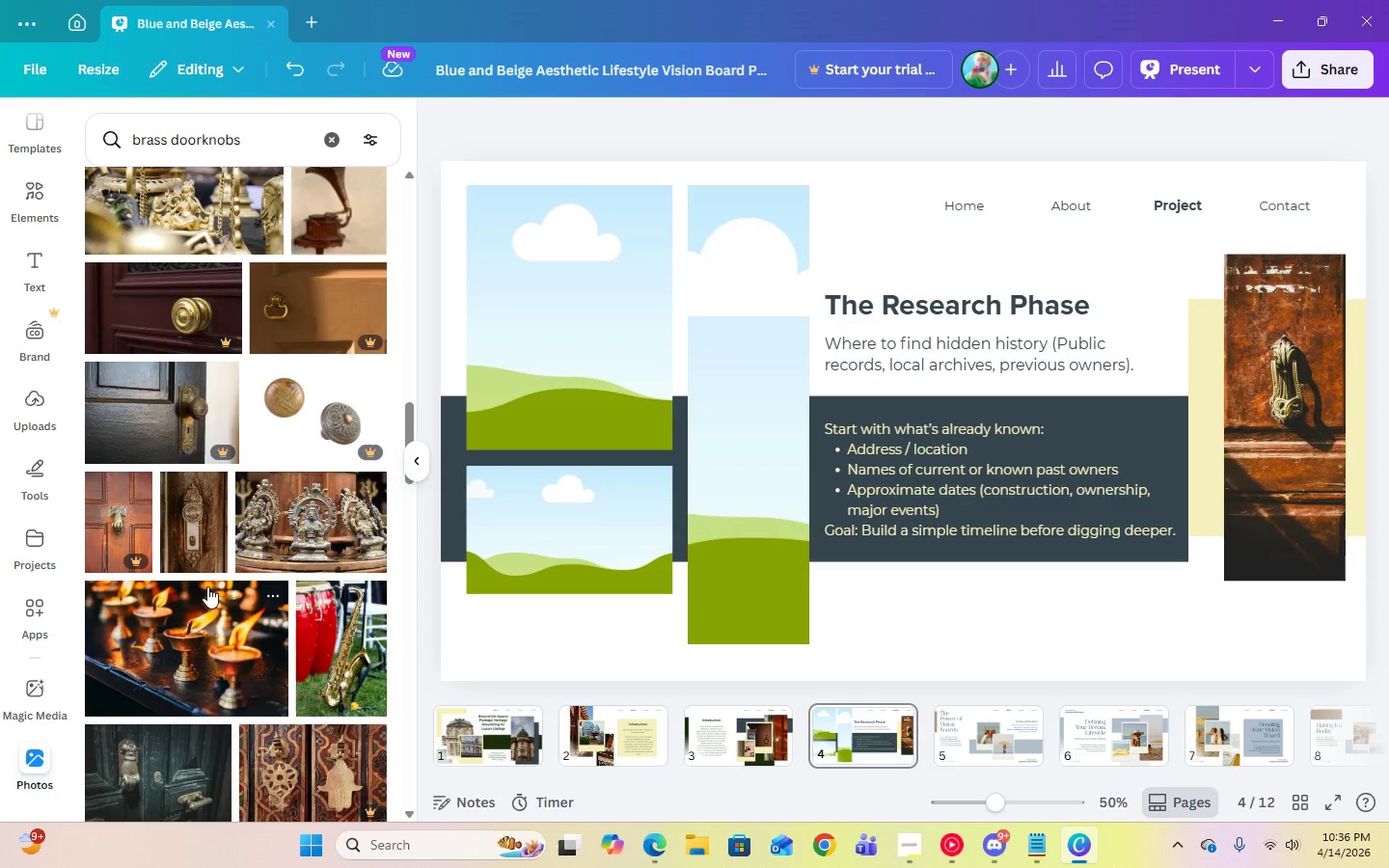 
left_click([200, 546])
 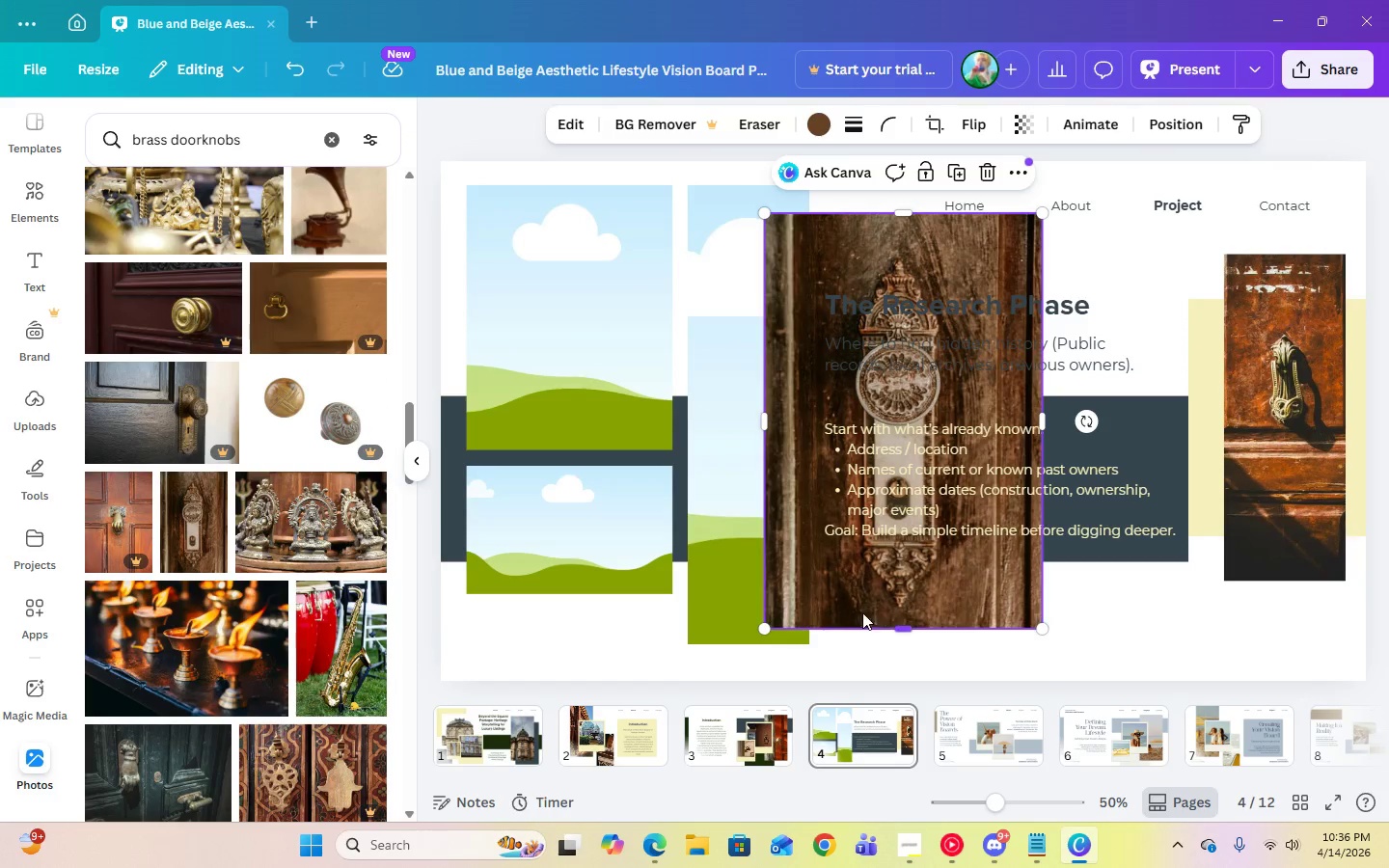 
left_click_drag(start_coordinate=[867, 597], to_coordinate=[726, 591])
 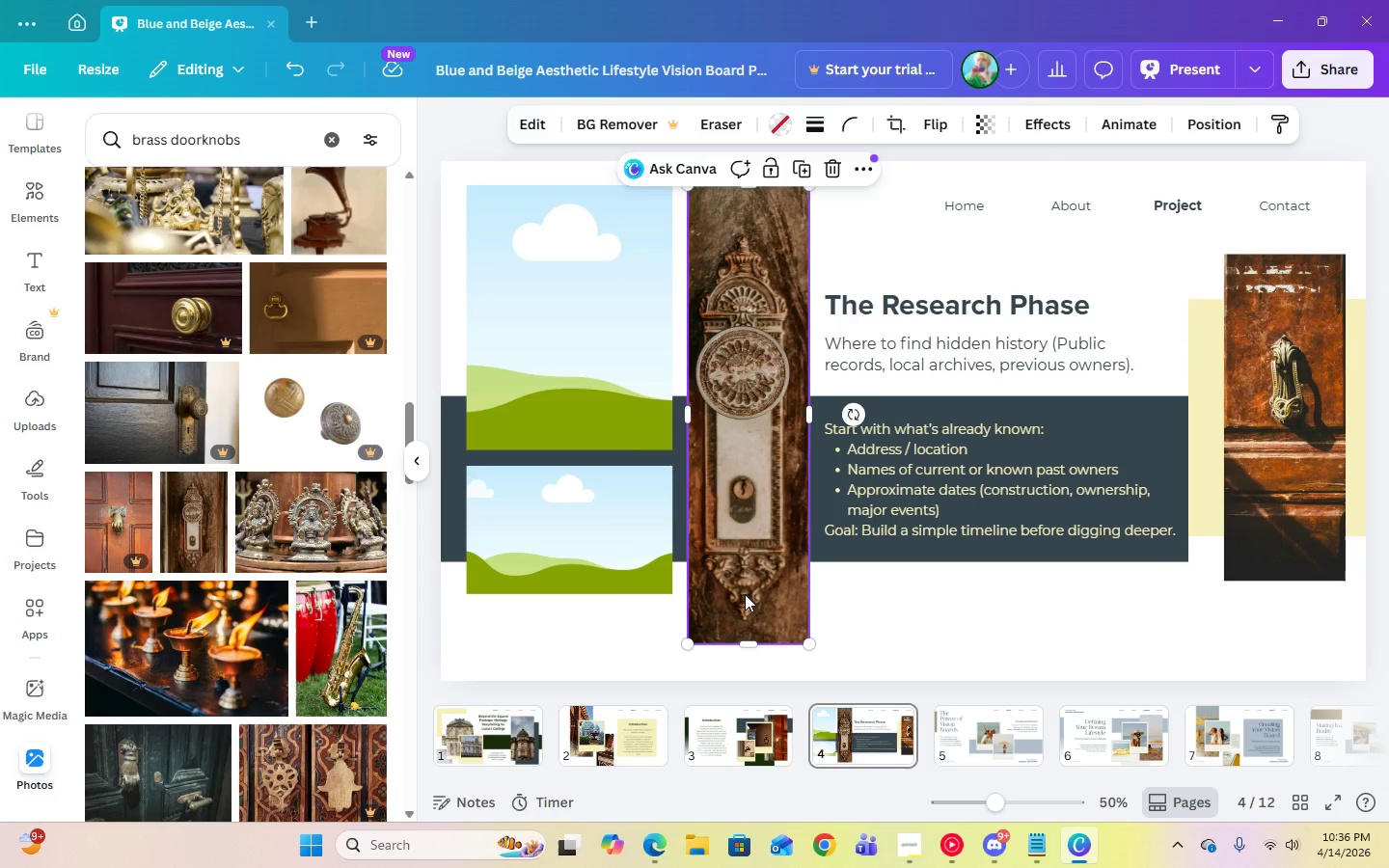 
double_click([745, 594])
 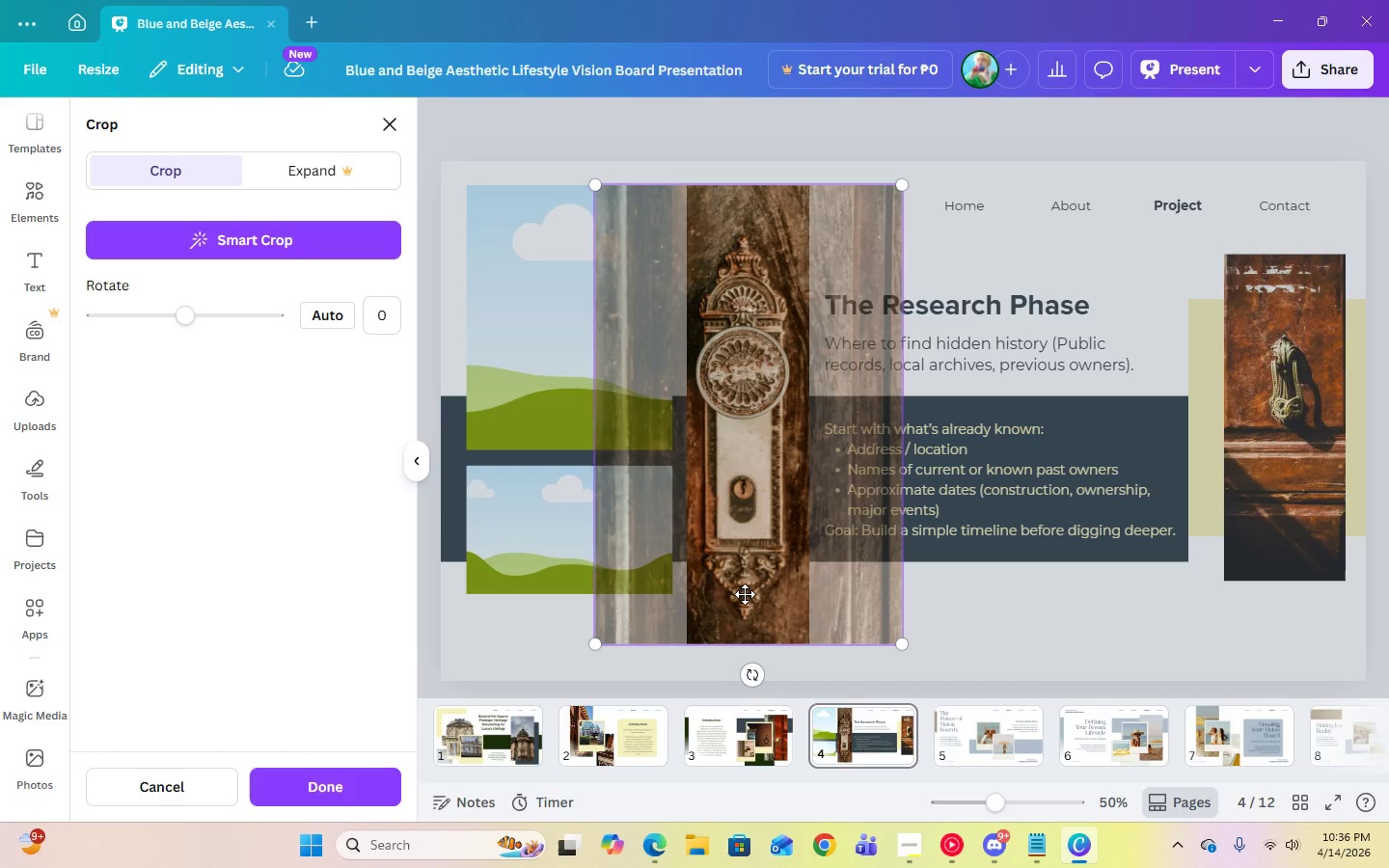 
left_click_drag(start_coordinate=[745, 594], to_coordinate=[762, 597])
 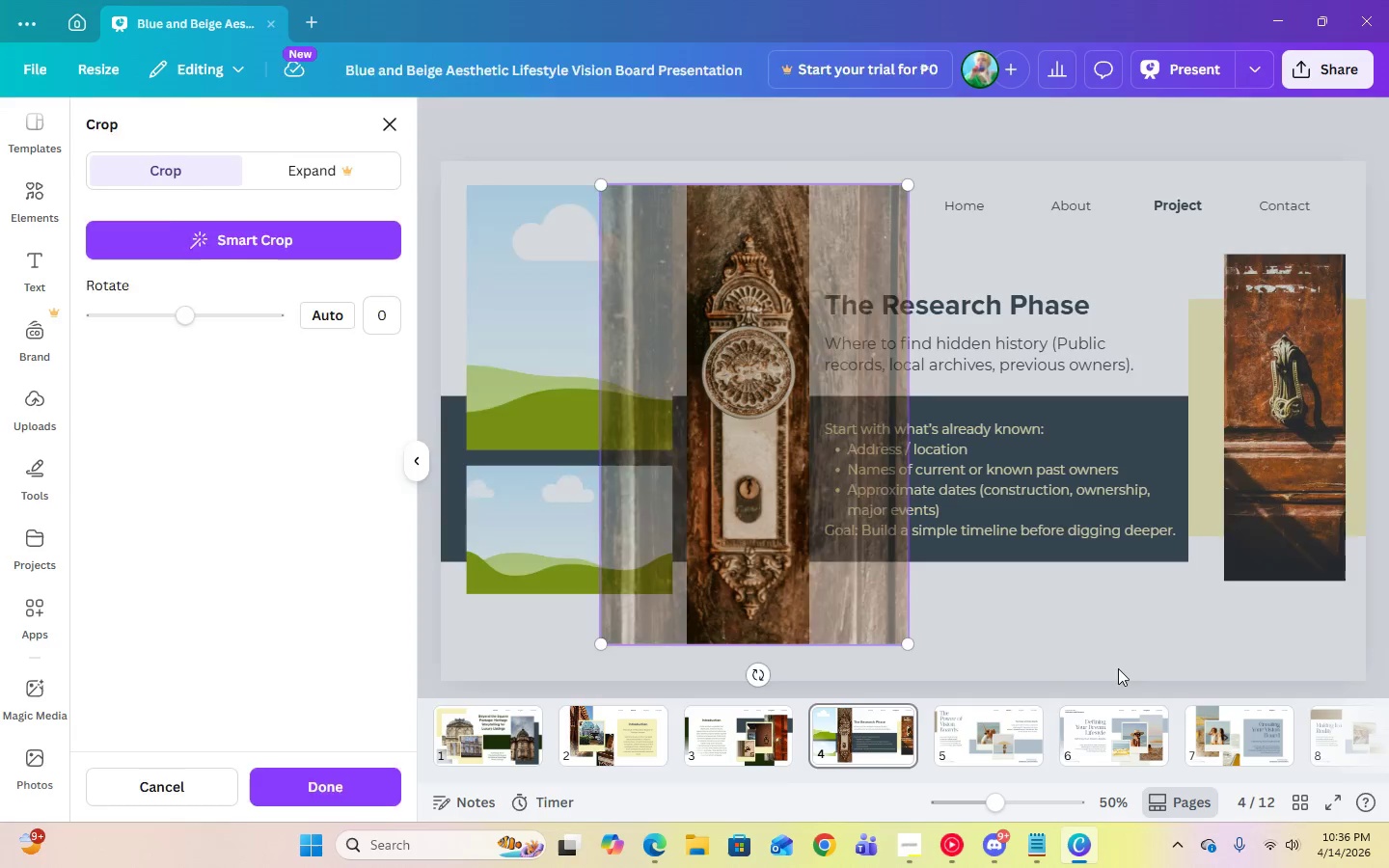 
left_click([1118, 668])
 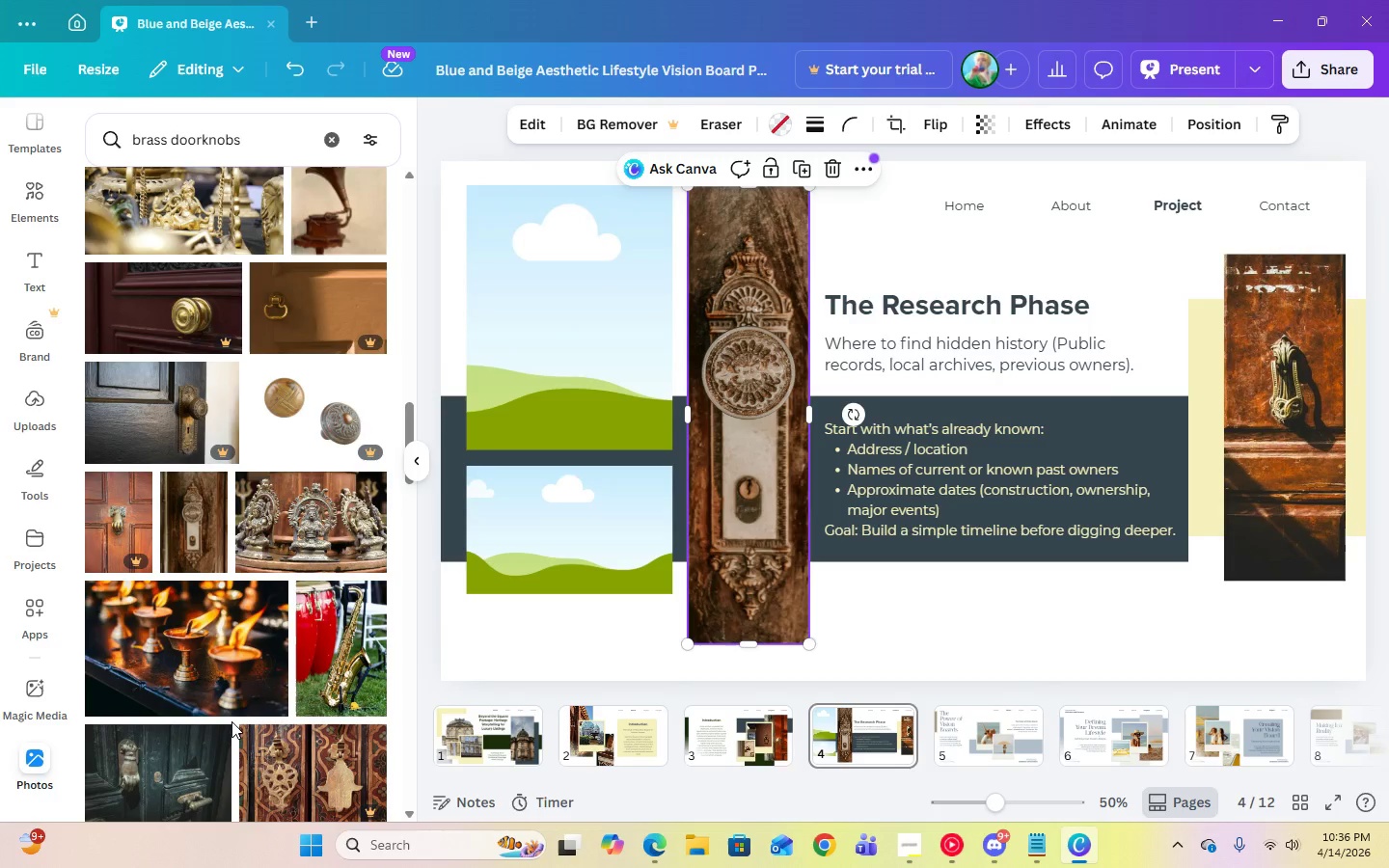 
scroll: coordinate [197, 502], scroll_direction: down, amount: 18.0
 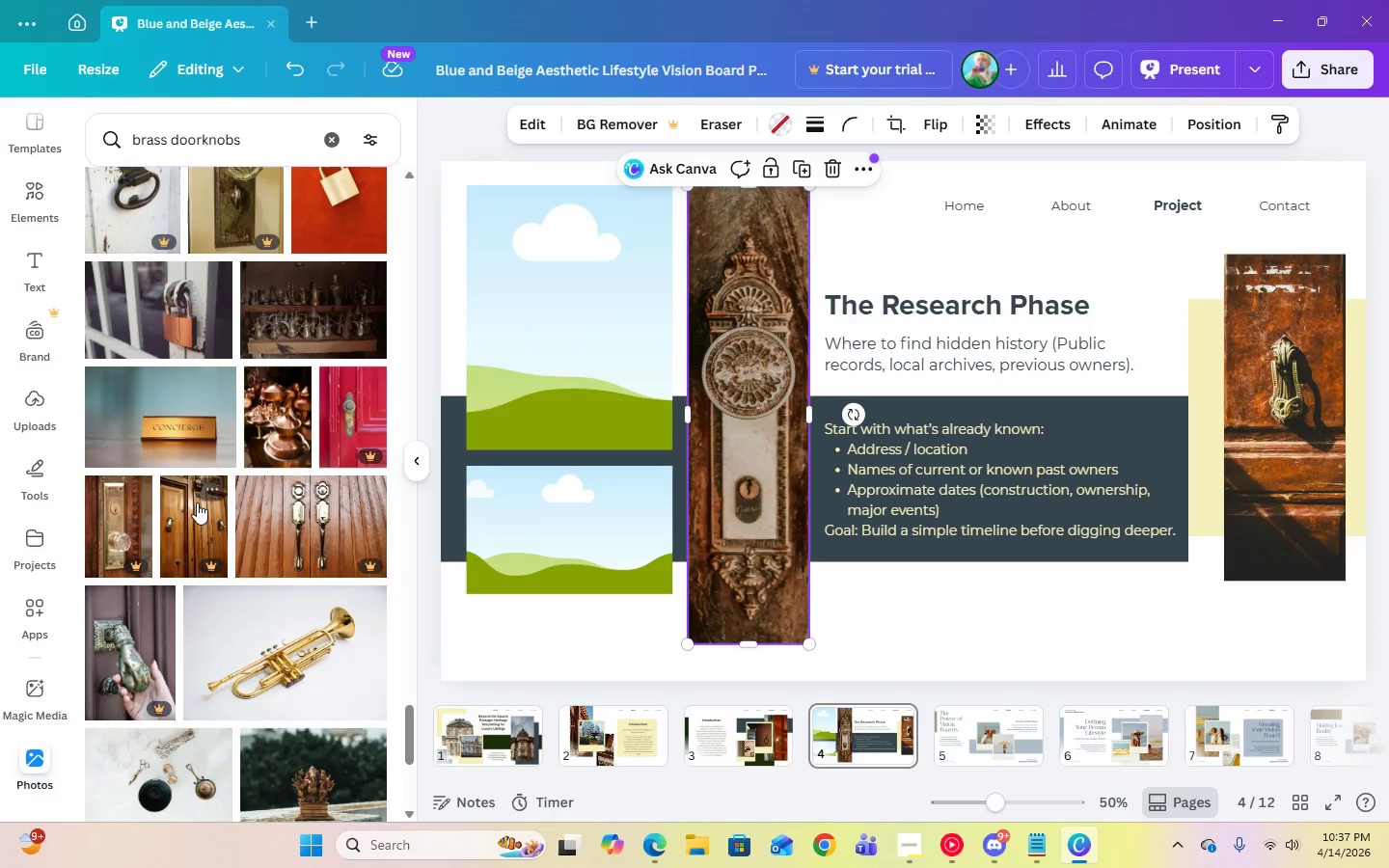 
scroll: coordinate [303, 637], scroll_direction: down, amount: 22.0
 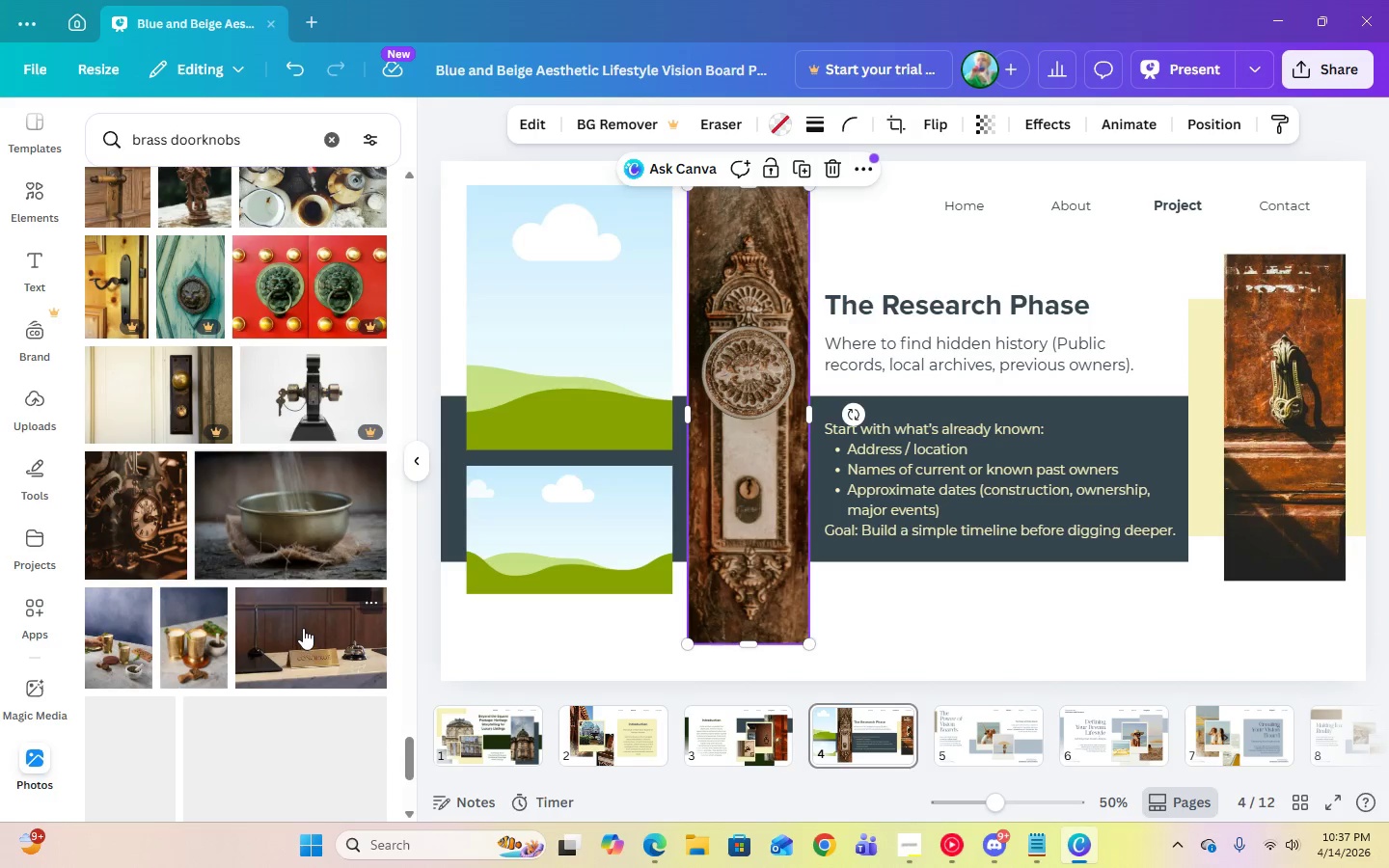 
scroll: coordinate [319, 584], scroll_direction: down, amount: 8.0
 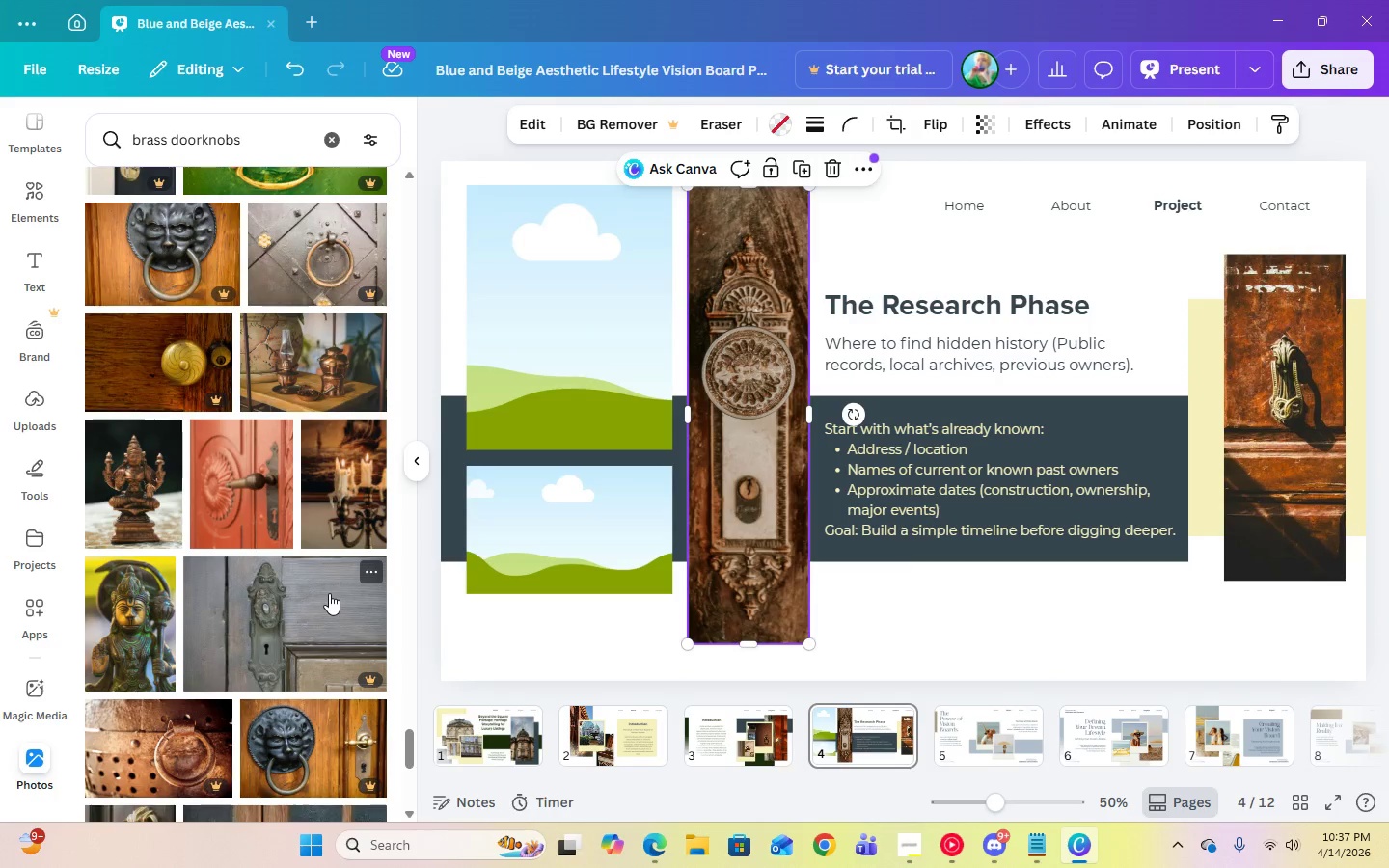 
left_click([260, 529])
 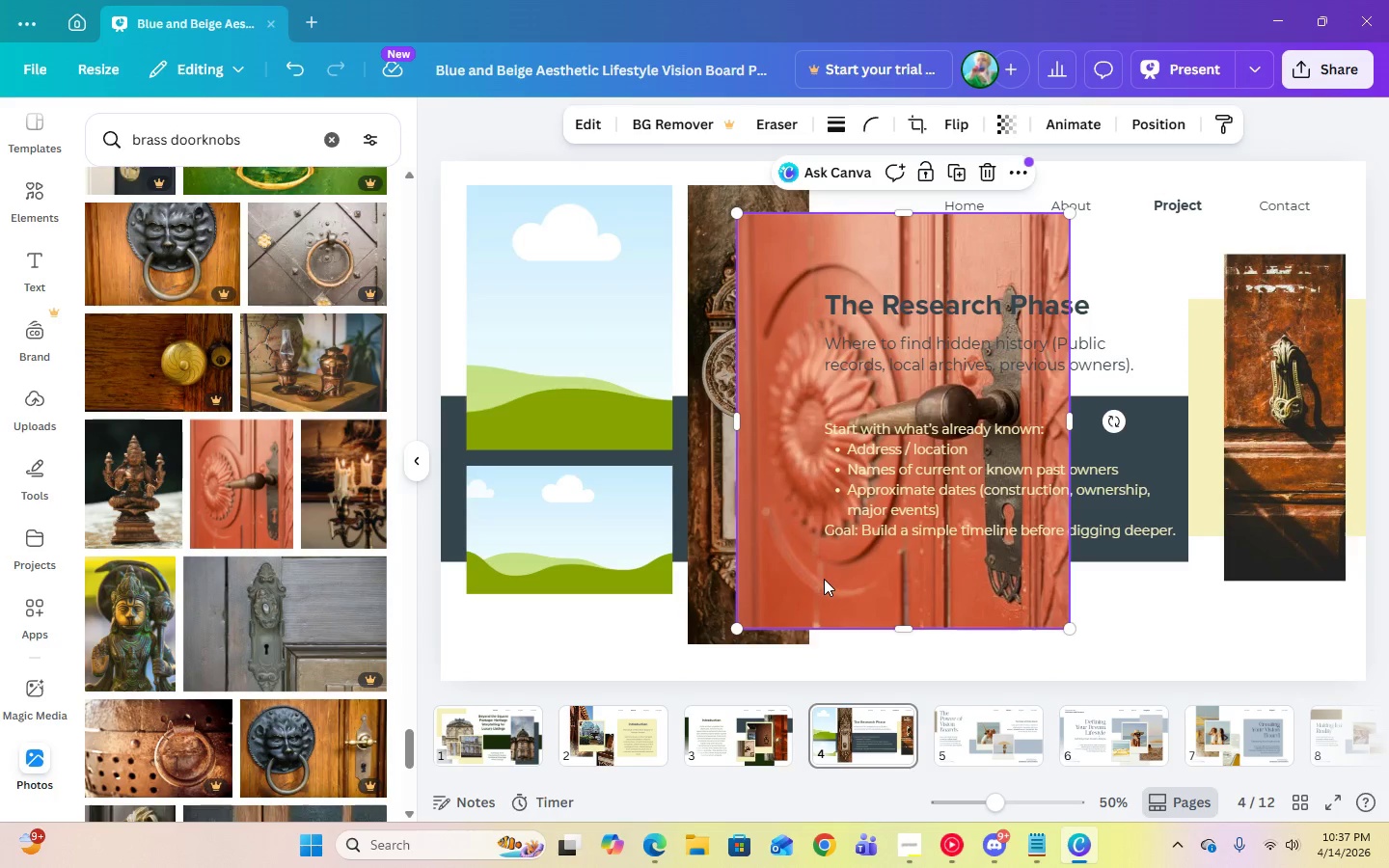 
left_click_drag(start_coordinate=[820, 583], to_coordinate=[539, 374])
 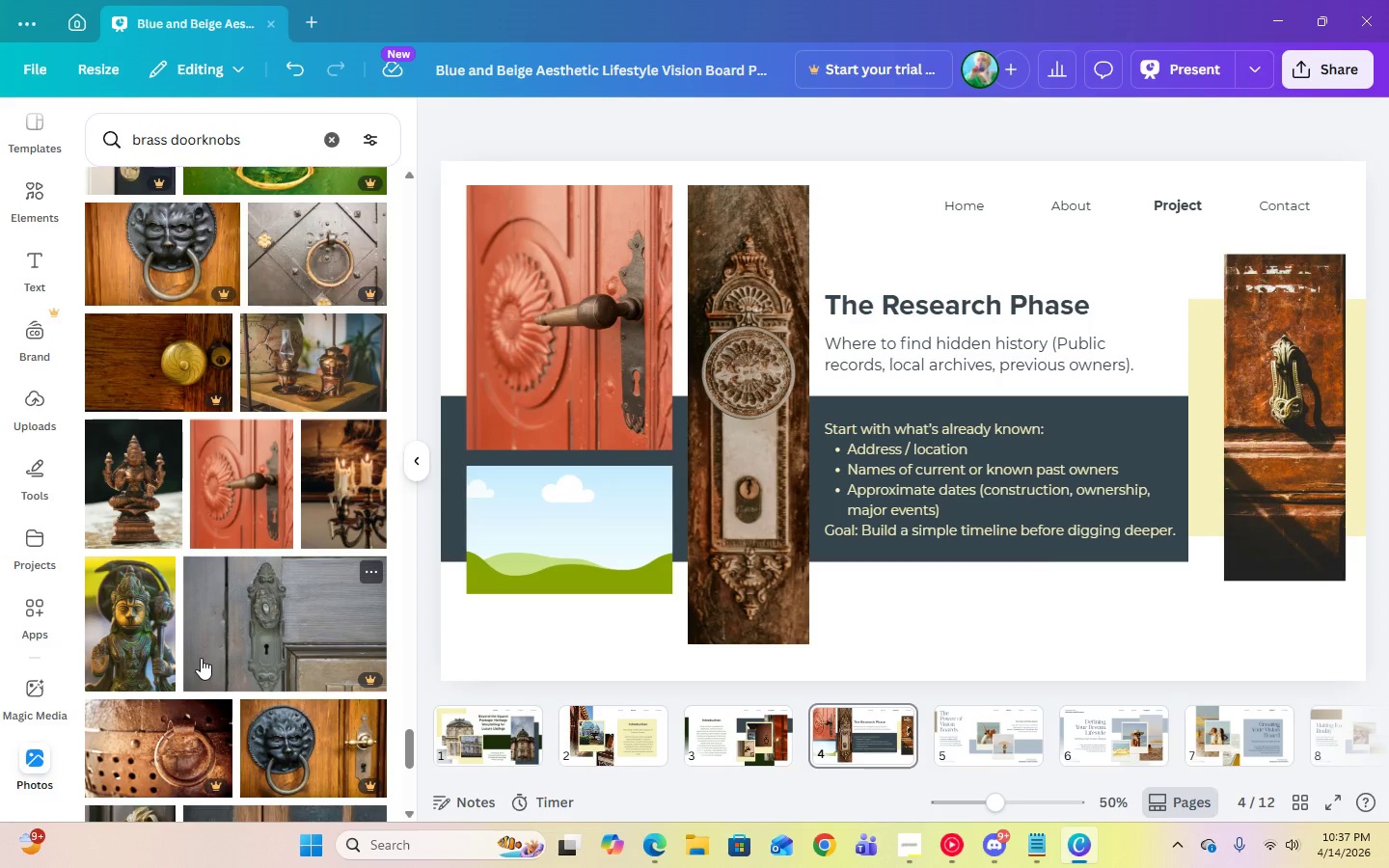 
scroll: coordinate [296, 700], scroll_direction: down, amount: 11.0
 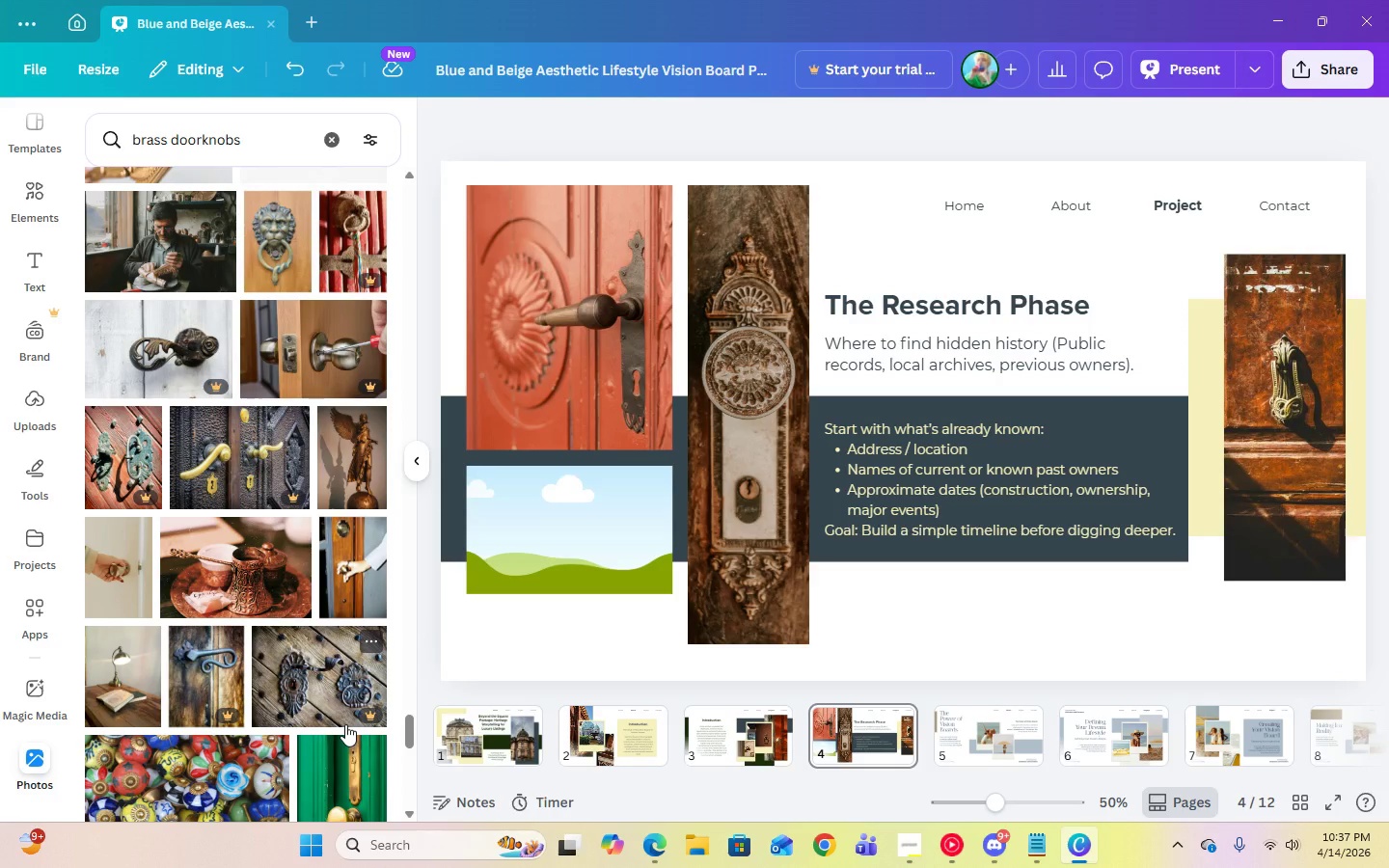 
scroll: coordinate [354, 747], scroll_direction: down, amount: 8.0
 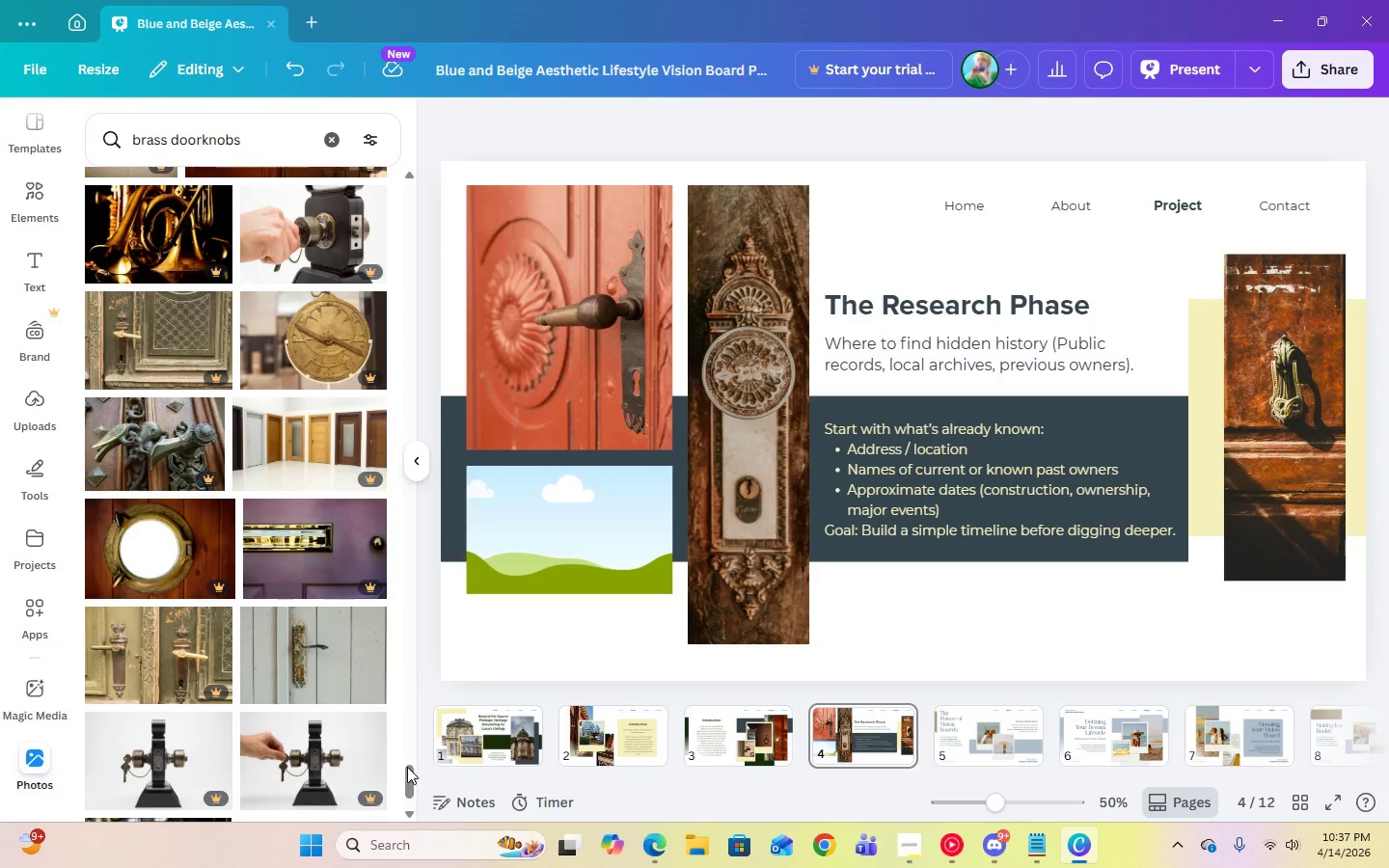 
left_click_drag(start_coordinate=[414, 780], to_coordinate=[458, 79])
 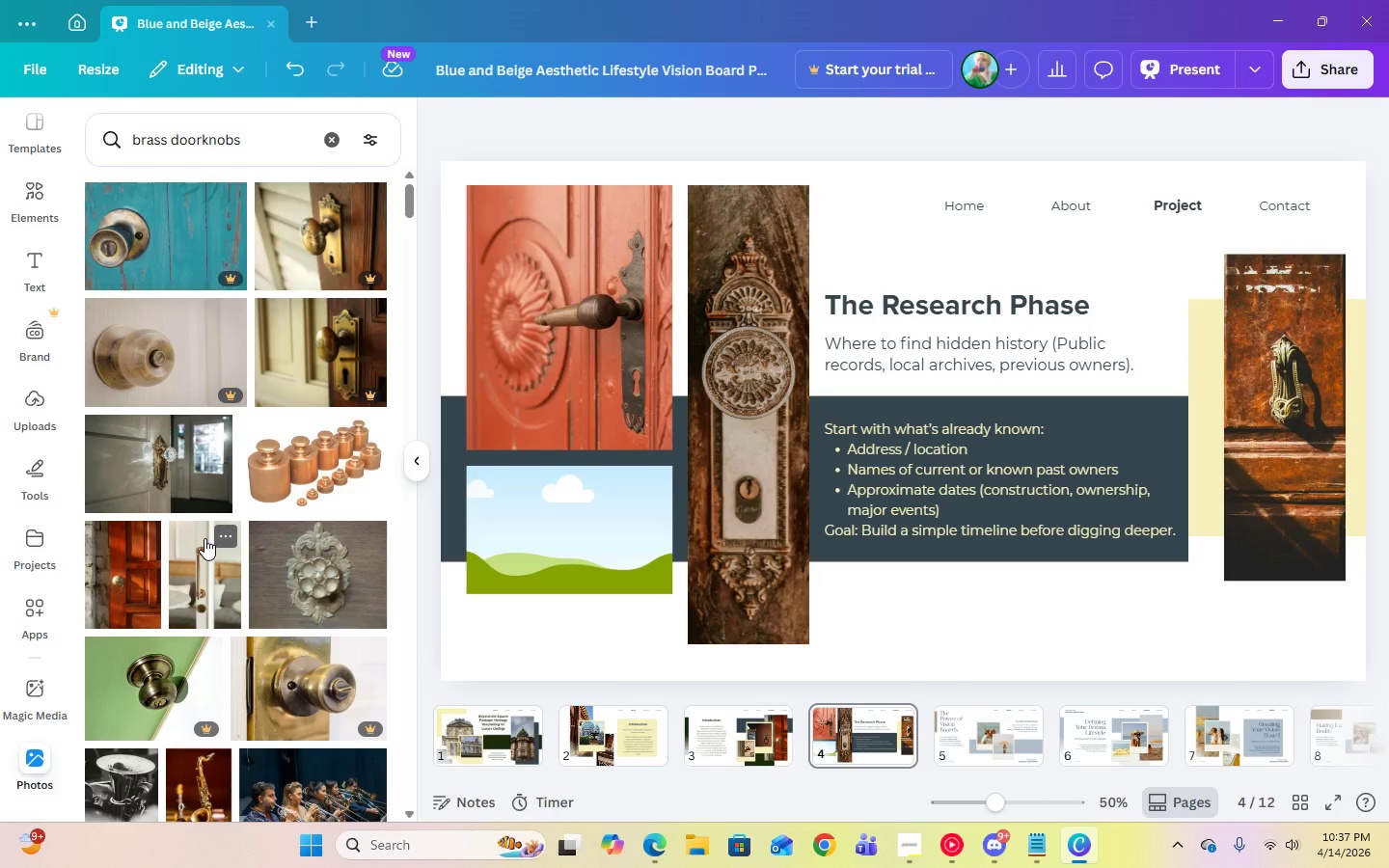 
scroll: coordinate [229, 701], scroll_direction: down, amount: 13.0
 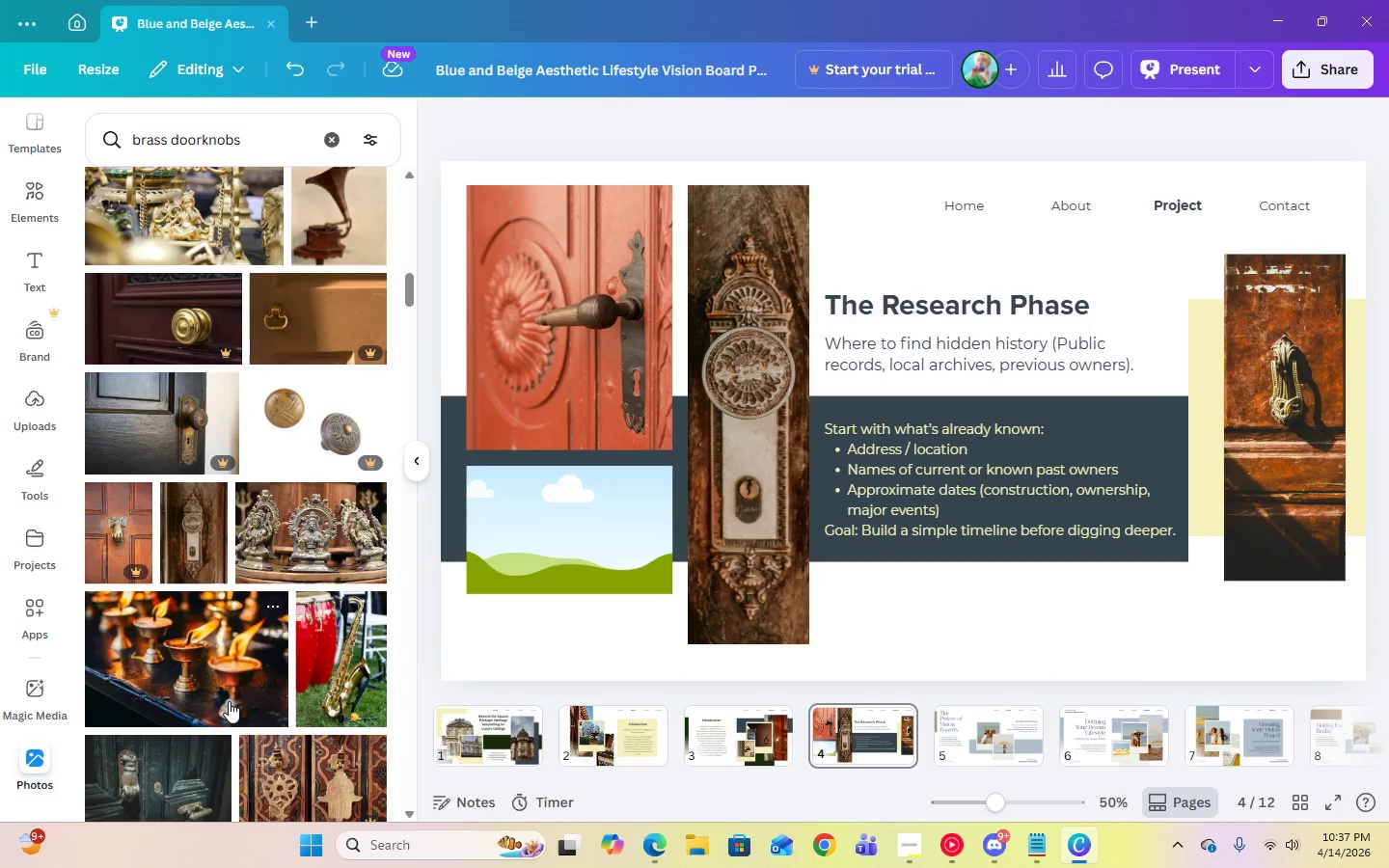 
scroll: coordinate [229, 701], scroll_direction: down, amount: 12.0
 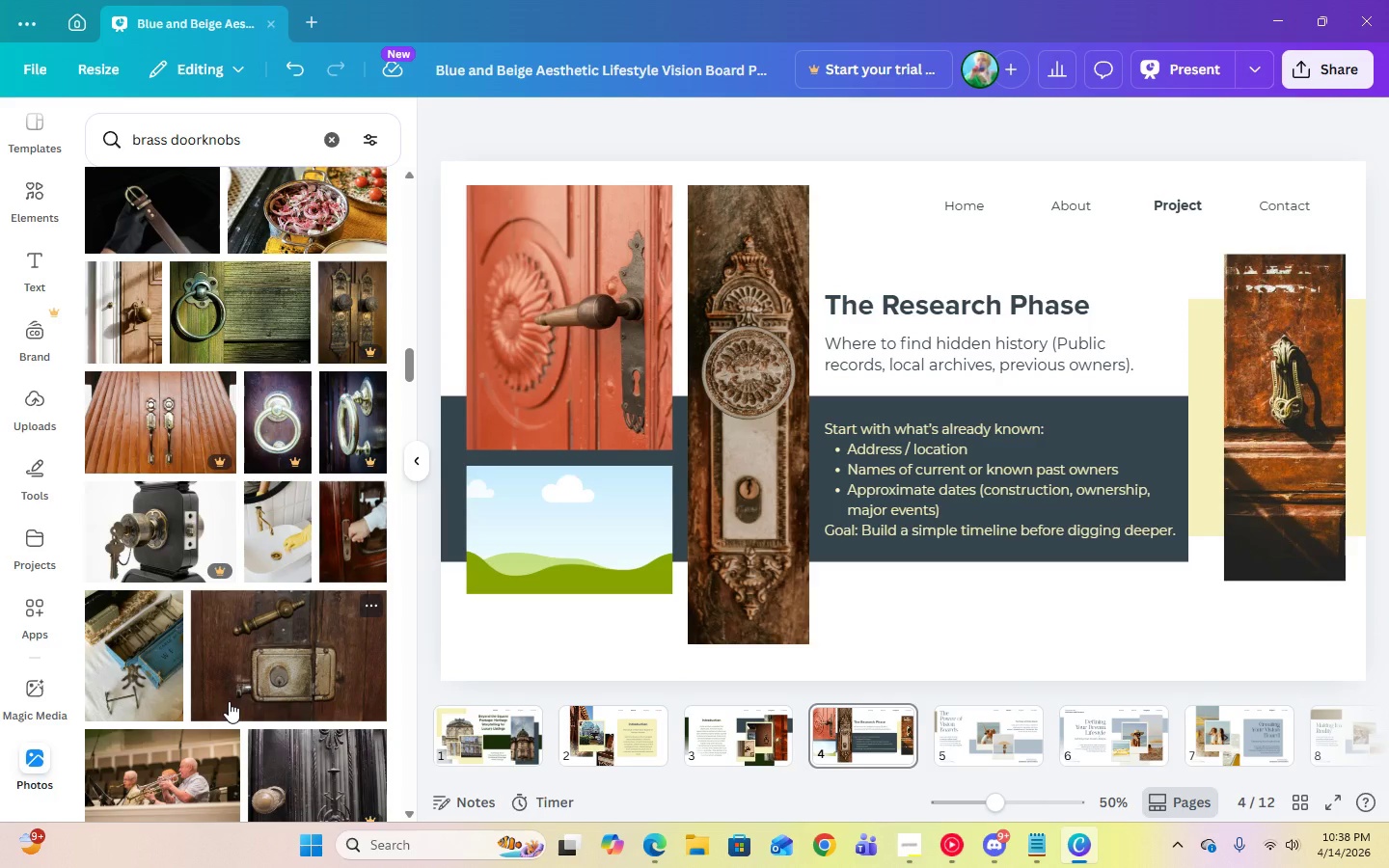 
scroll: coordinate [229, 701], scroll_direction: none, amount: 0.0
 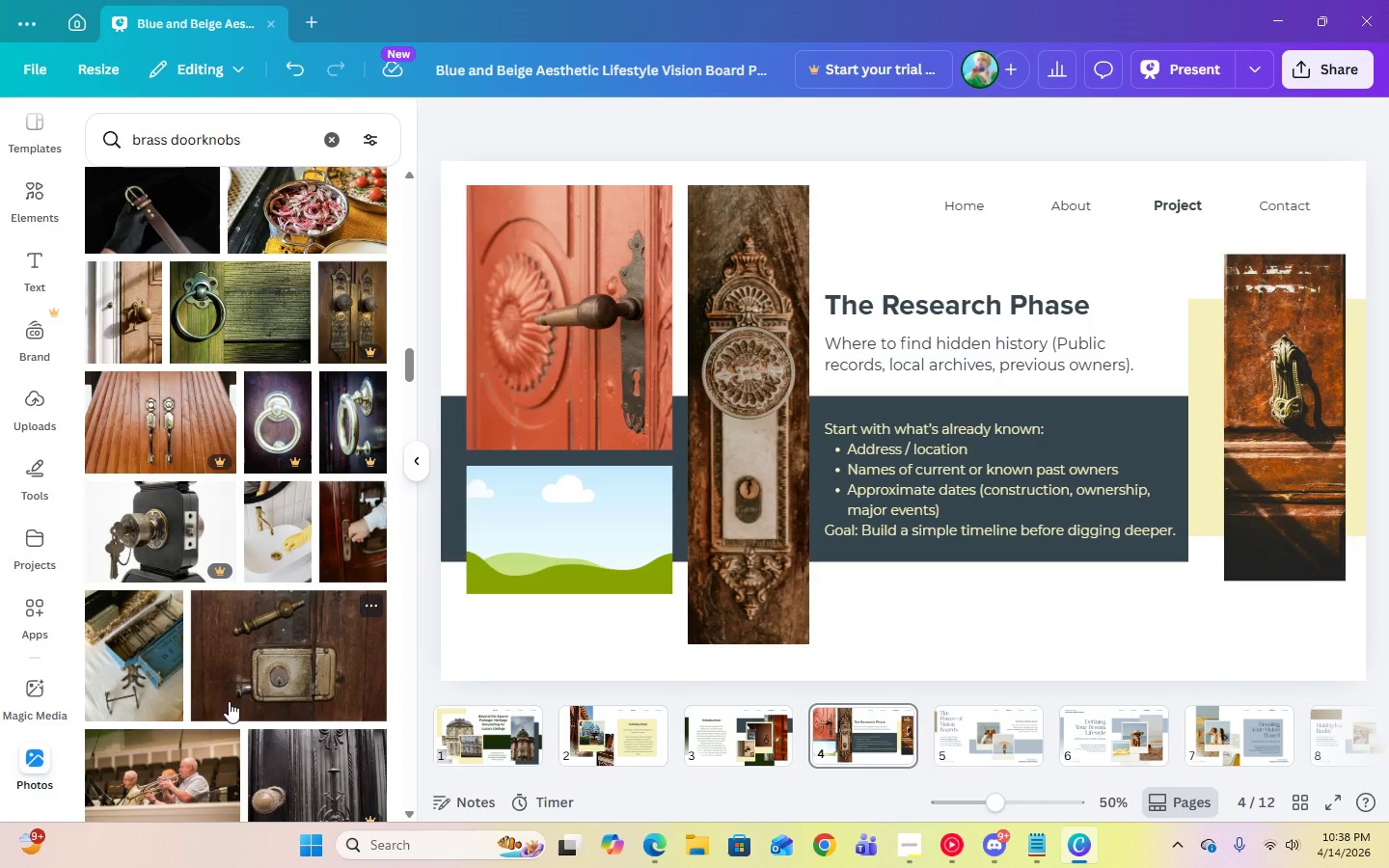 
left_click([229, 701])
 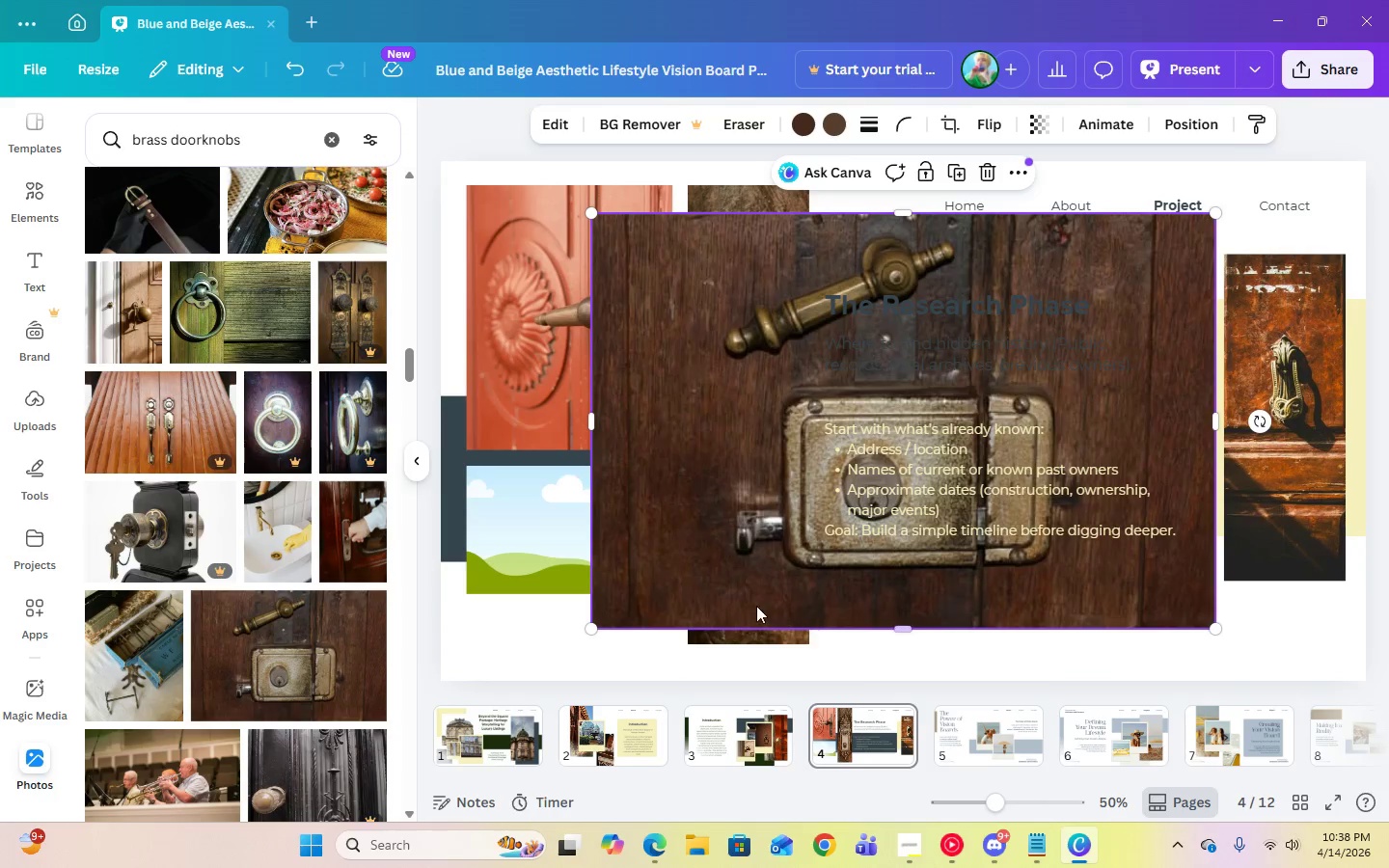 
left_click_drag(start_coordinate=[756, 606], to_coordinate=[616, 578])
 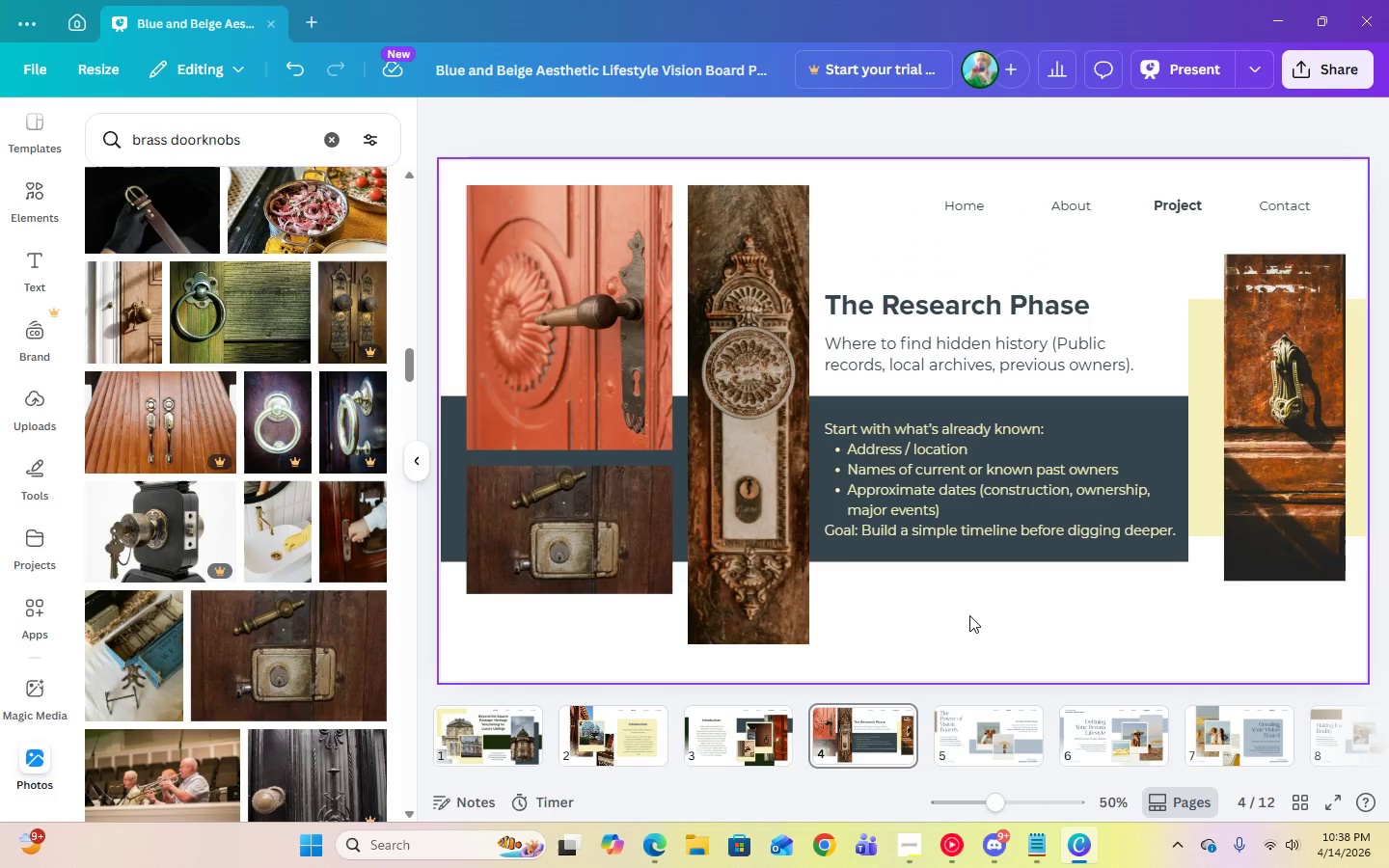 
left_click([969, 615])
 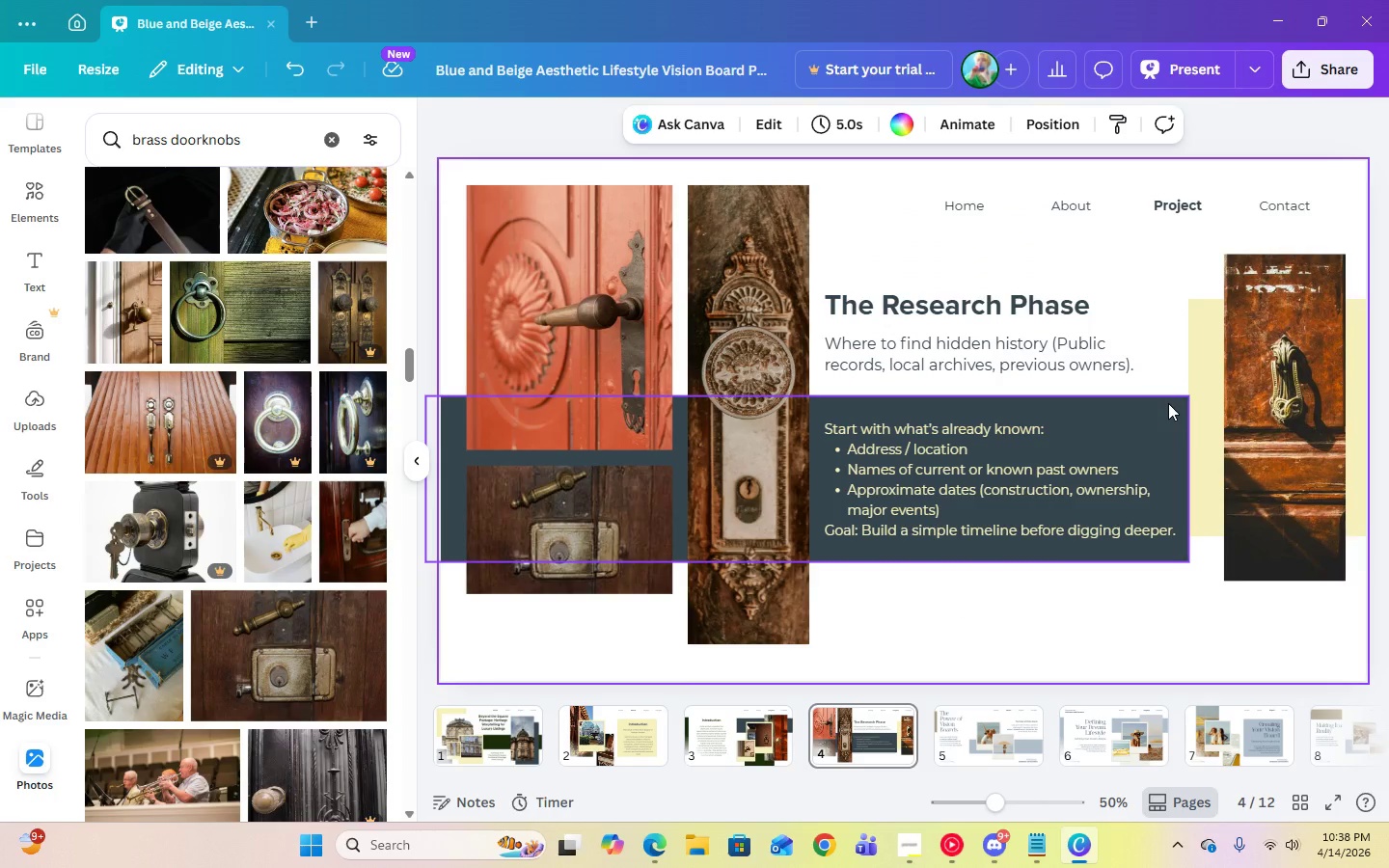 
left_click([1168, 403])
 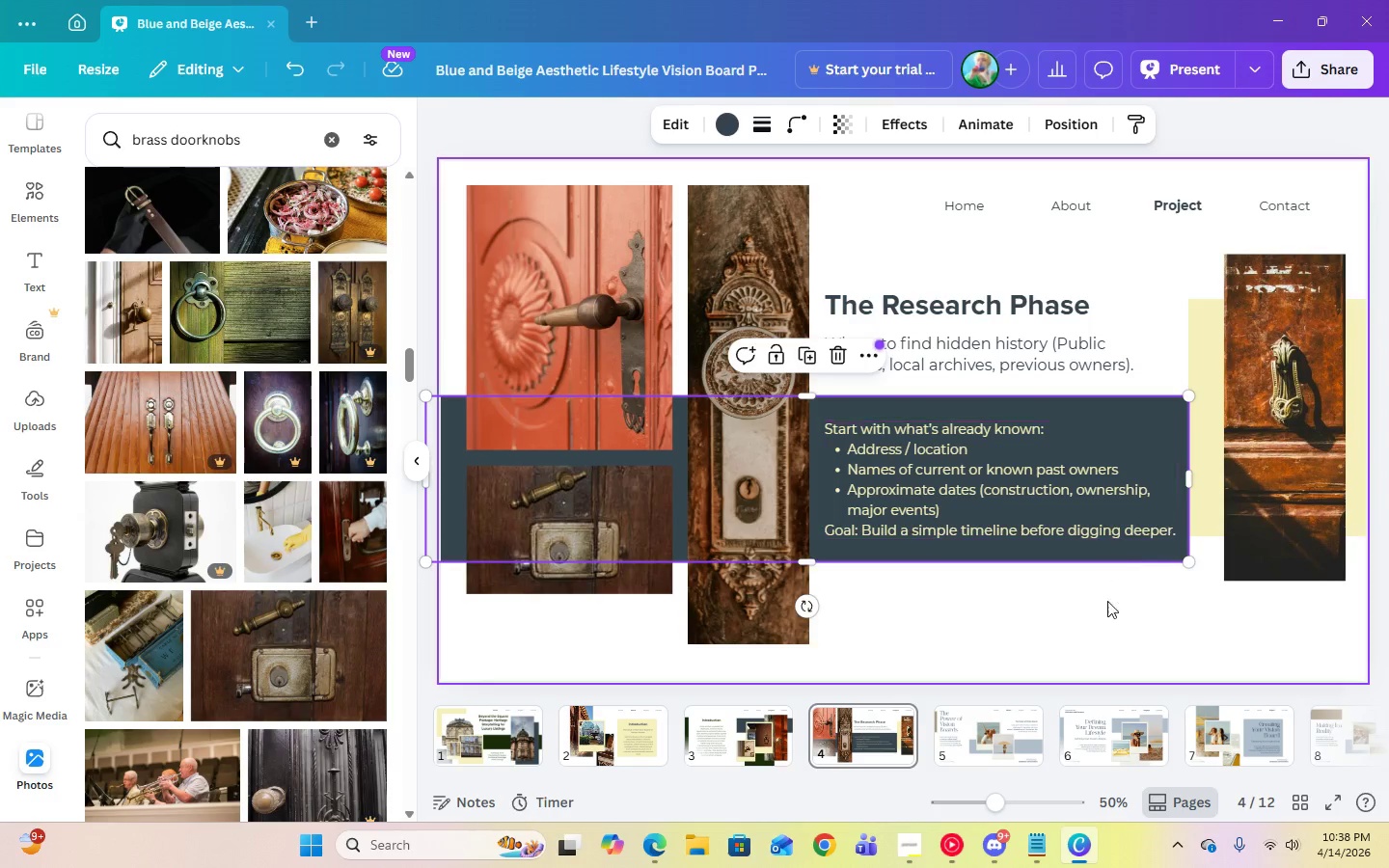 
left_click([1098, 630])
 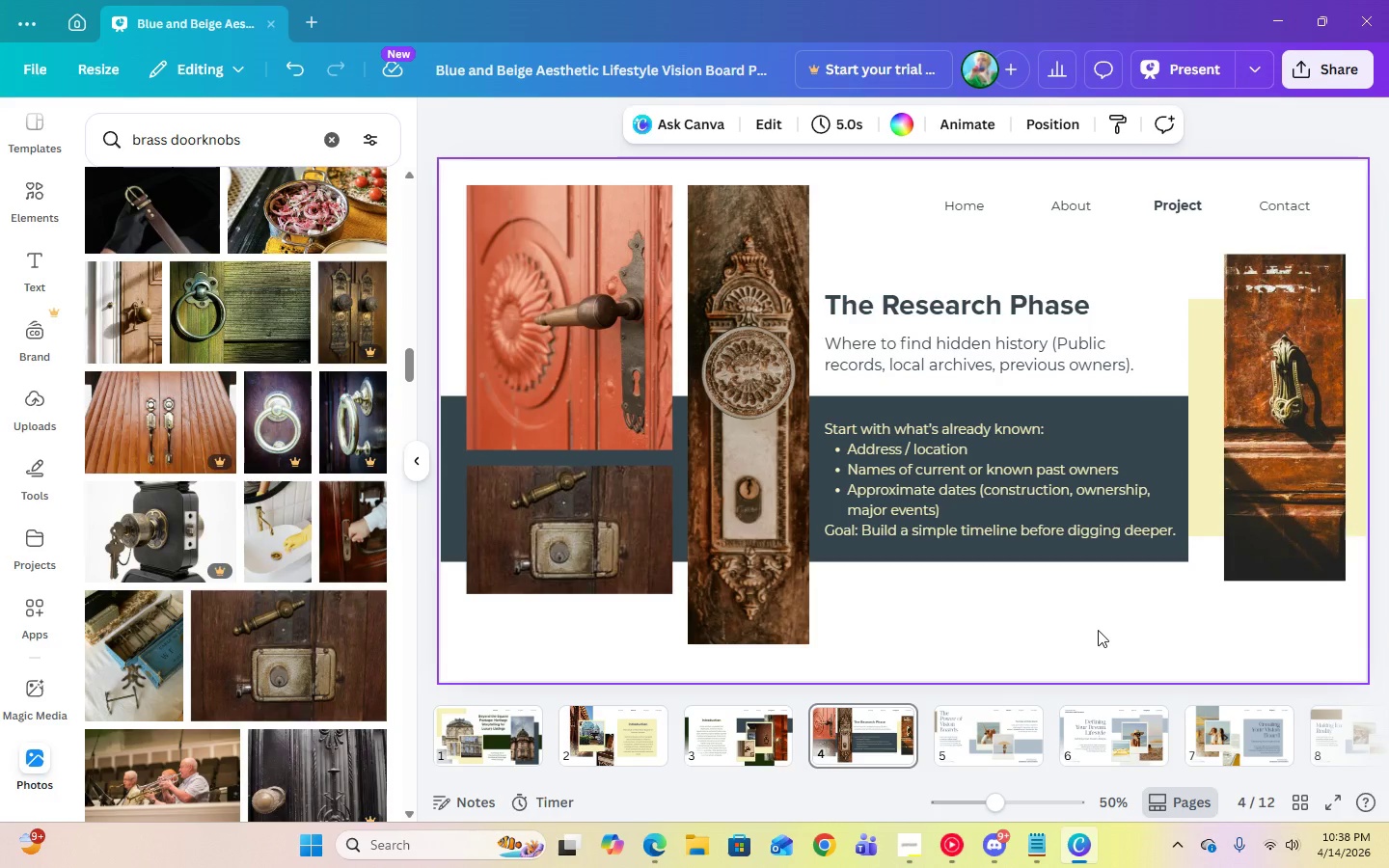 
left_click([1202, 356])
 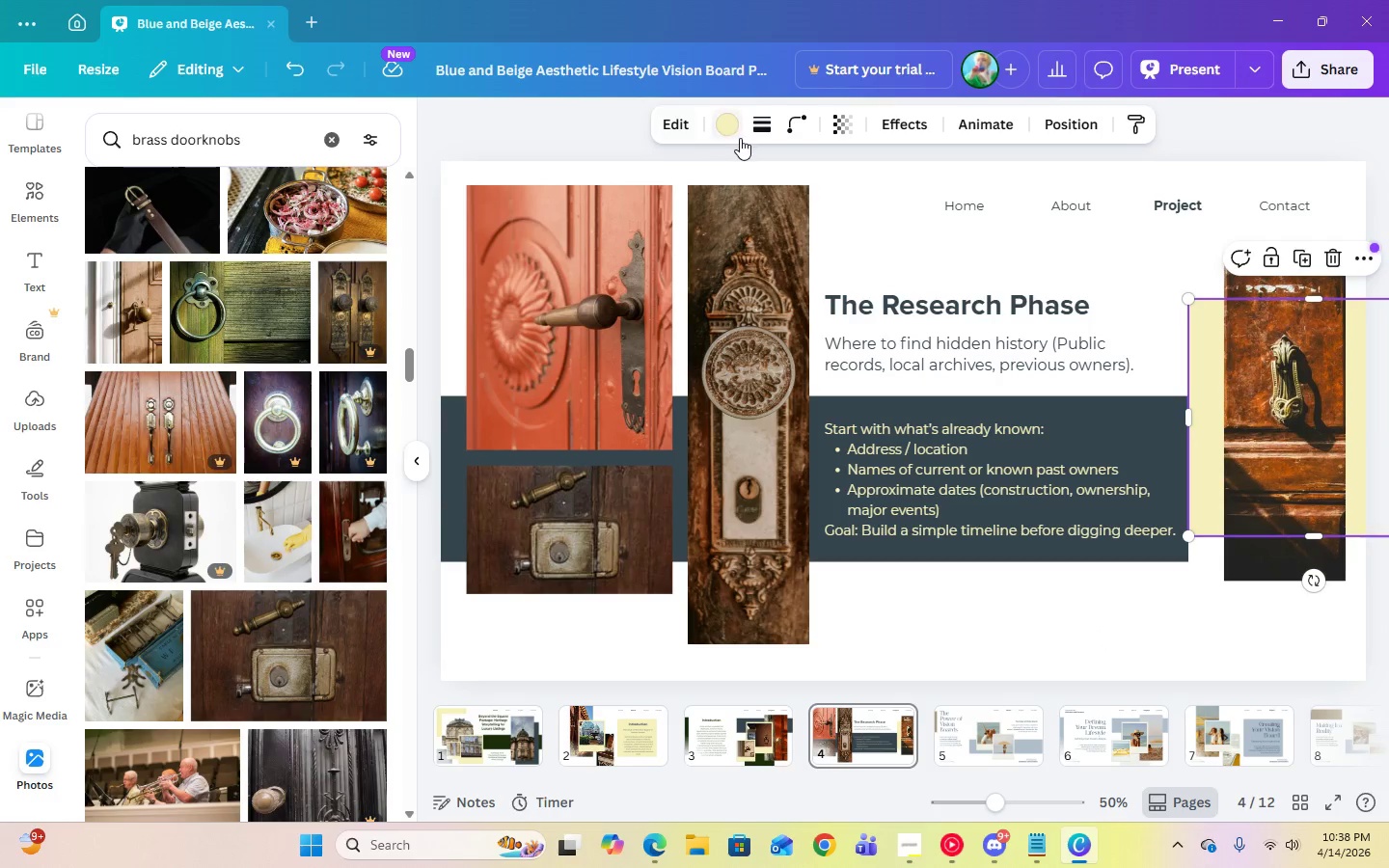 
left_click([736, 137])
 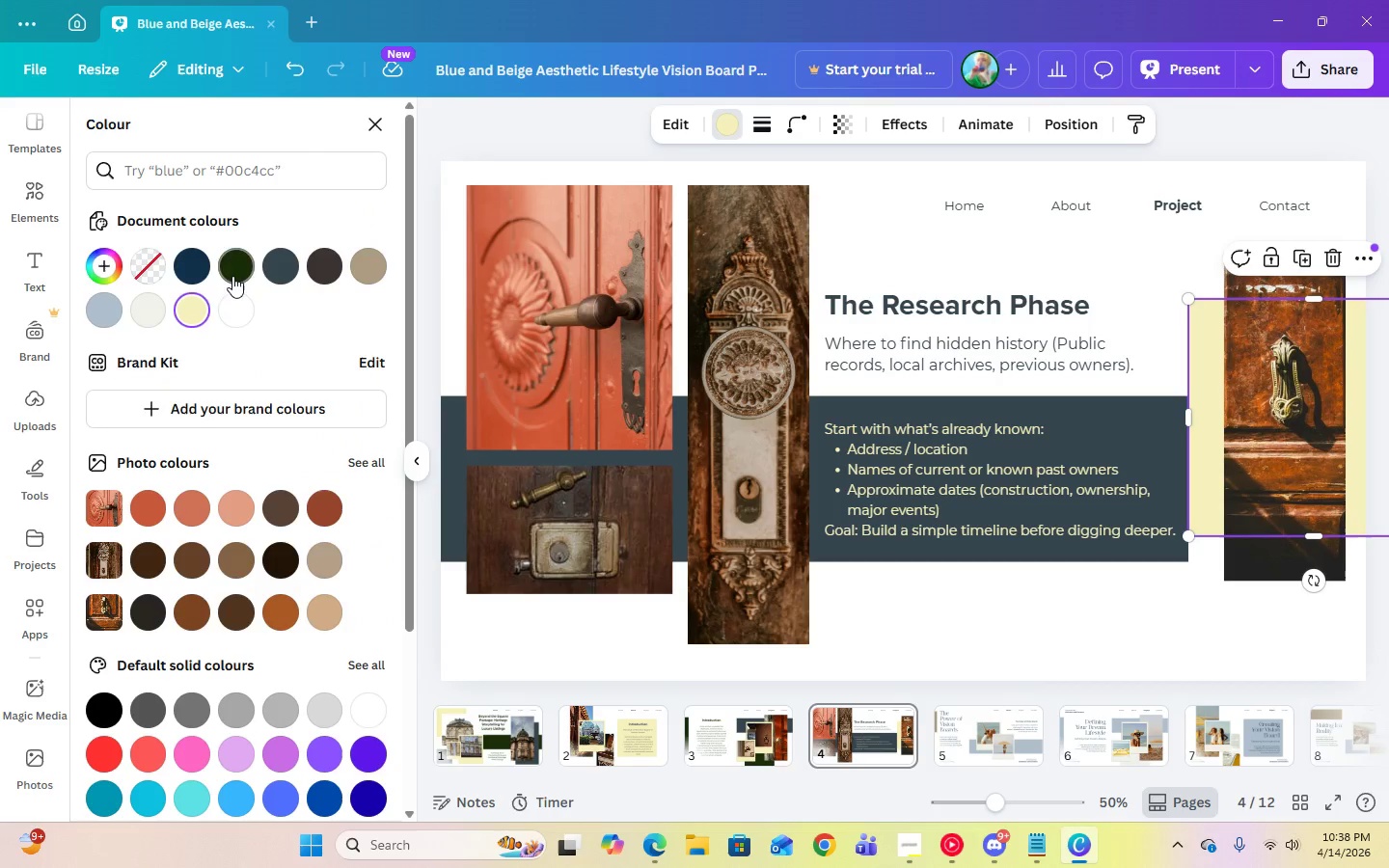 
left_click([233, 276])
 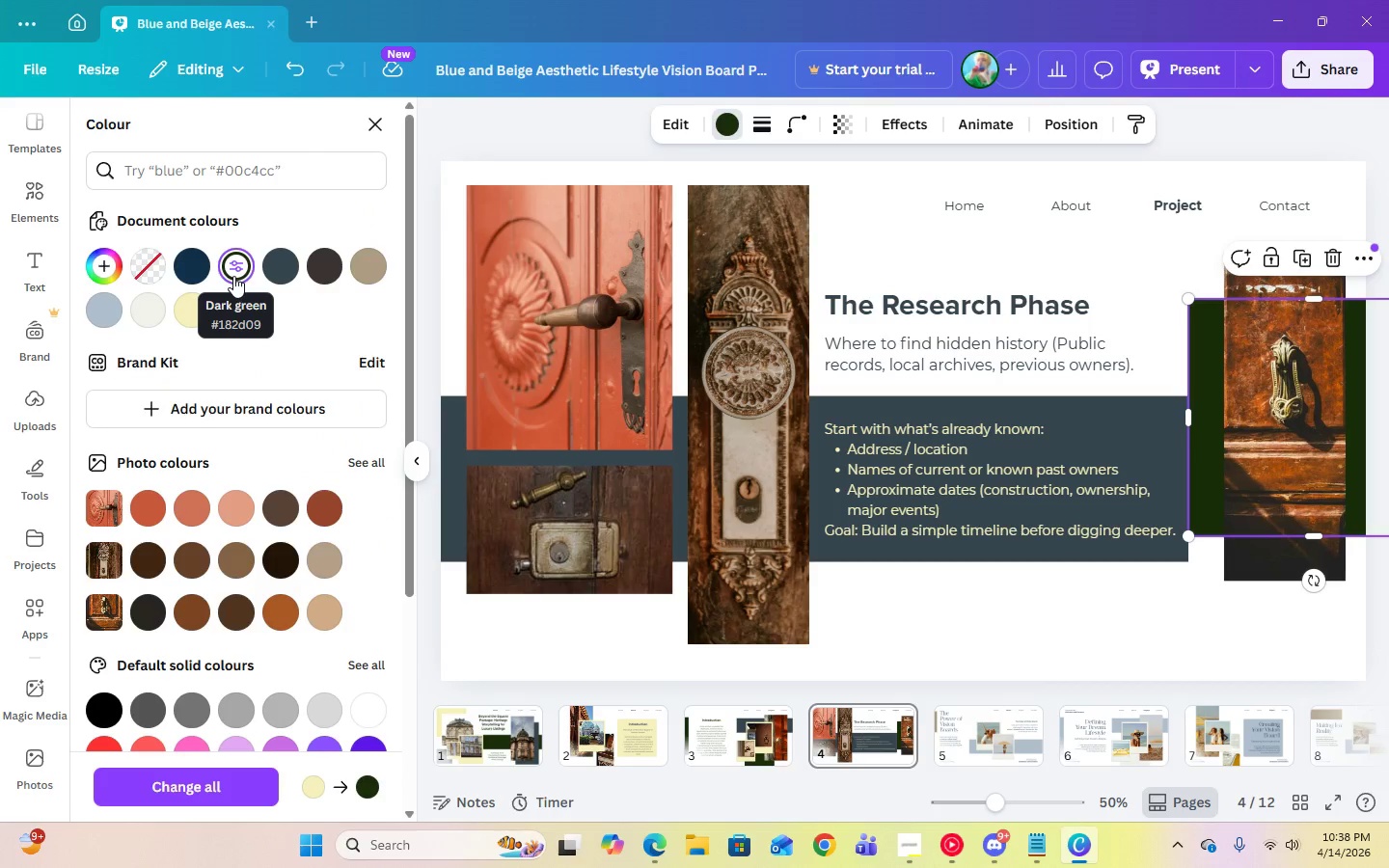 
left_click([1092, 623])
 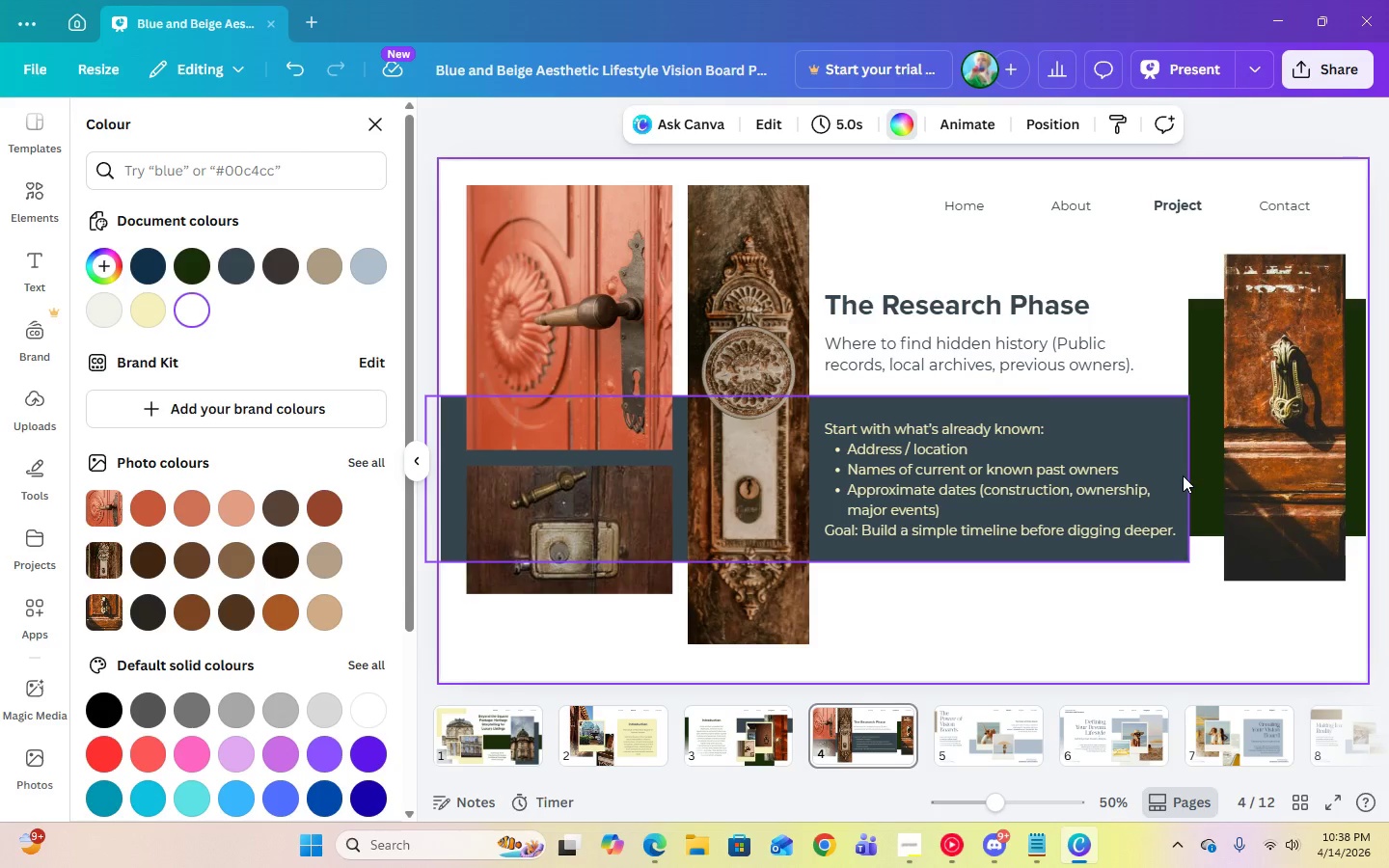 
left_click([1219, 479])
 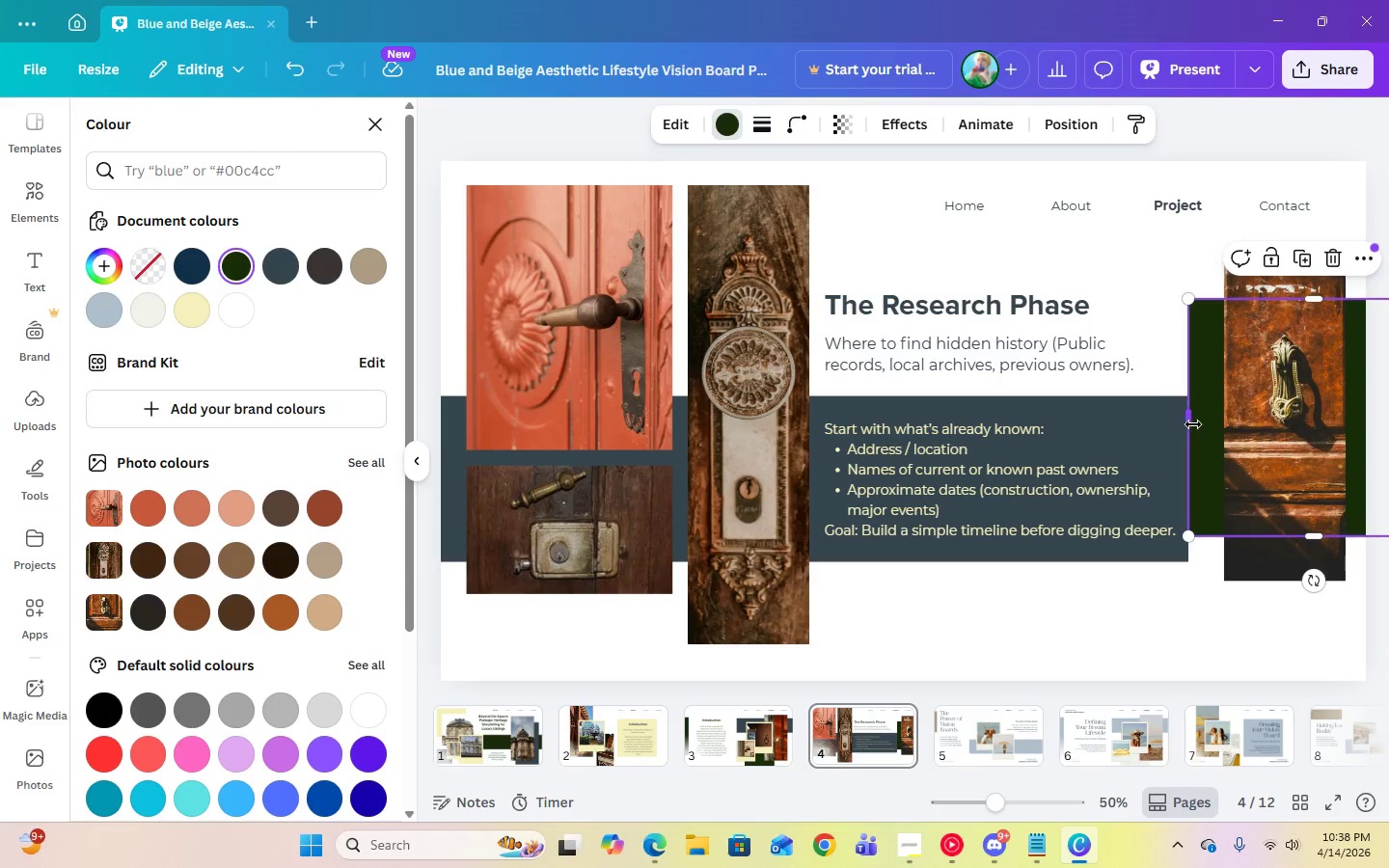 
left_click_drag(start_coordinate=[1193, 424], to_coordinate=[1204, 424])
 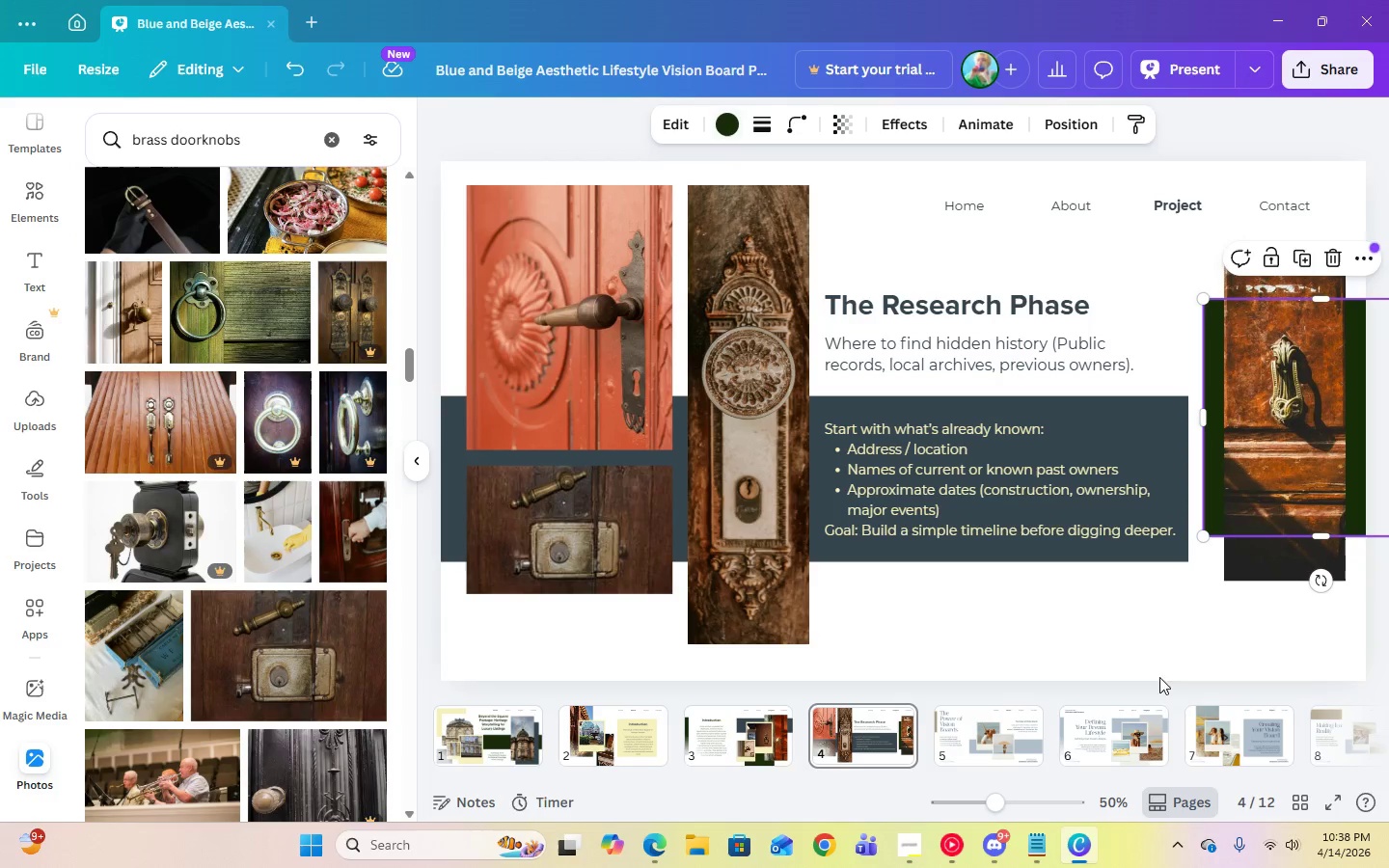 
double_click([1147, 626])
 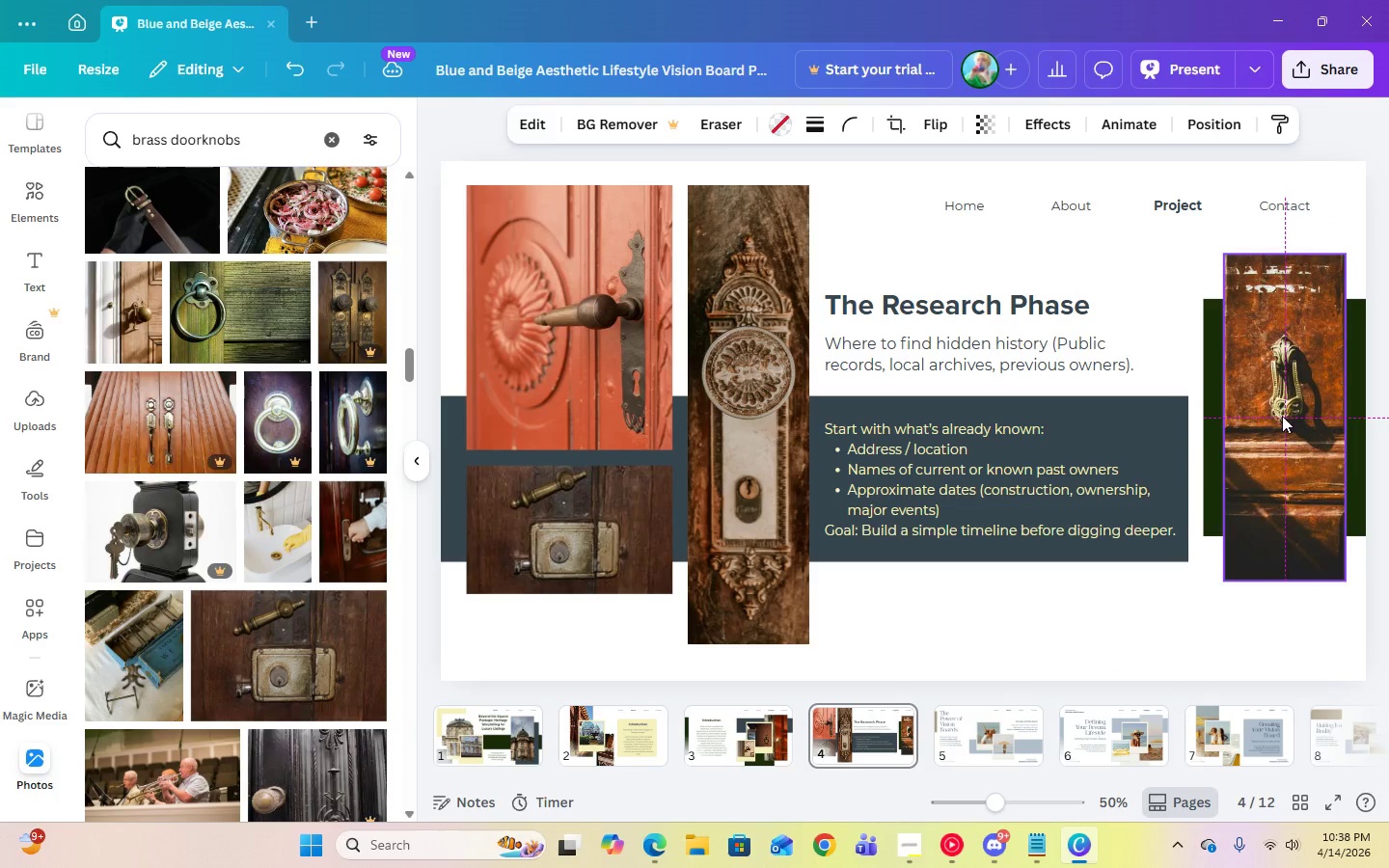 
wait(5.34)
 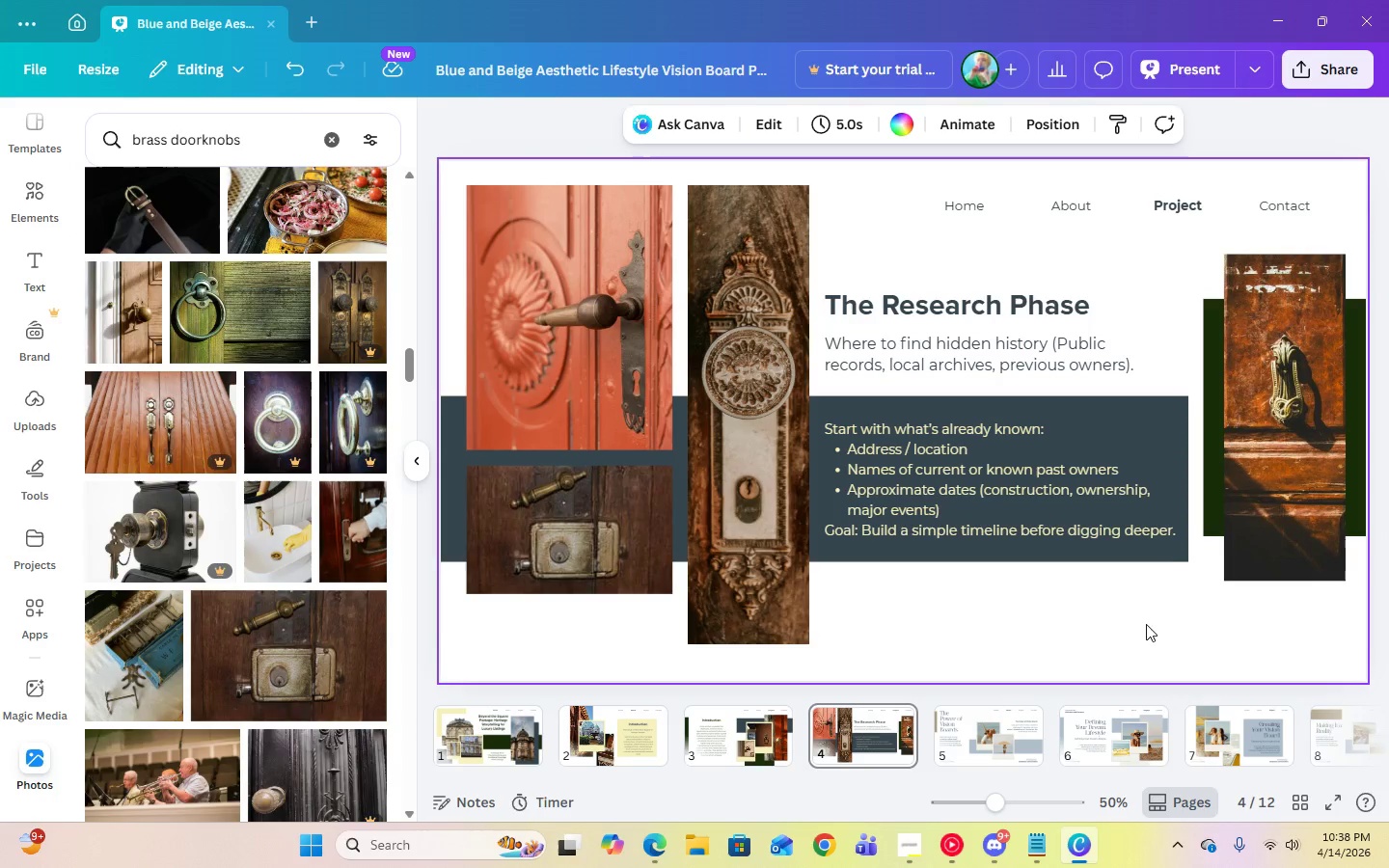 
left_click([1149, 610])
 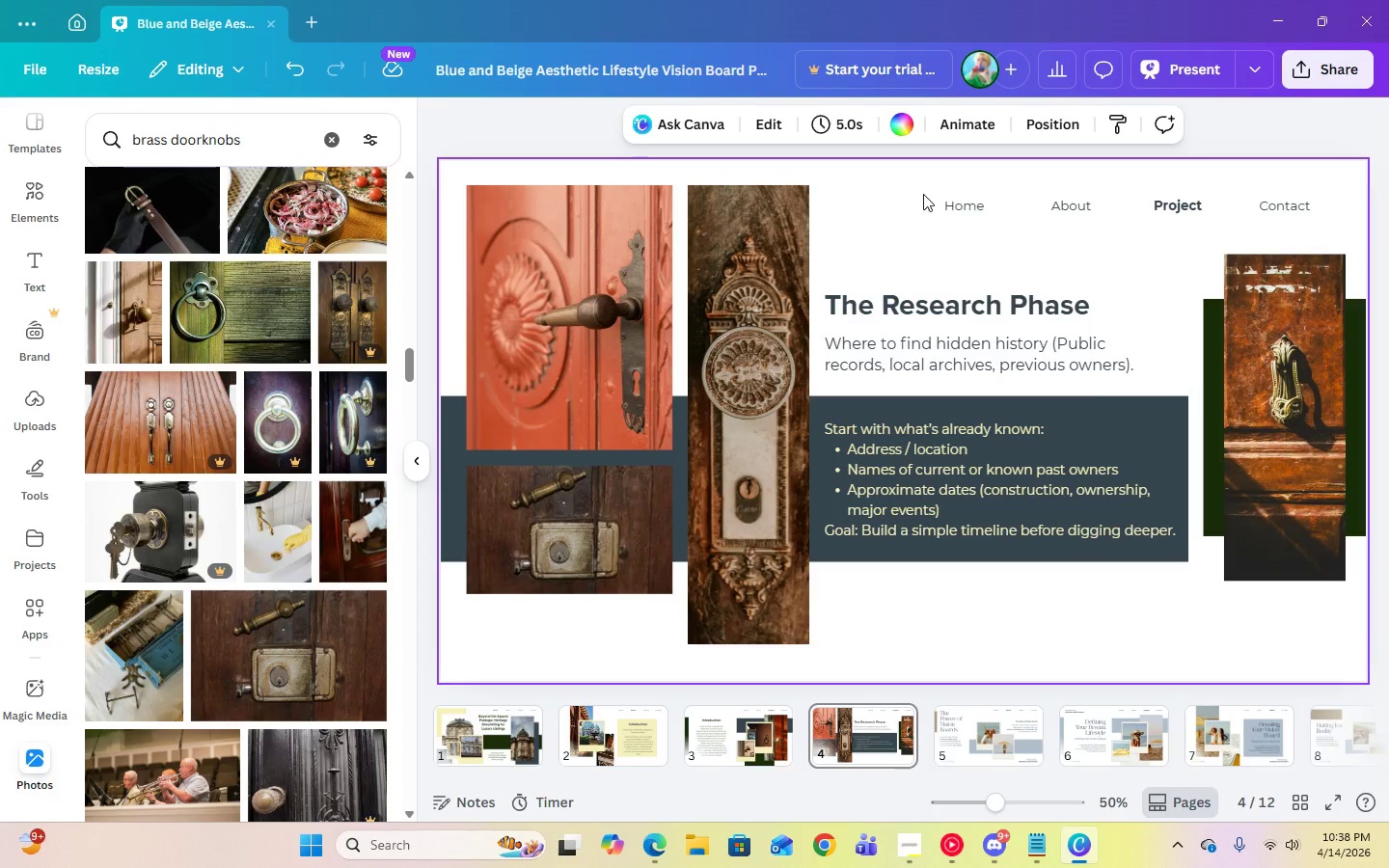 
left_click([948, 203])
 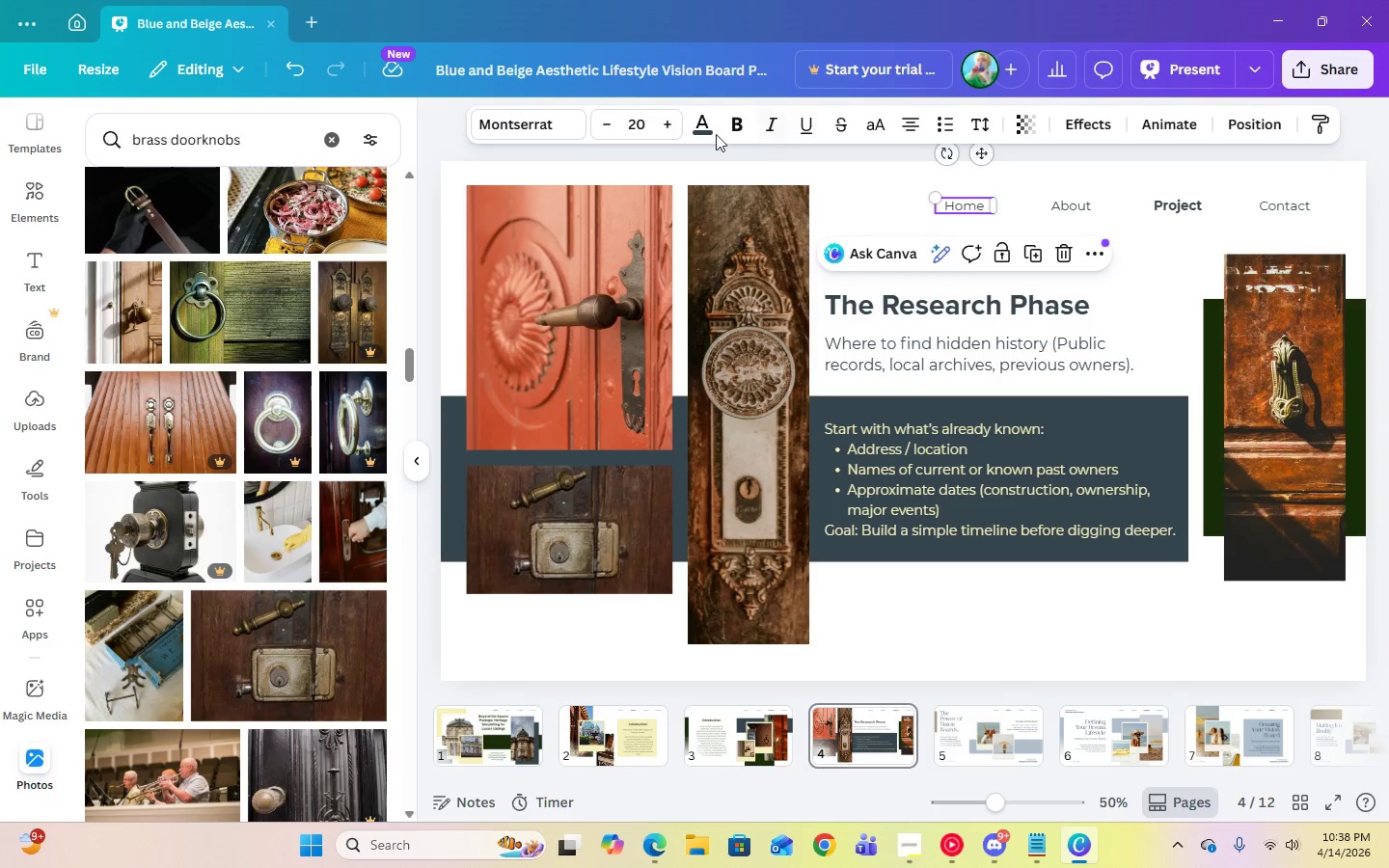 
left_click([712, 134])
 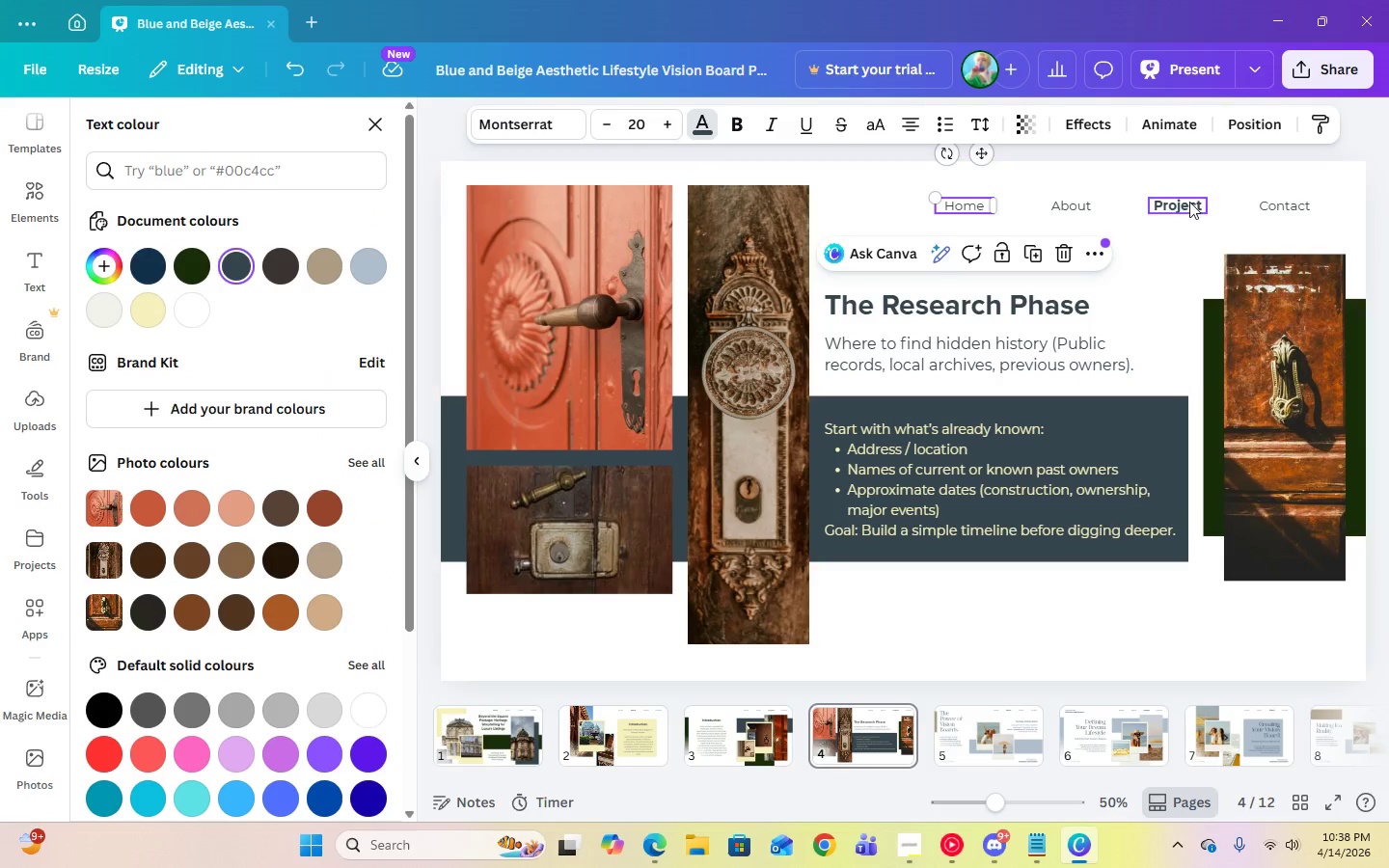 
left_click([1078, 214])
 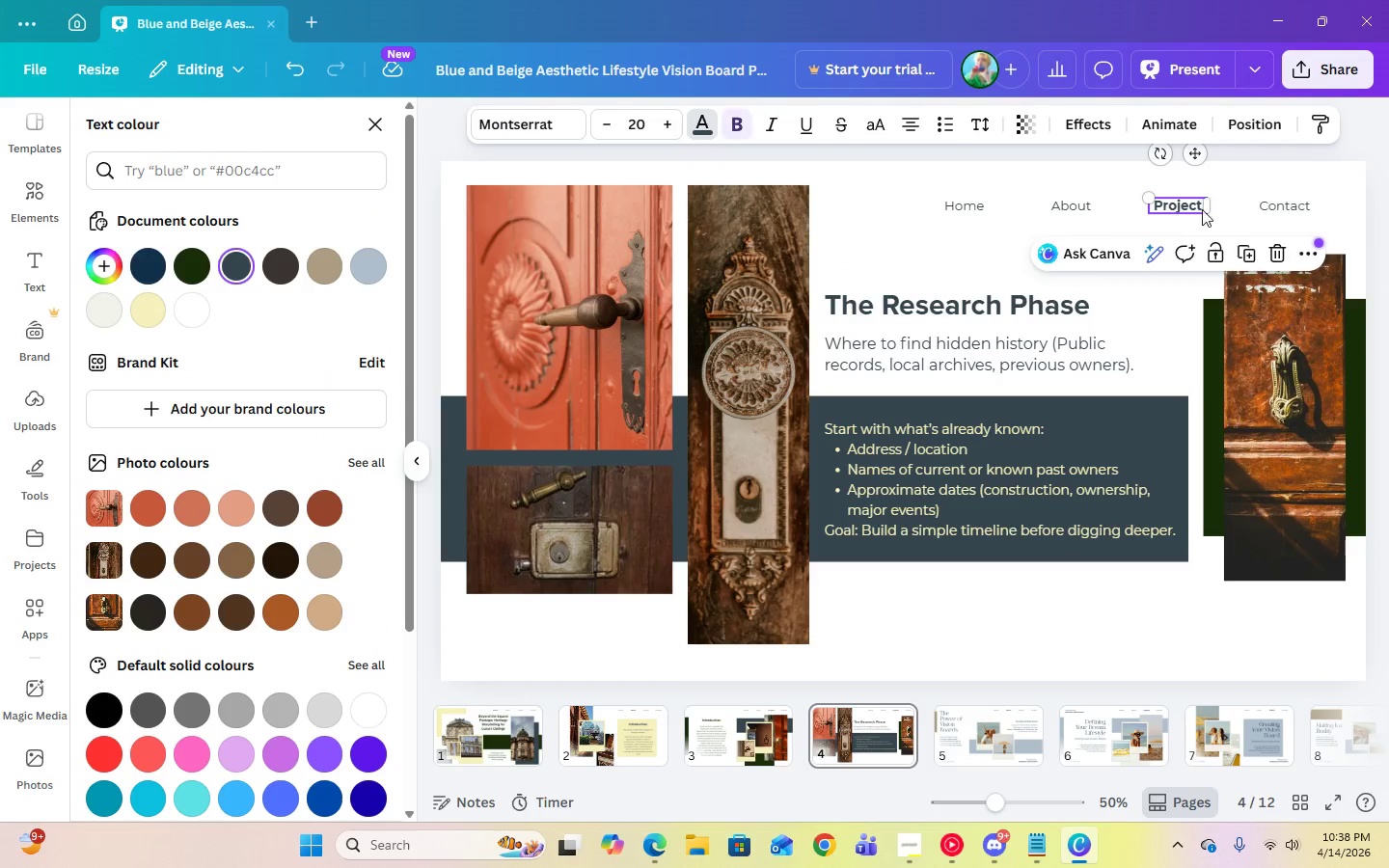 
double_click([1271, 209])
 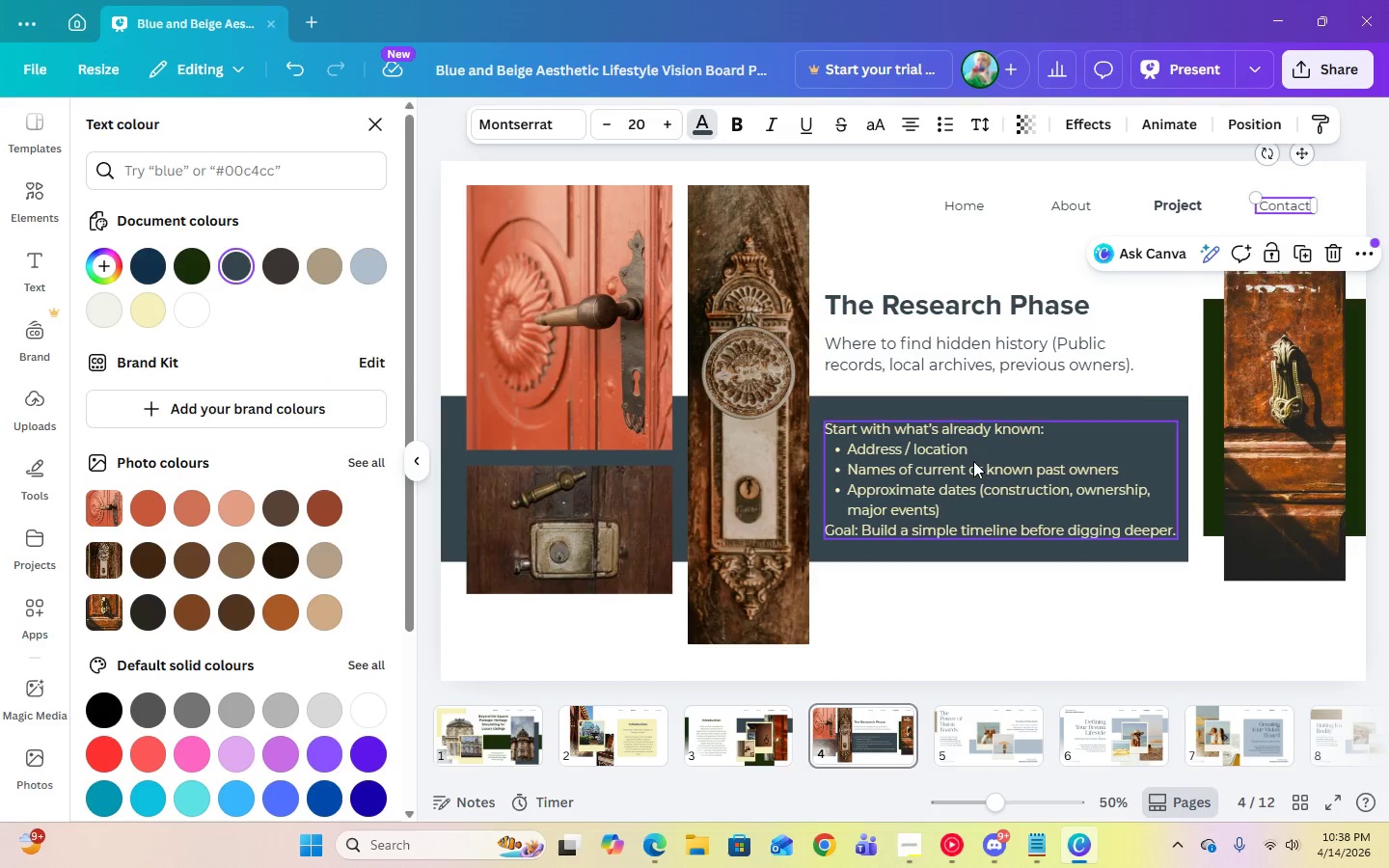 
left_click([973, 463])
 